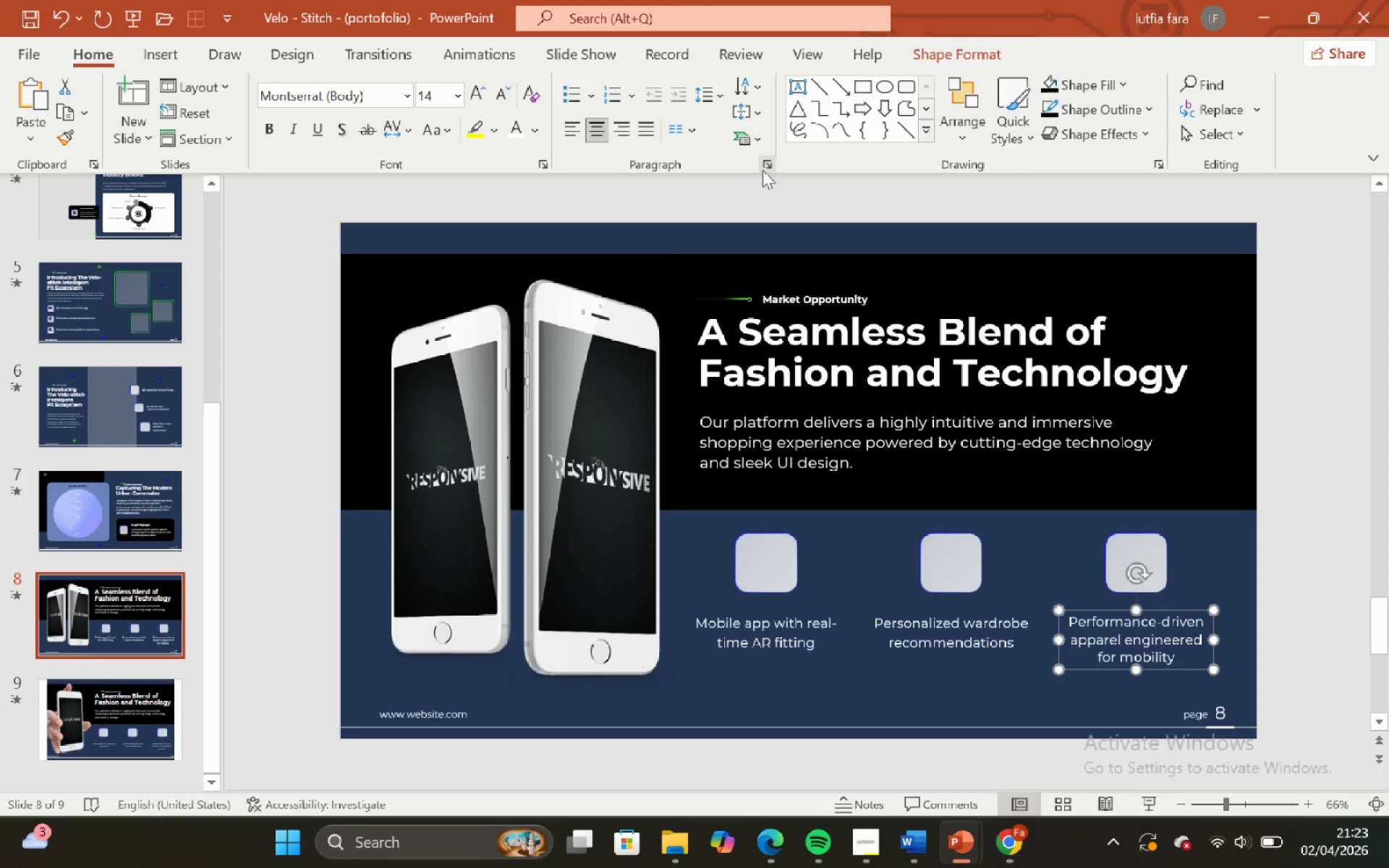 
left_click([765, 163])
 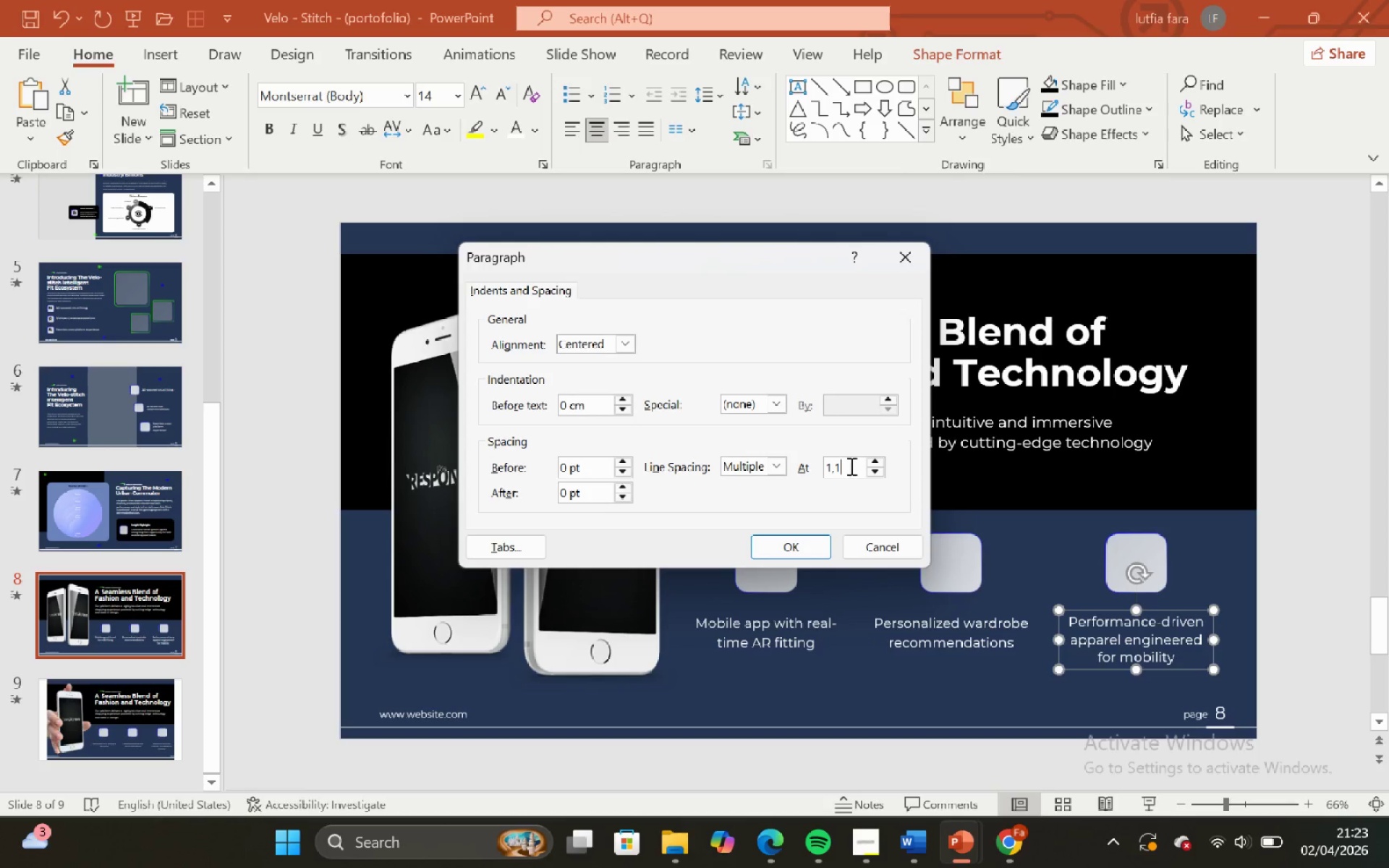 
key(Backspace)
 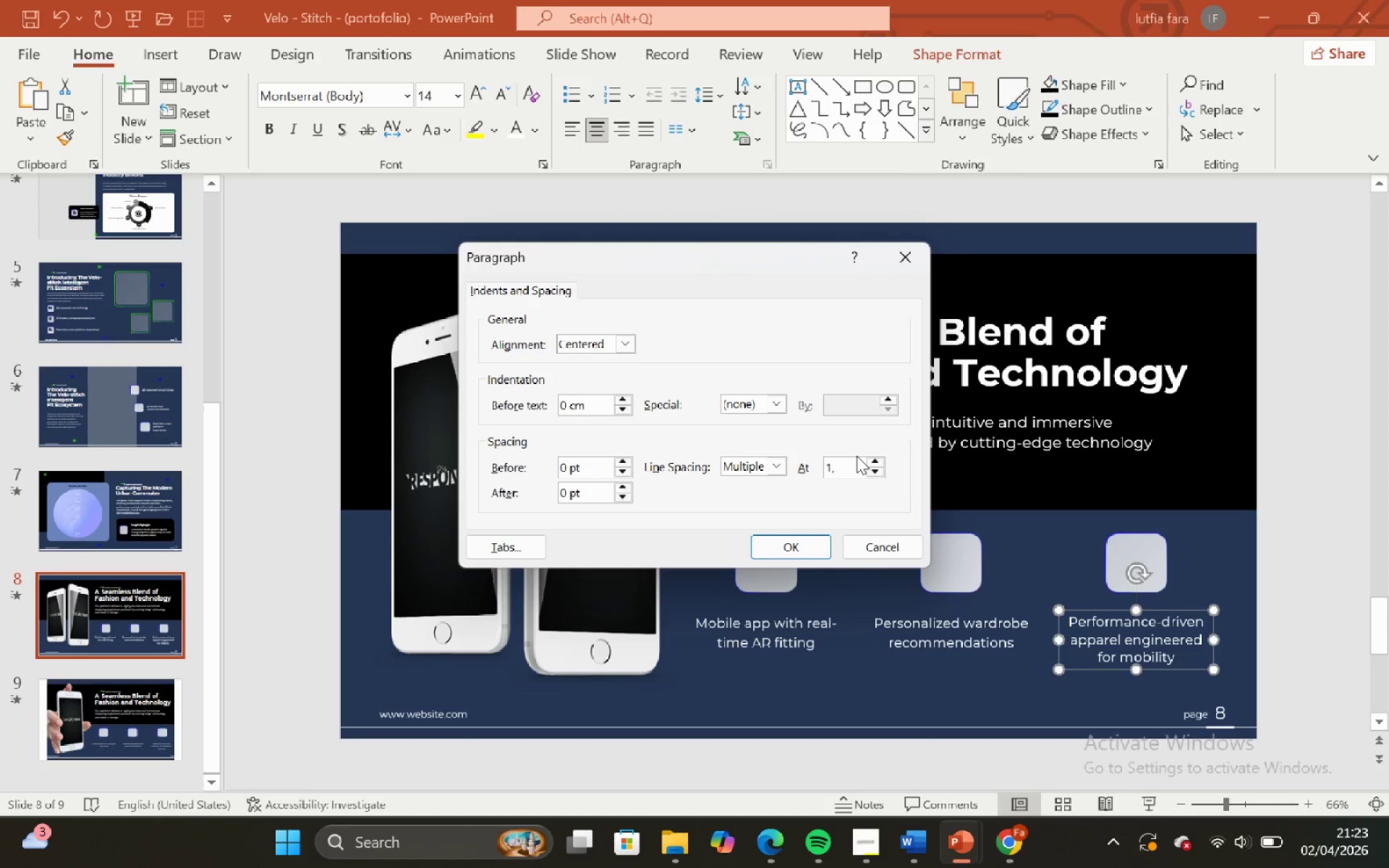 
key(2)
 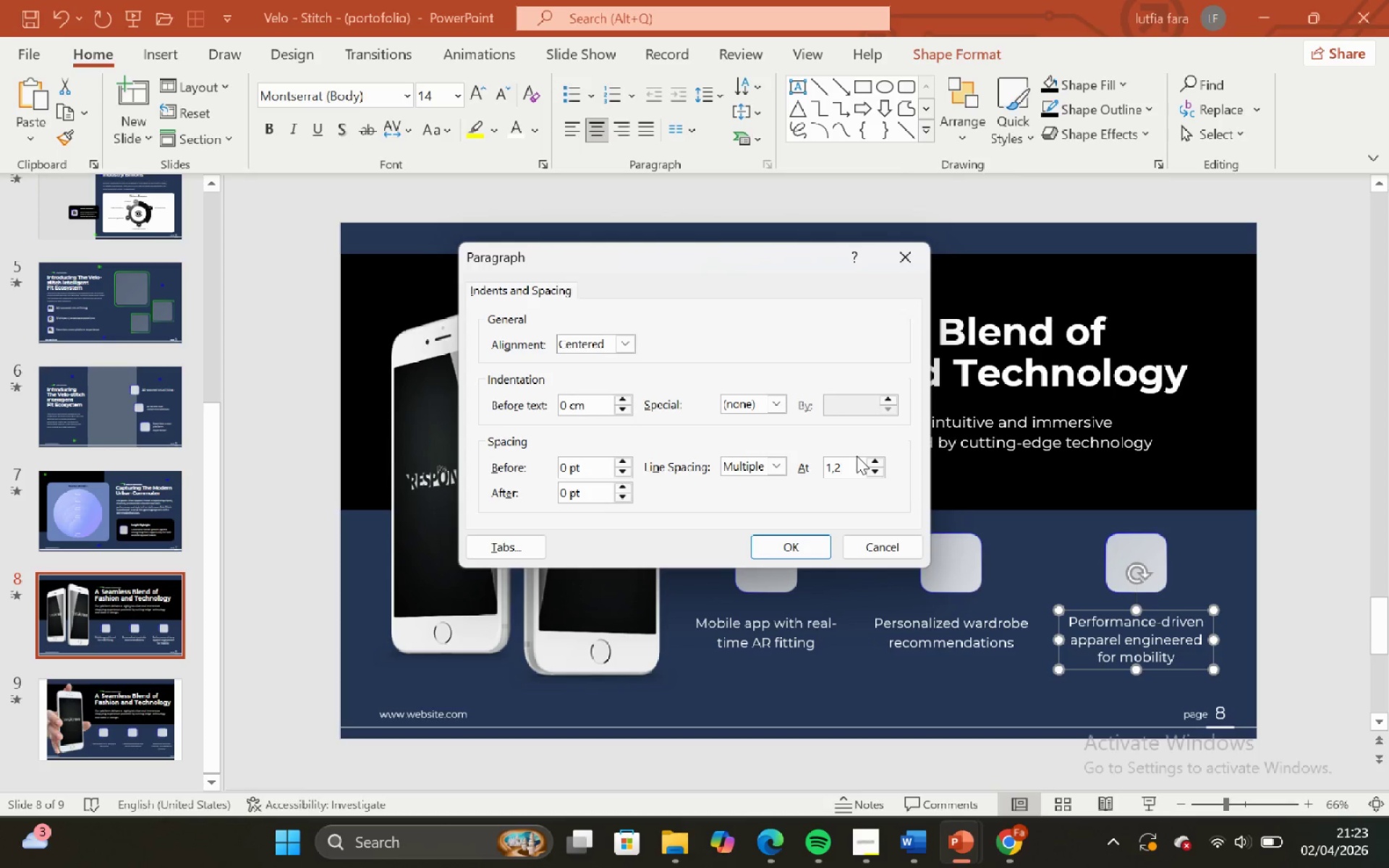 
key(Enter)
 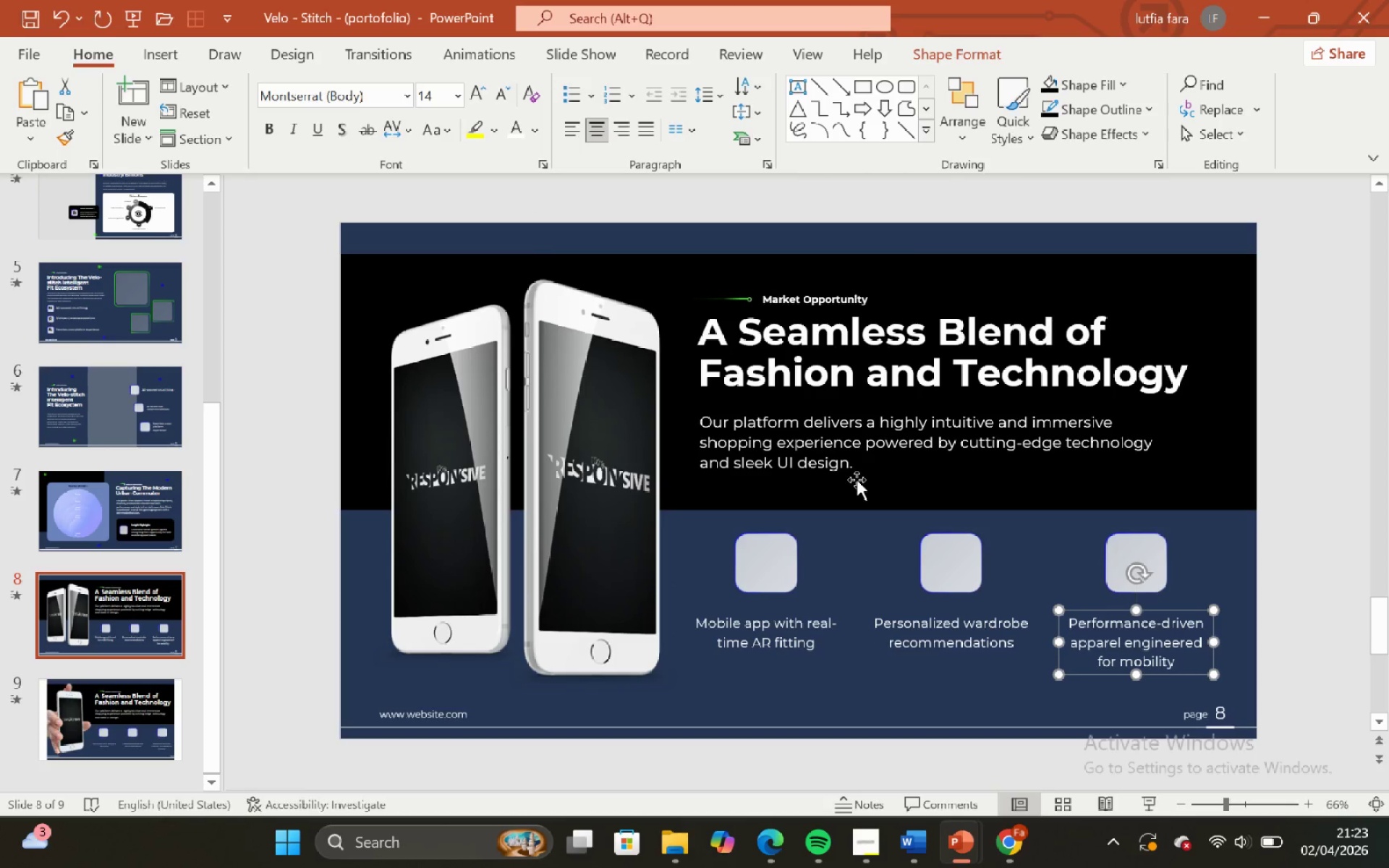 
left_click([856, 477])
 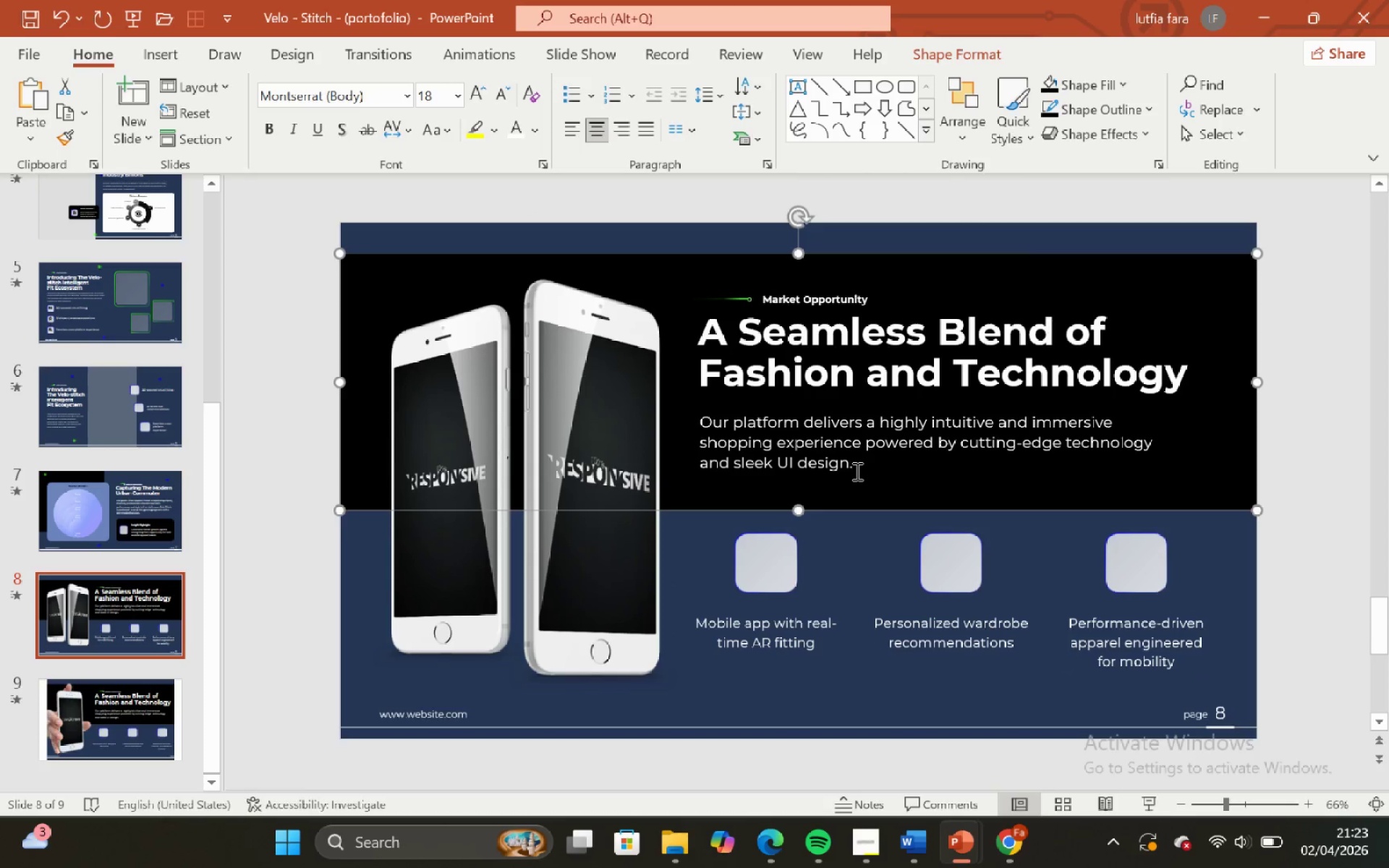 
left_click([856, 471])
 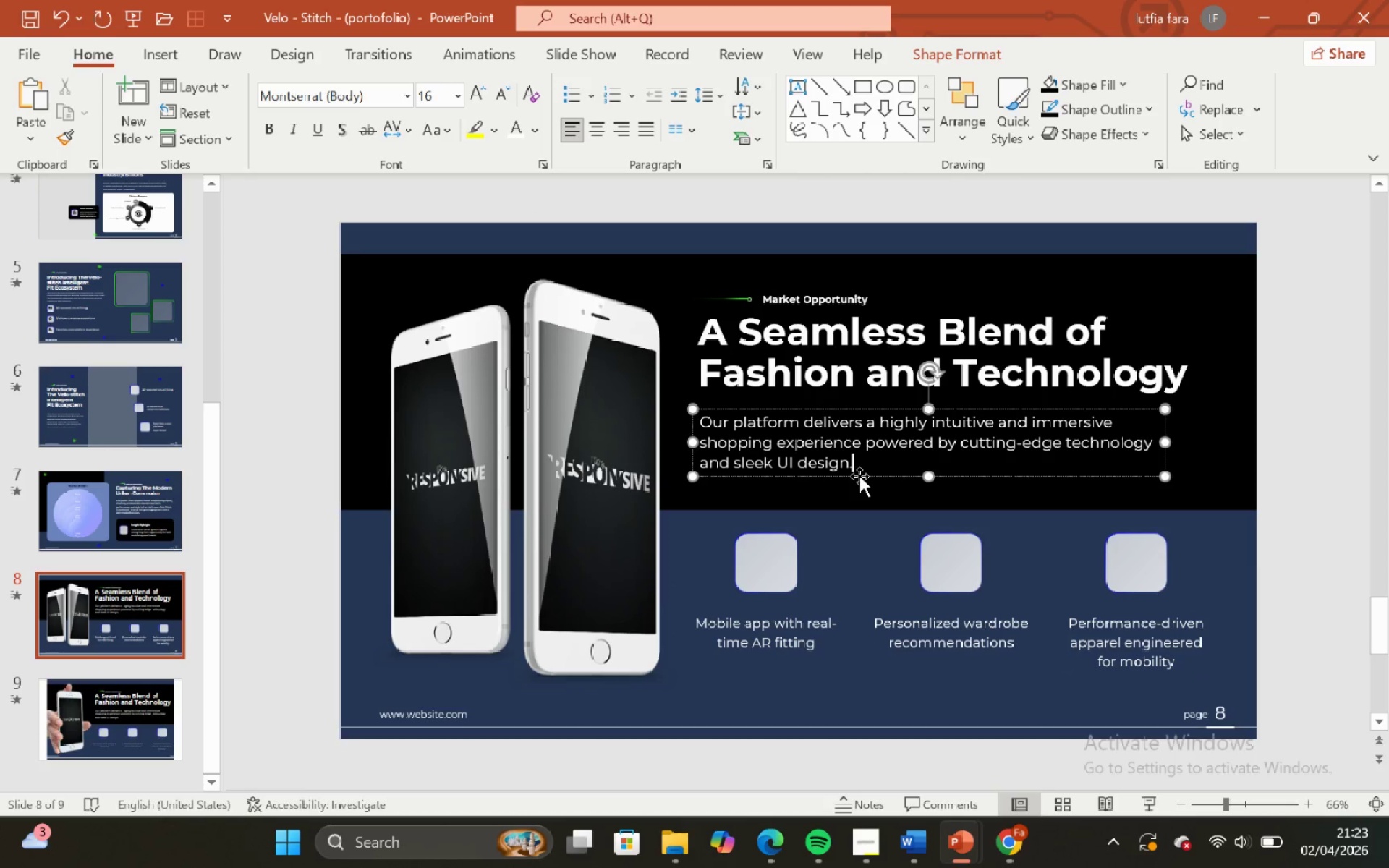 
left_click([859, 476])
 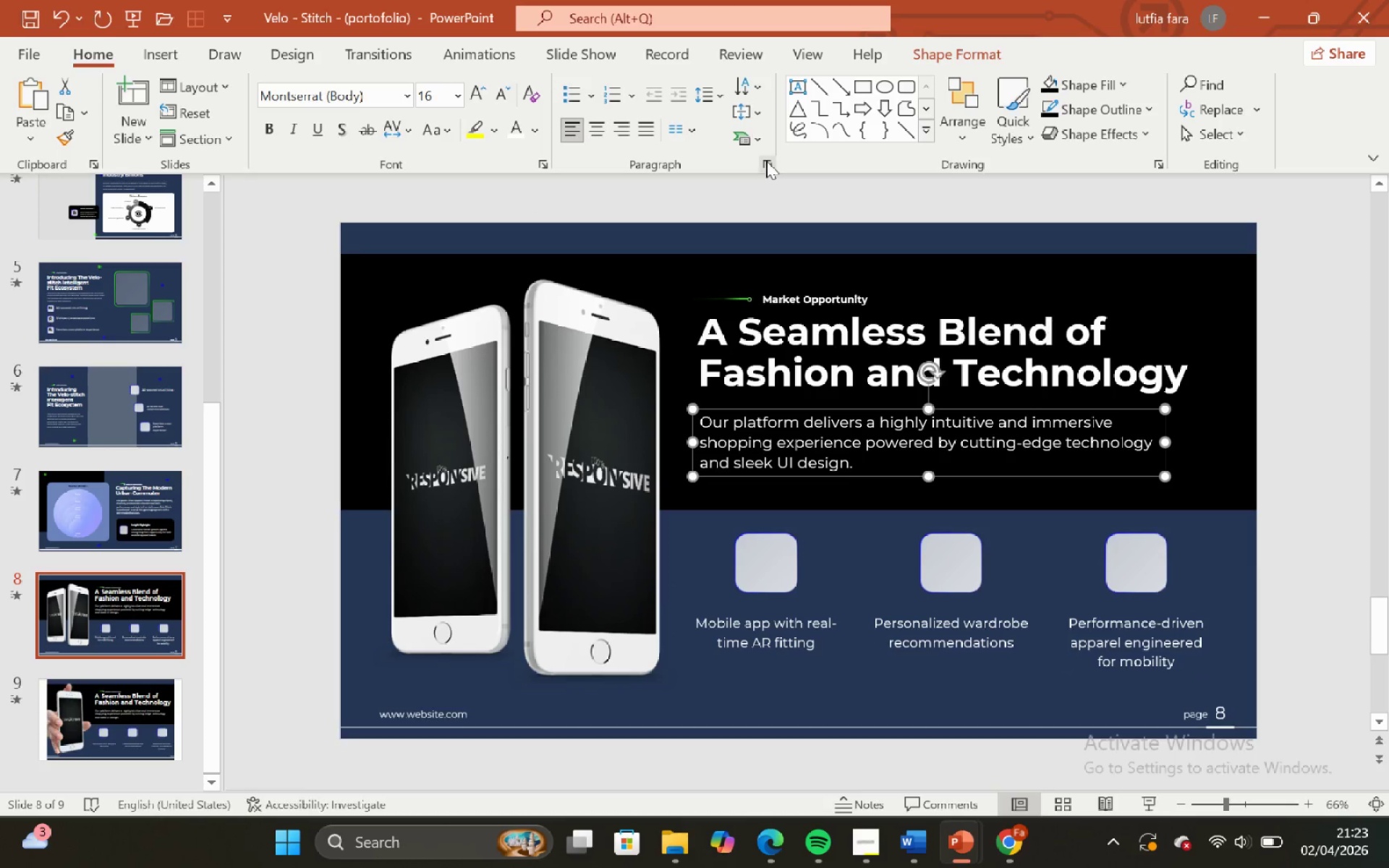 
left_click([766, 161])
 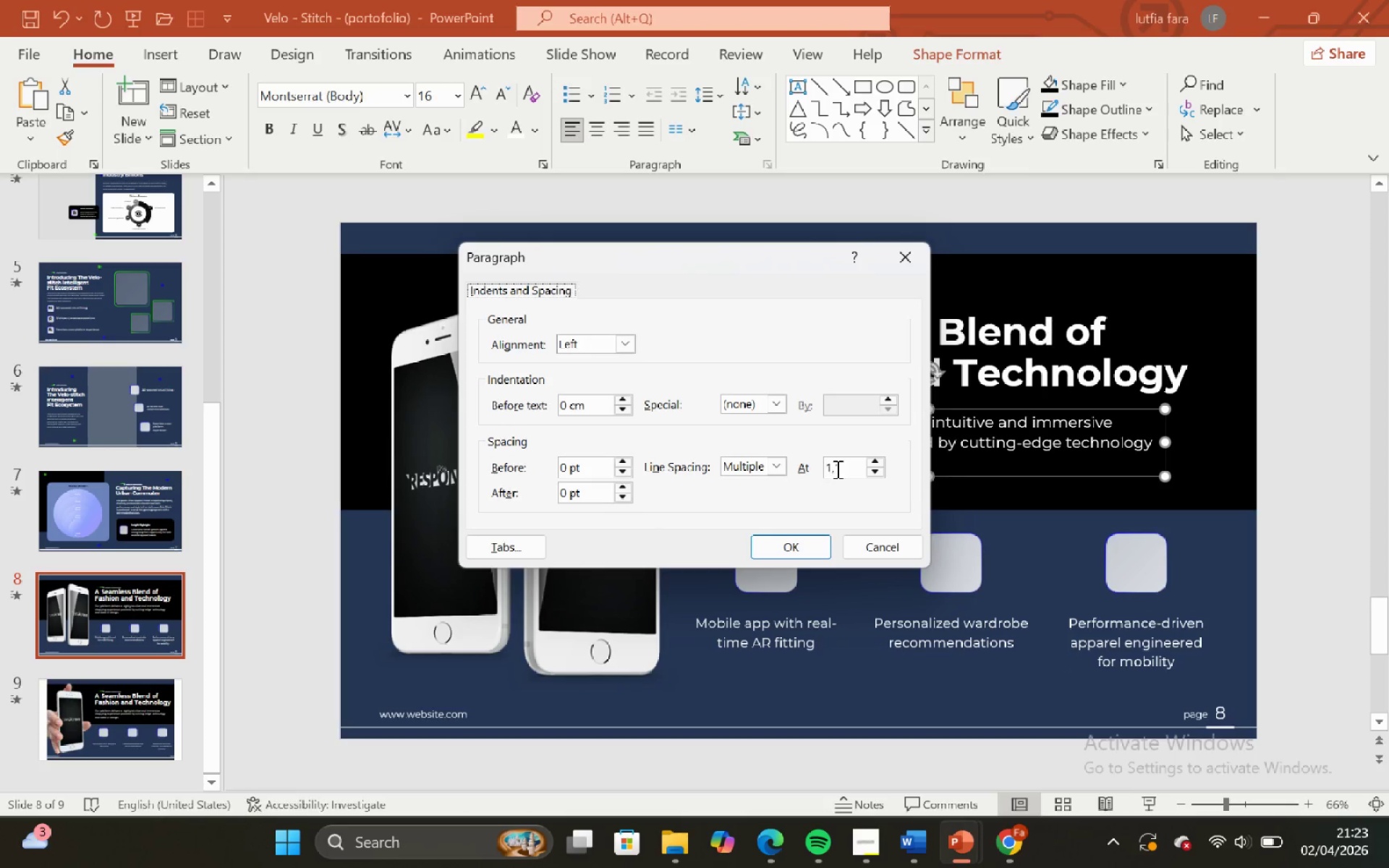 
left_click([843, 472])
 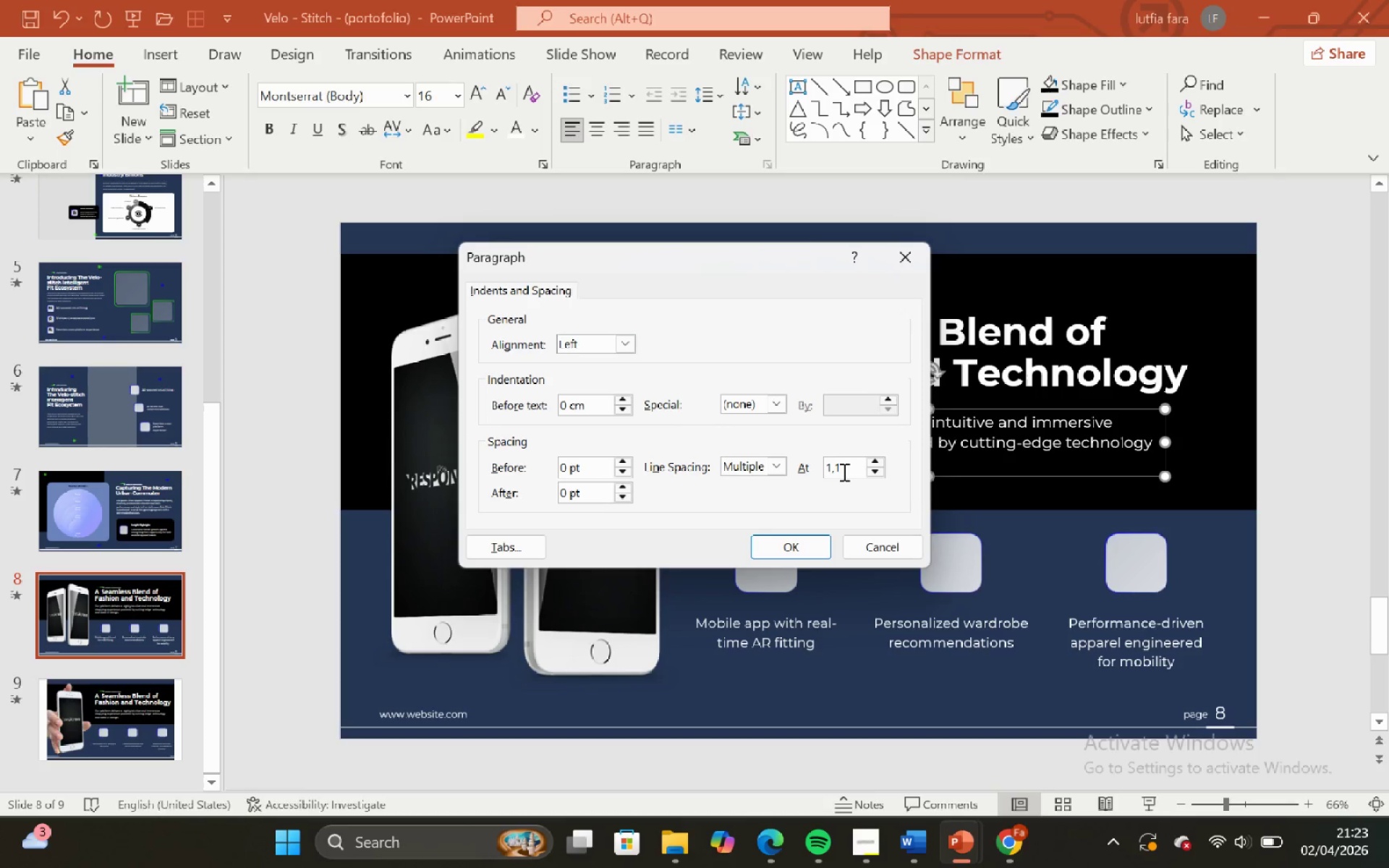 
key(Backspace)
 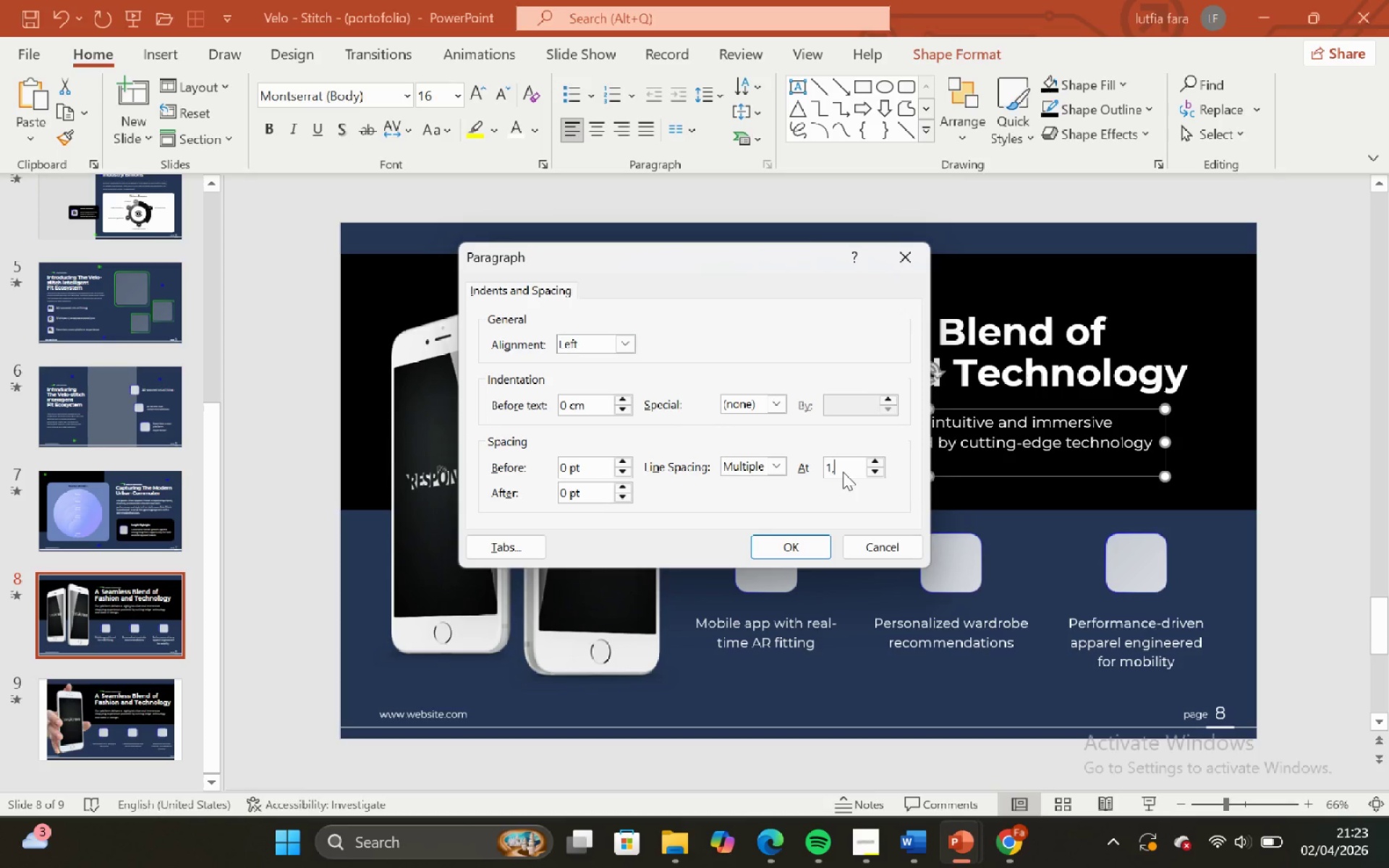 
key(2)
 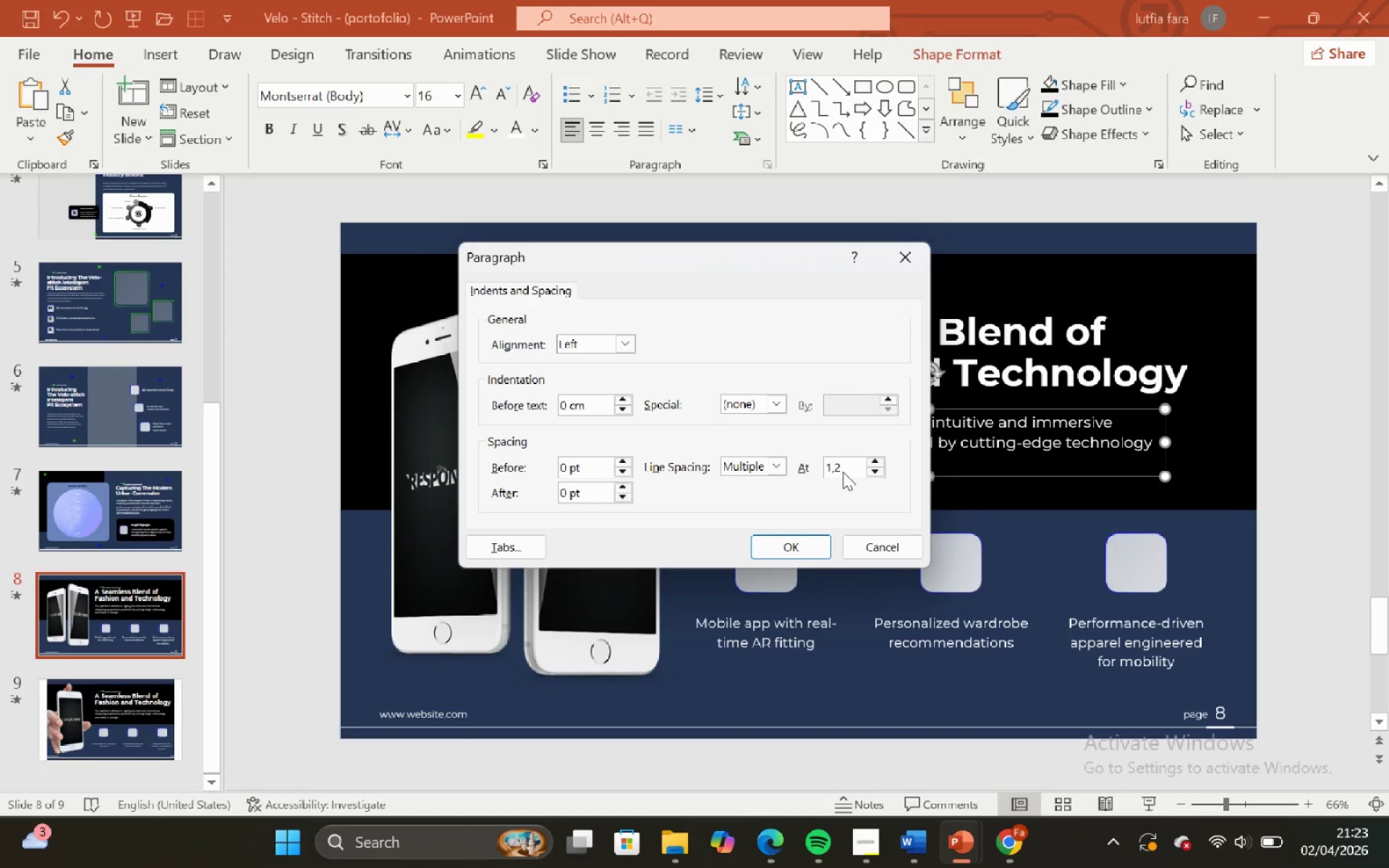 
key(Enter)
 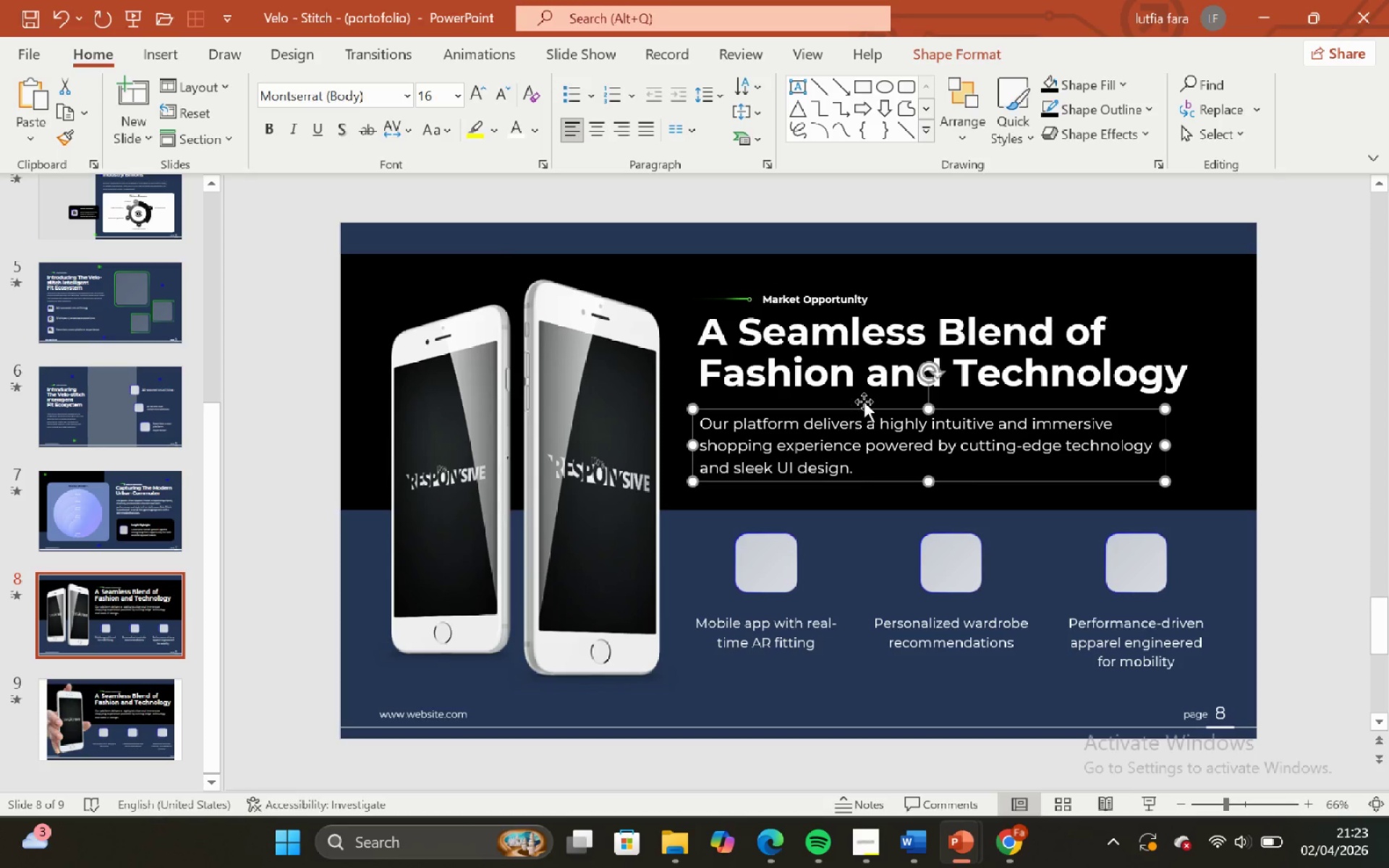 
left_click([873, 386])
 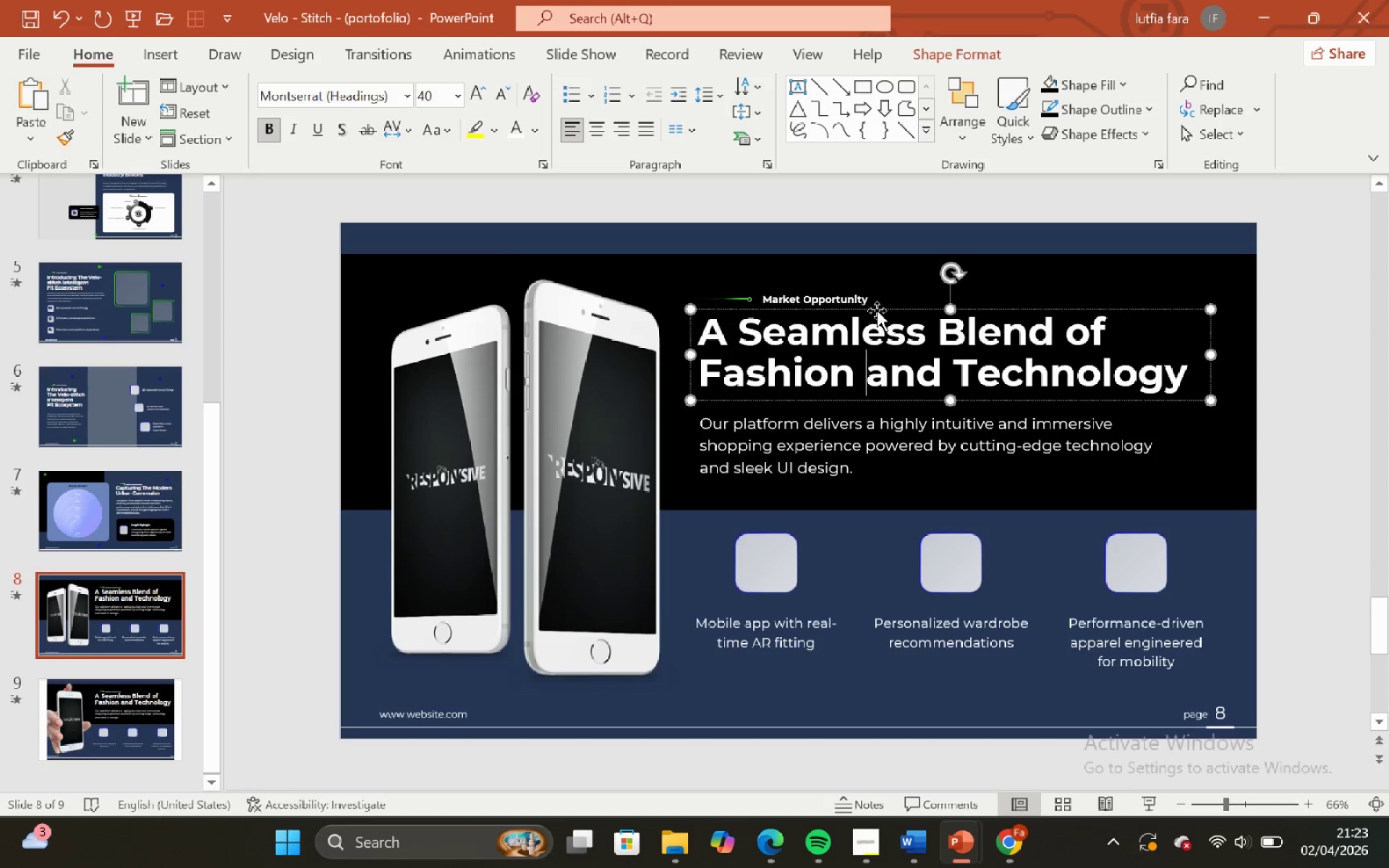 
left_click([877, 310])
 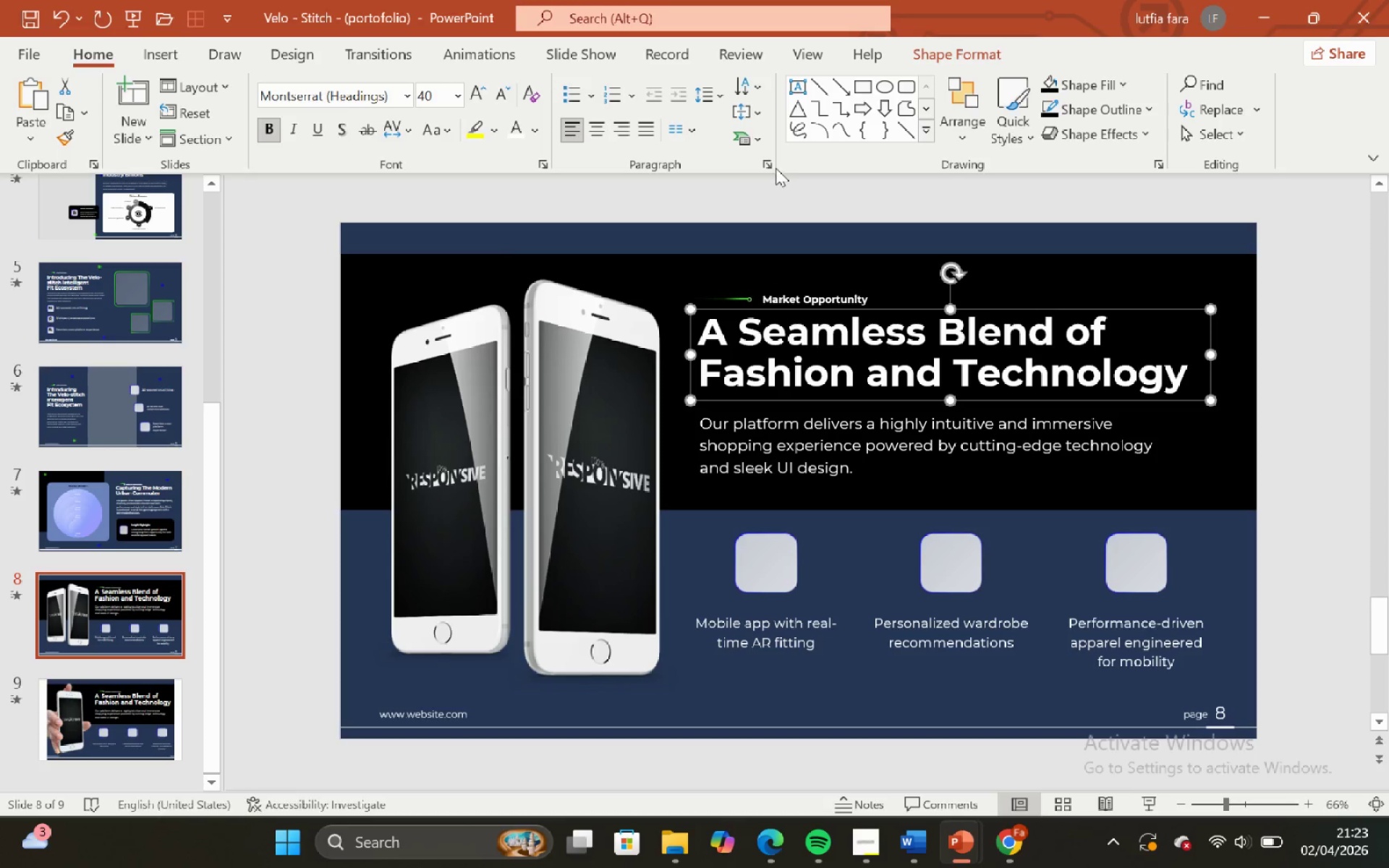 
left_click([772, 166])
 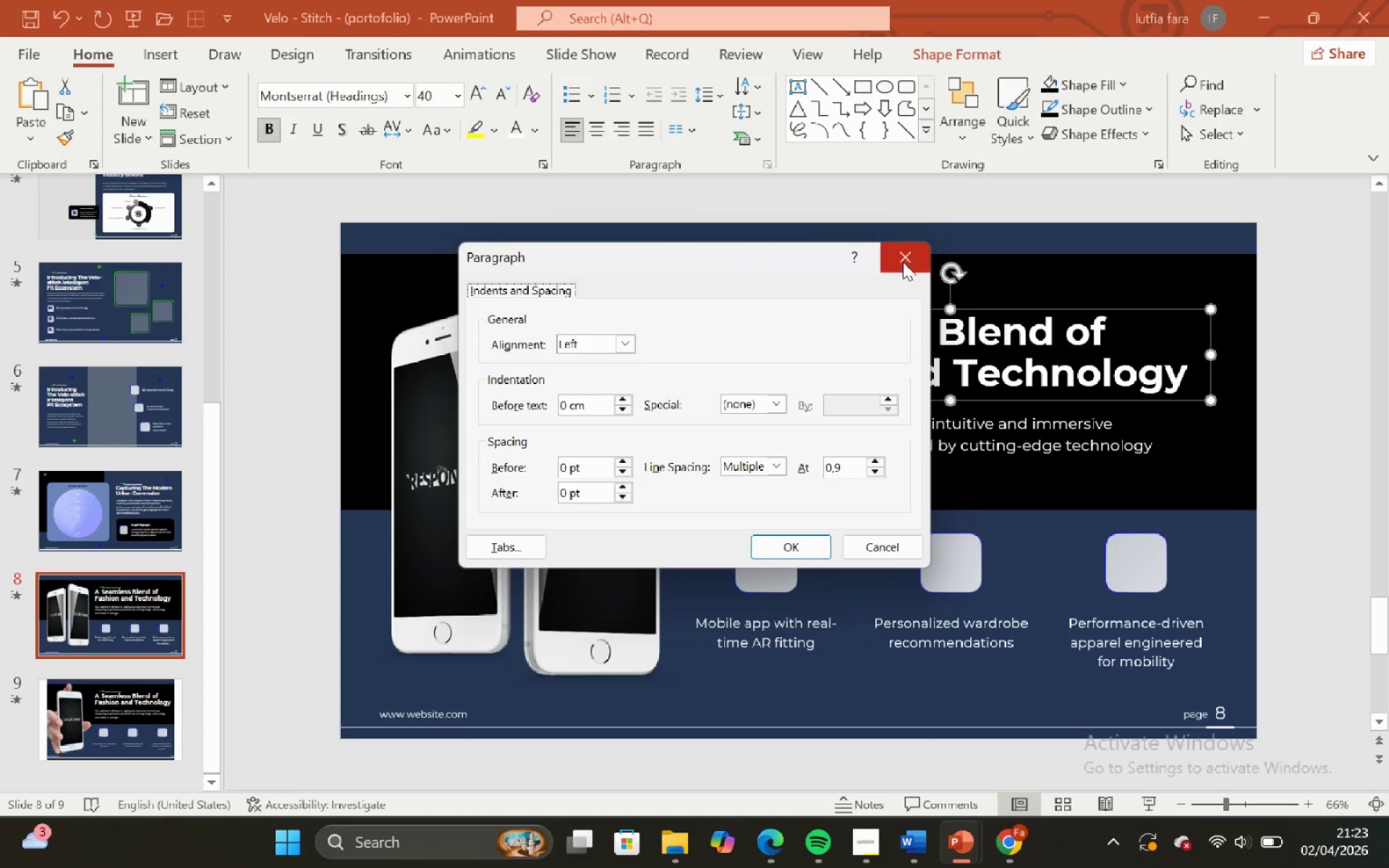 
double_click([903, 231])
 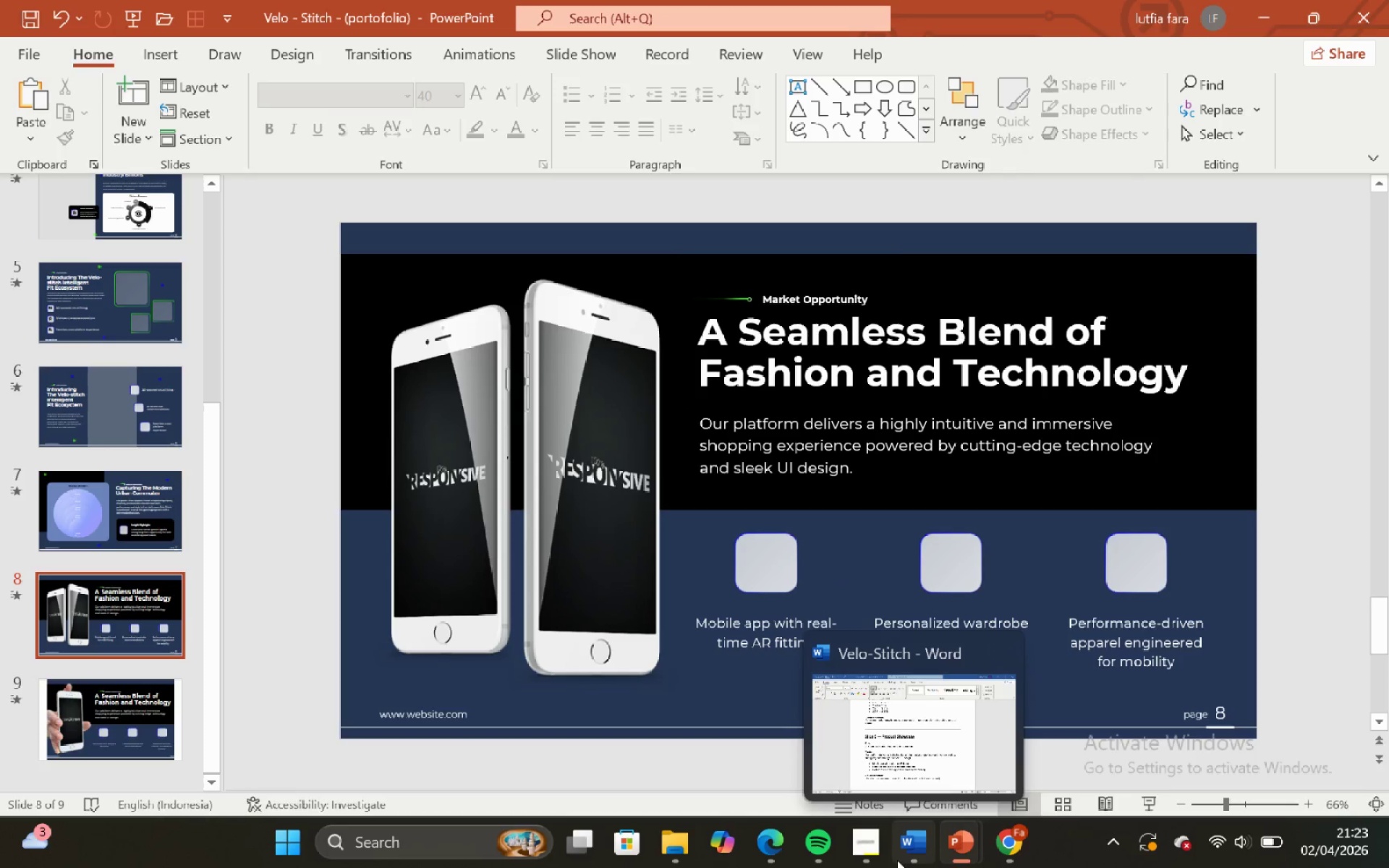 
left_click([865, 856])
 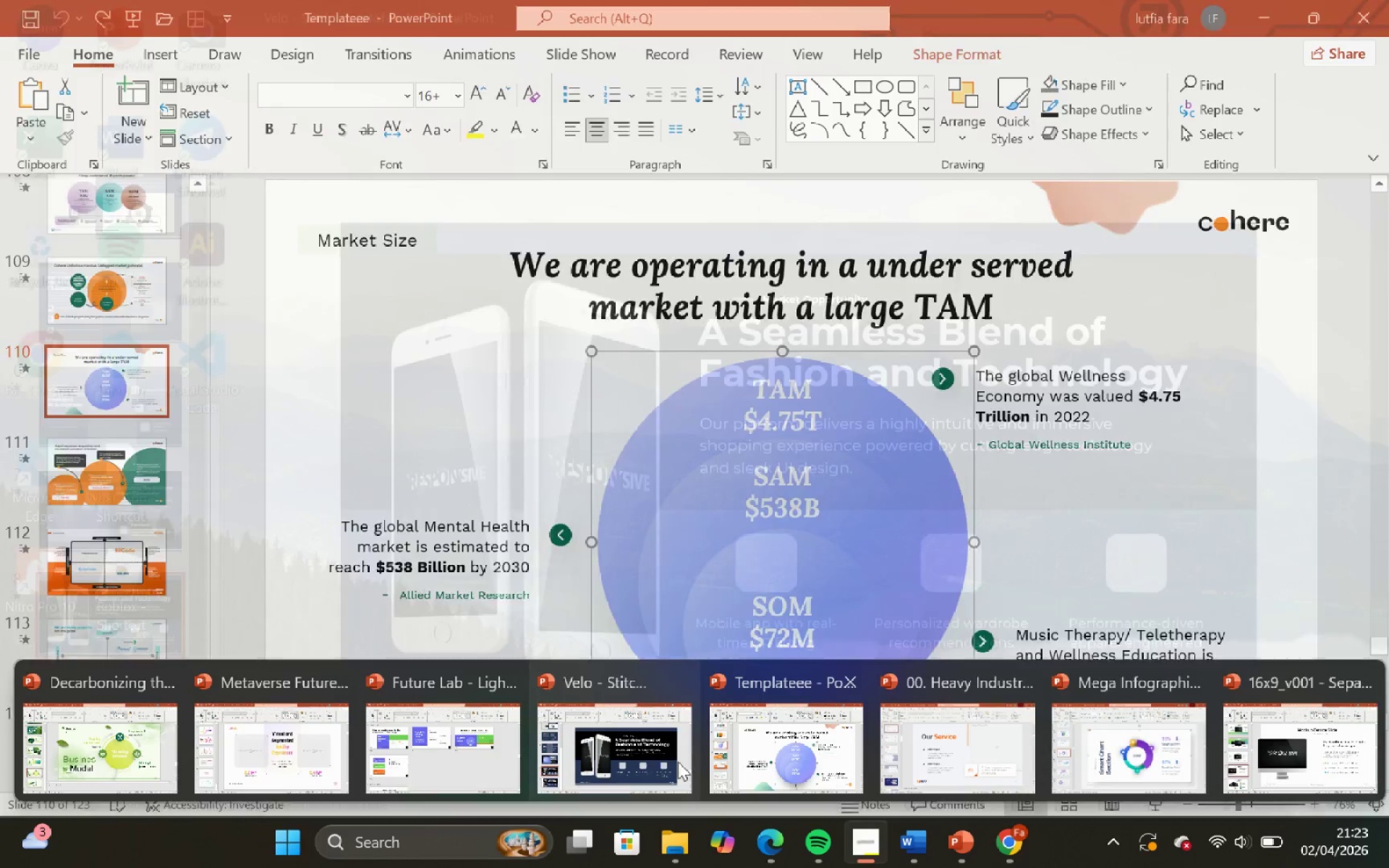 
wait(6.98)
 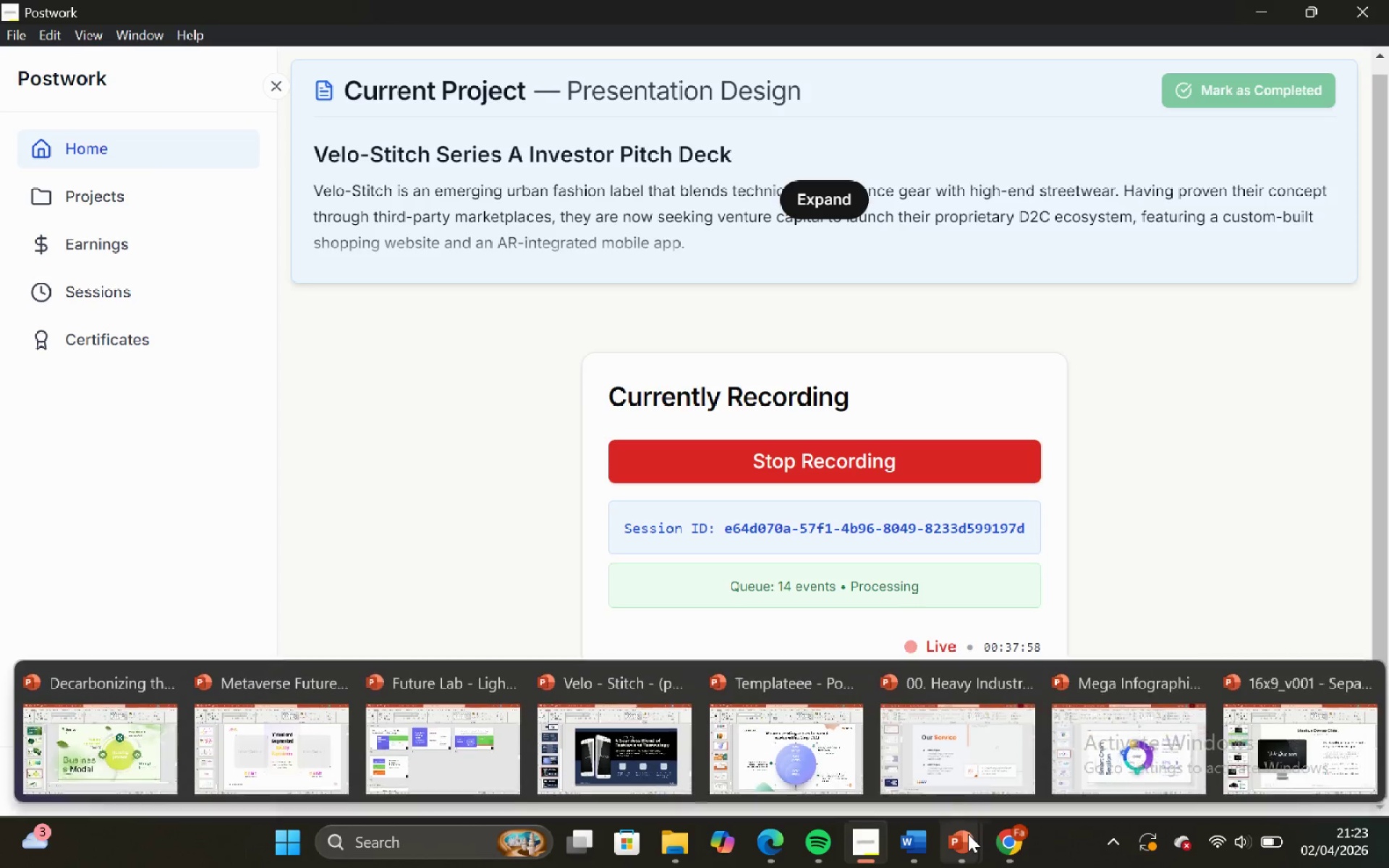 
left_click([142, 517])
 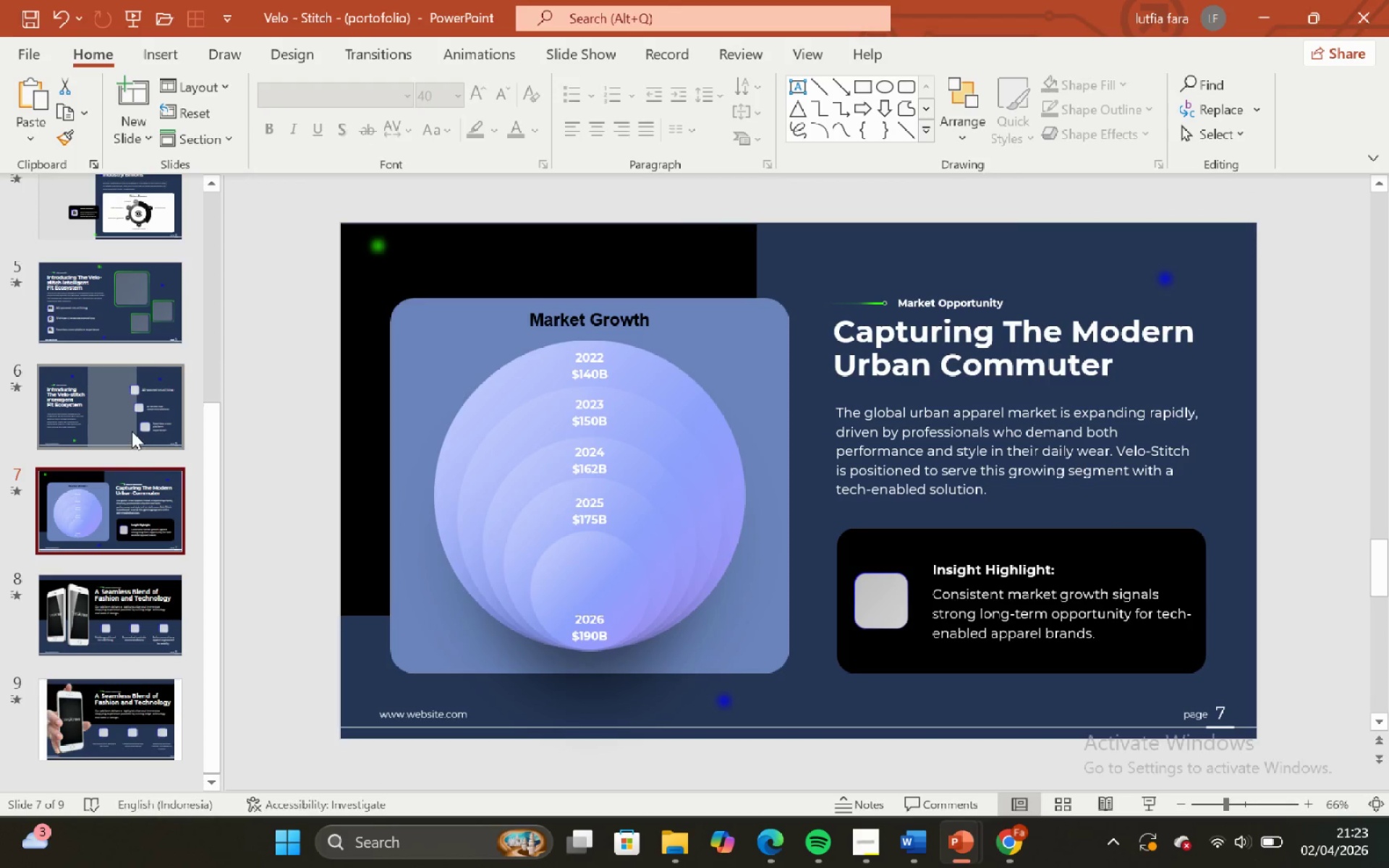 
left_click([132, 430])
 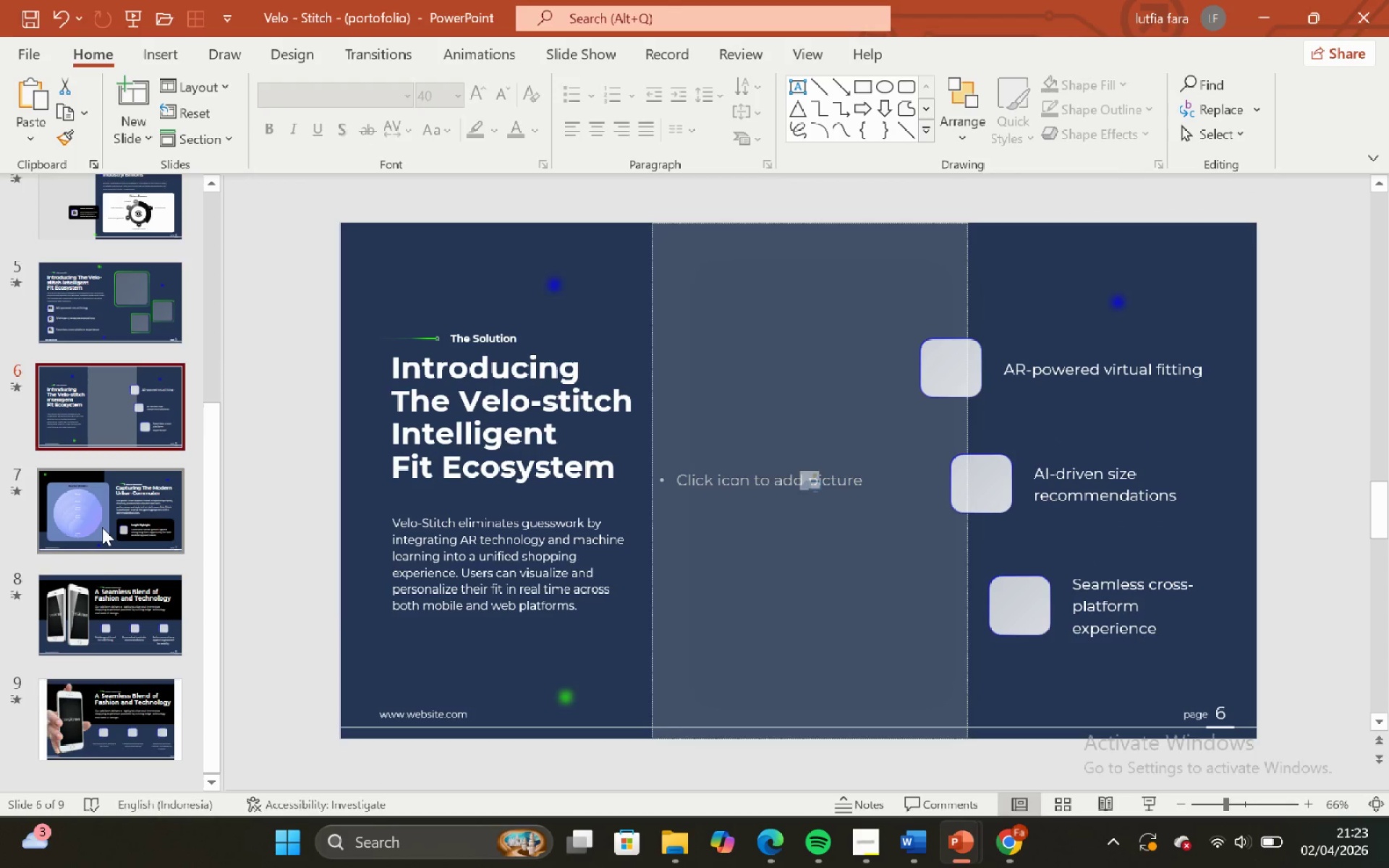 
left_click([102, 527])
 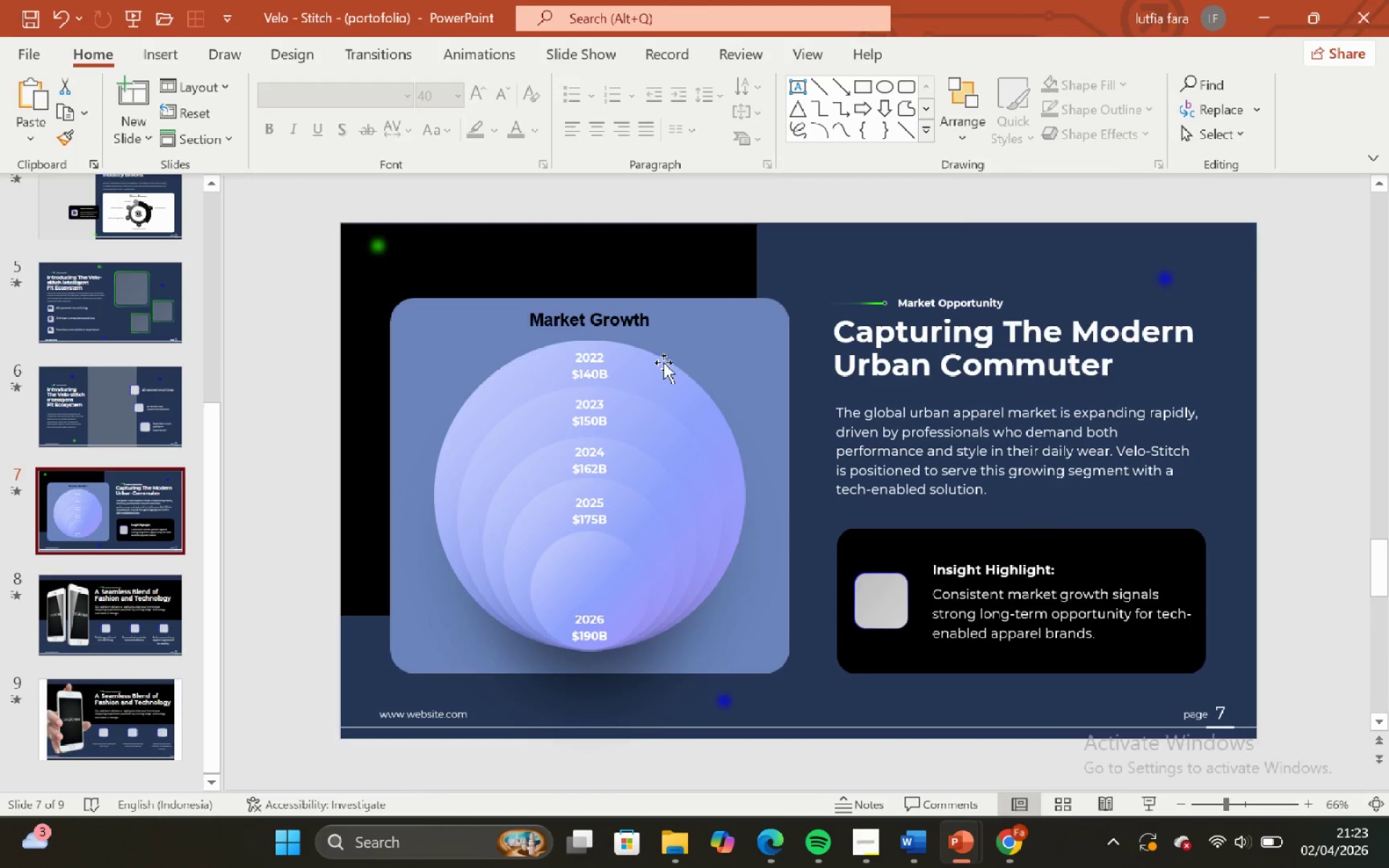 
left_click([663, 361])
 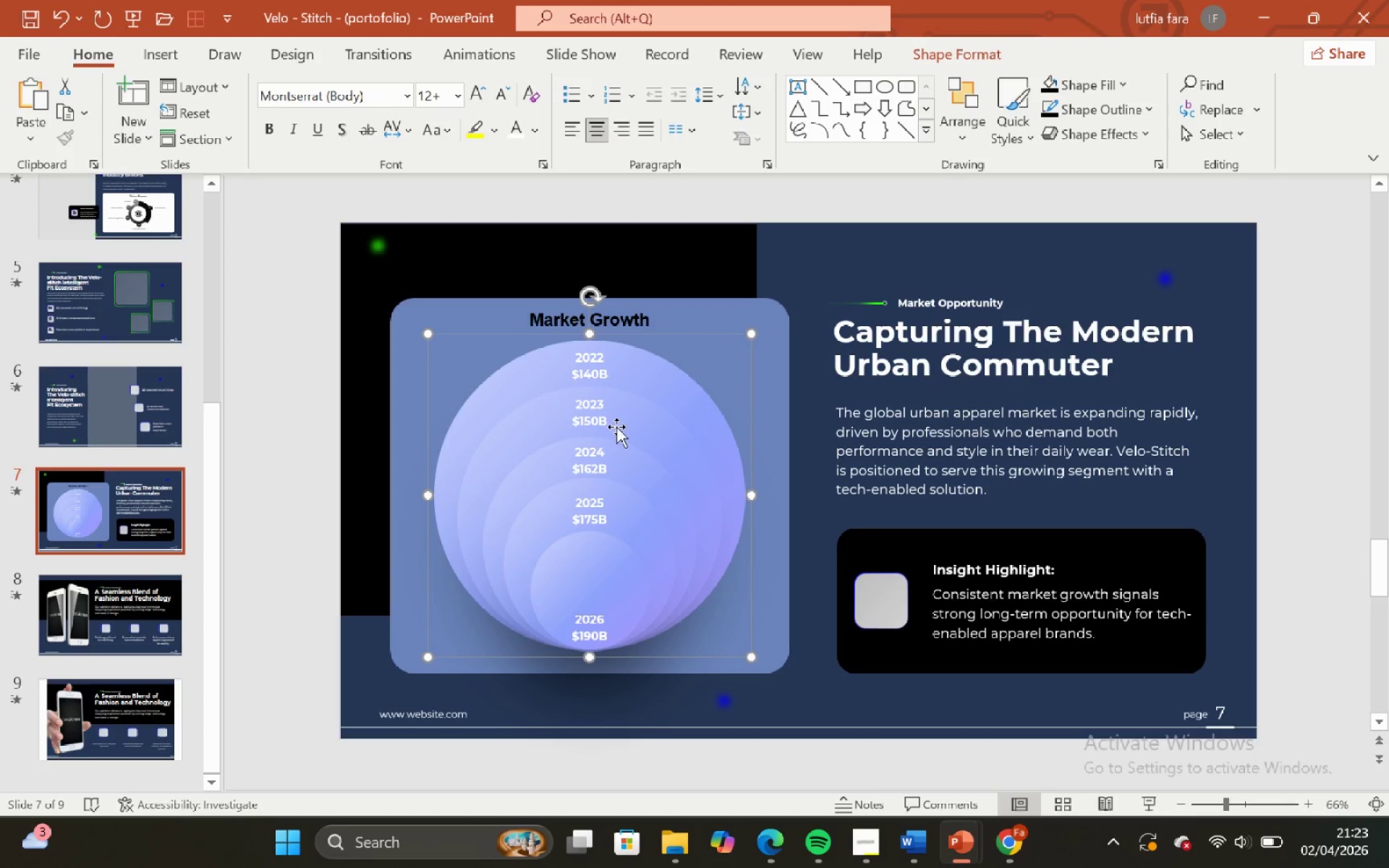 
left_click([616, 427])
 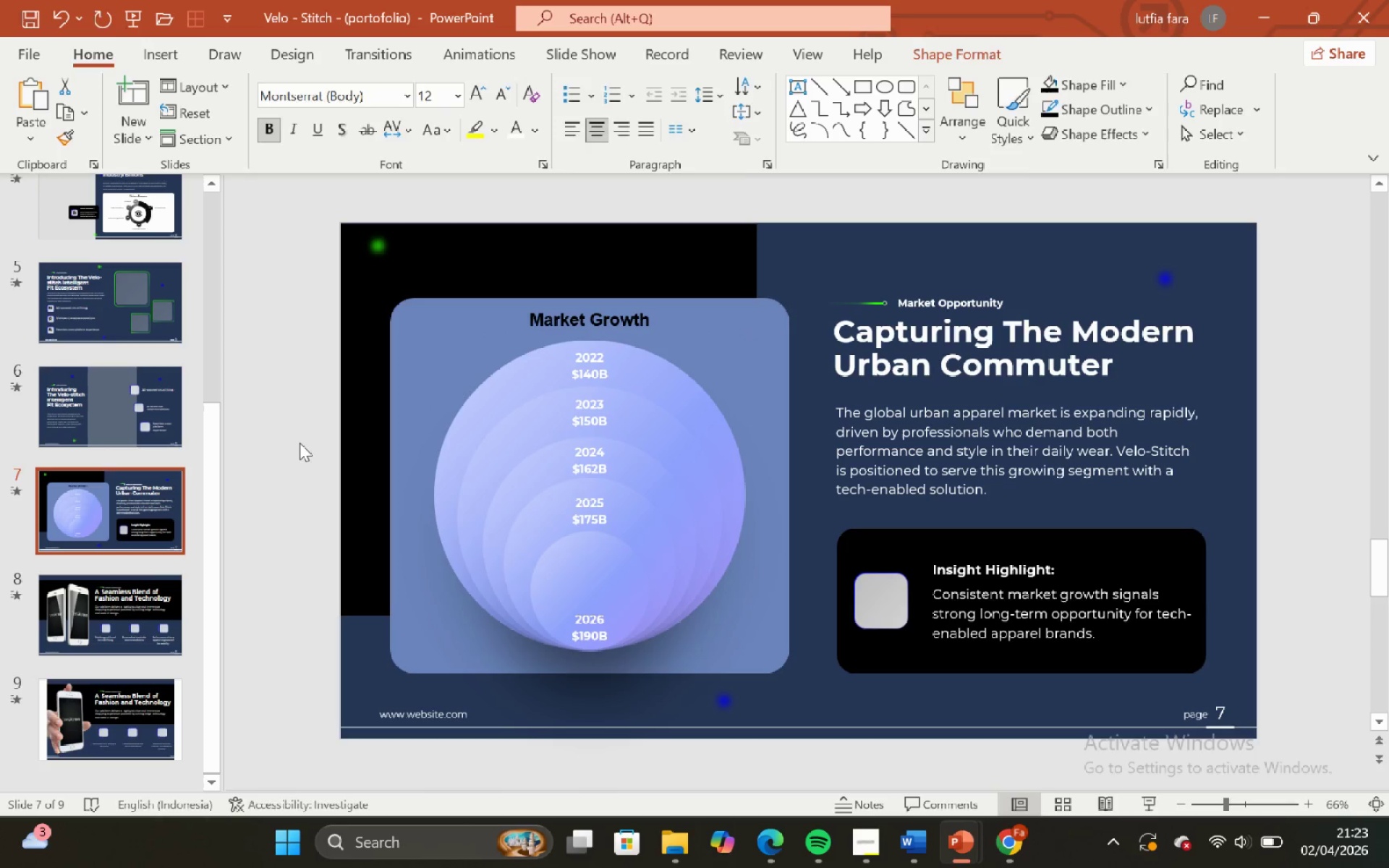 
double_click([498, 456])
 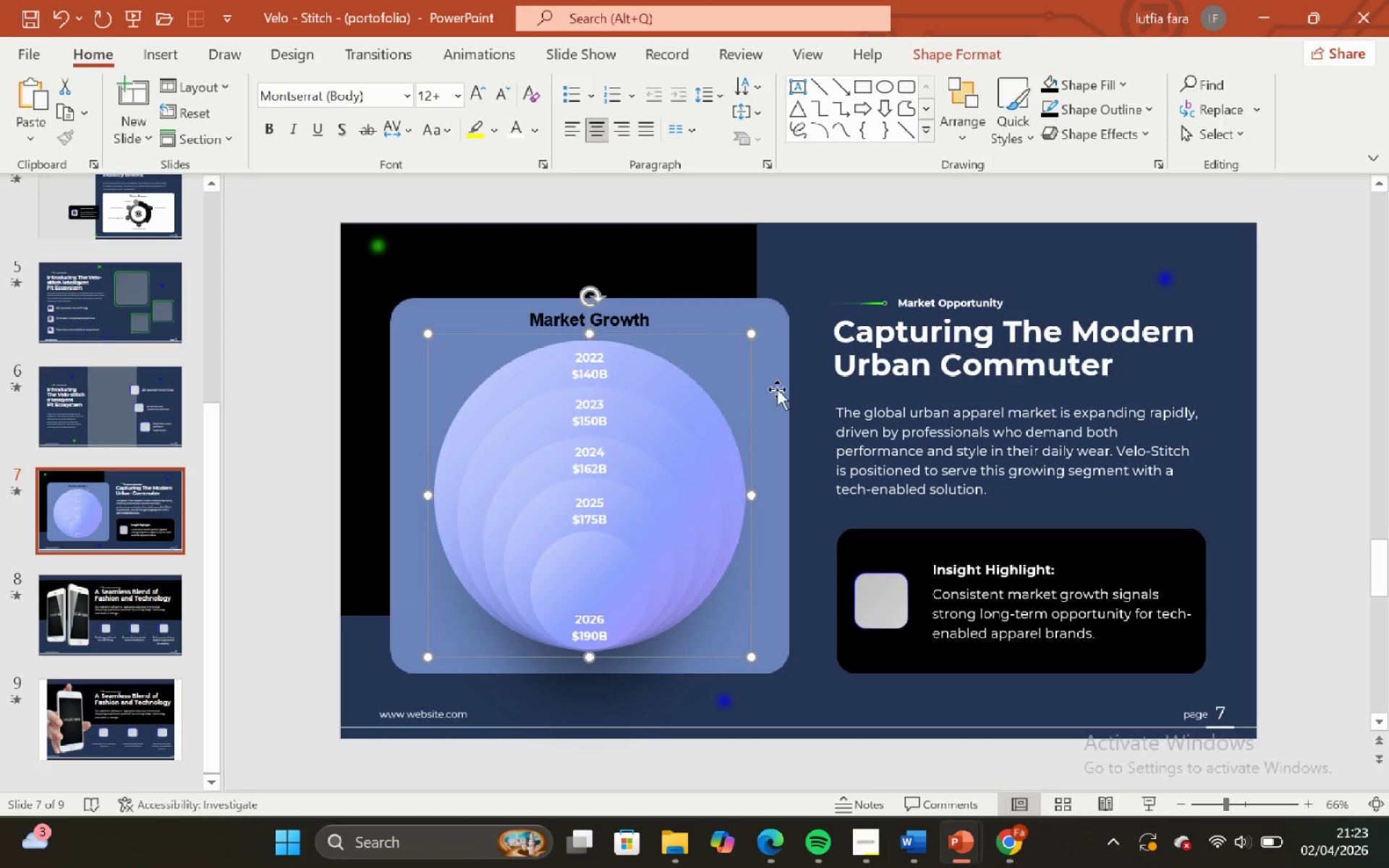 
hold_key(key=ShiftLeft, duration=0.81)
 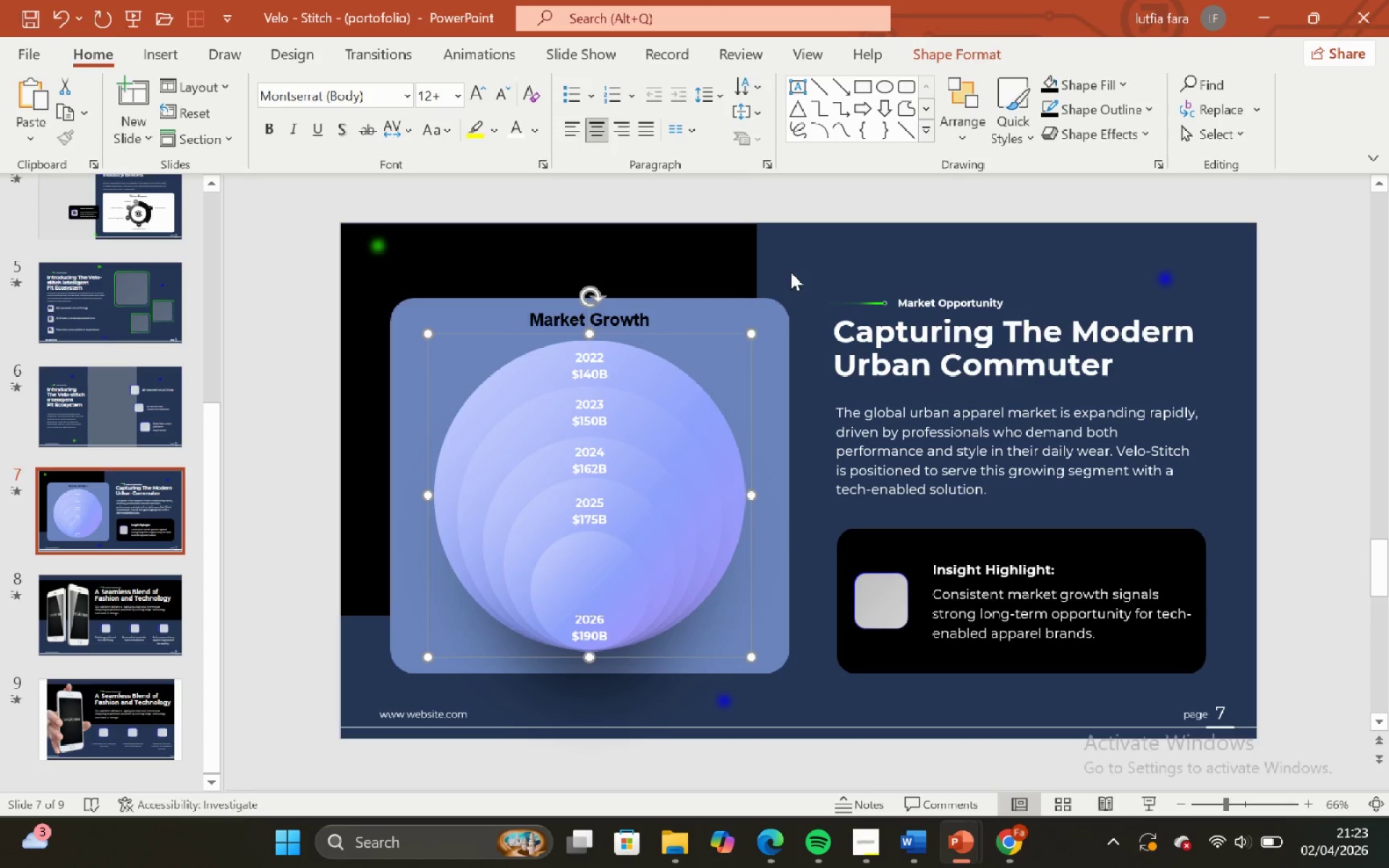 
left_click([791, 272])
 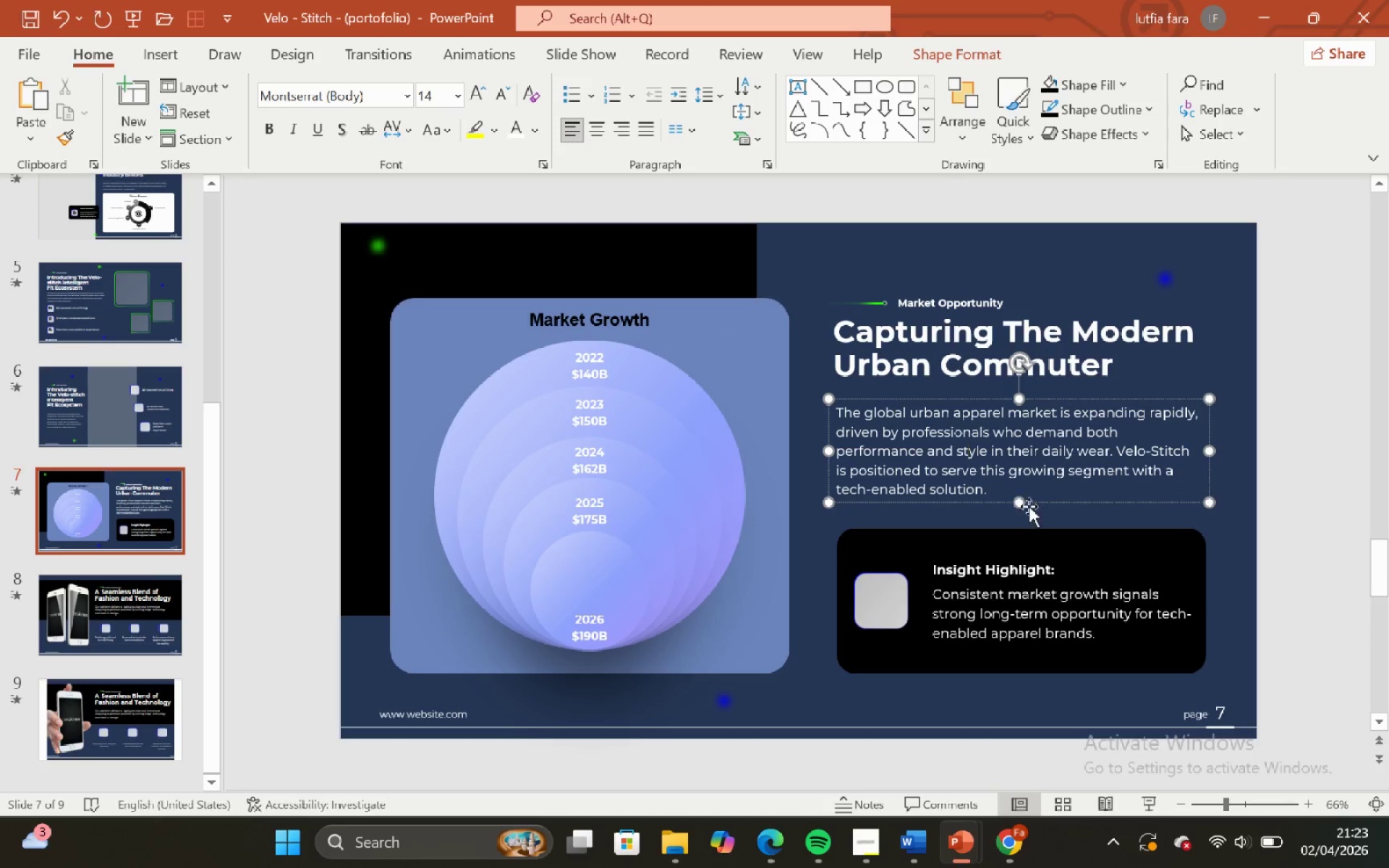 
left_click([1046, 505])
 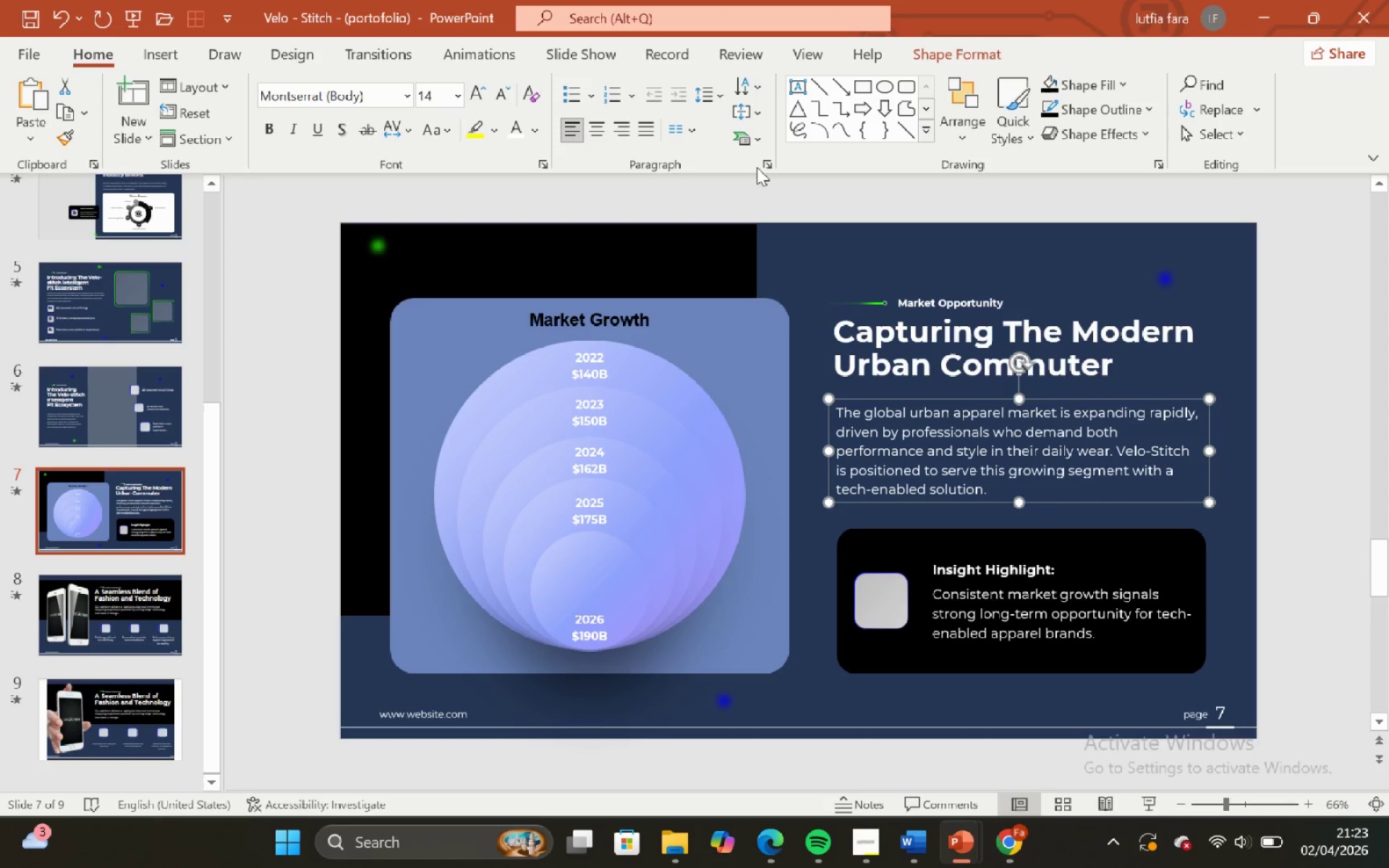 
double_click([758, 167])
 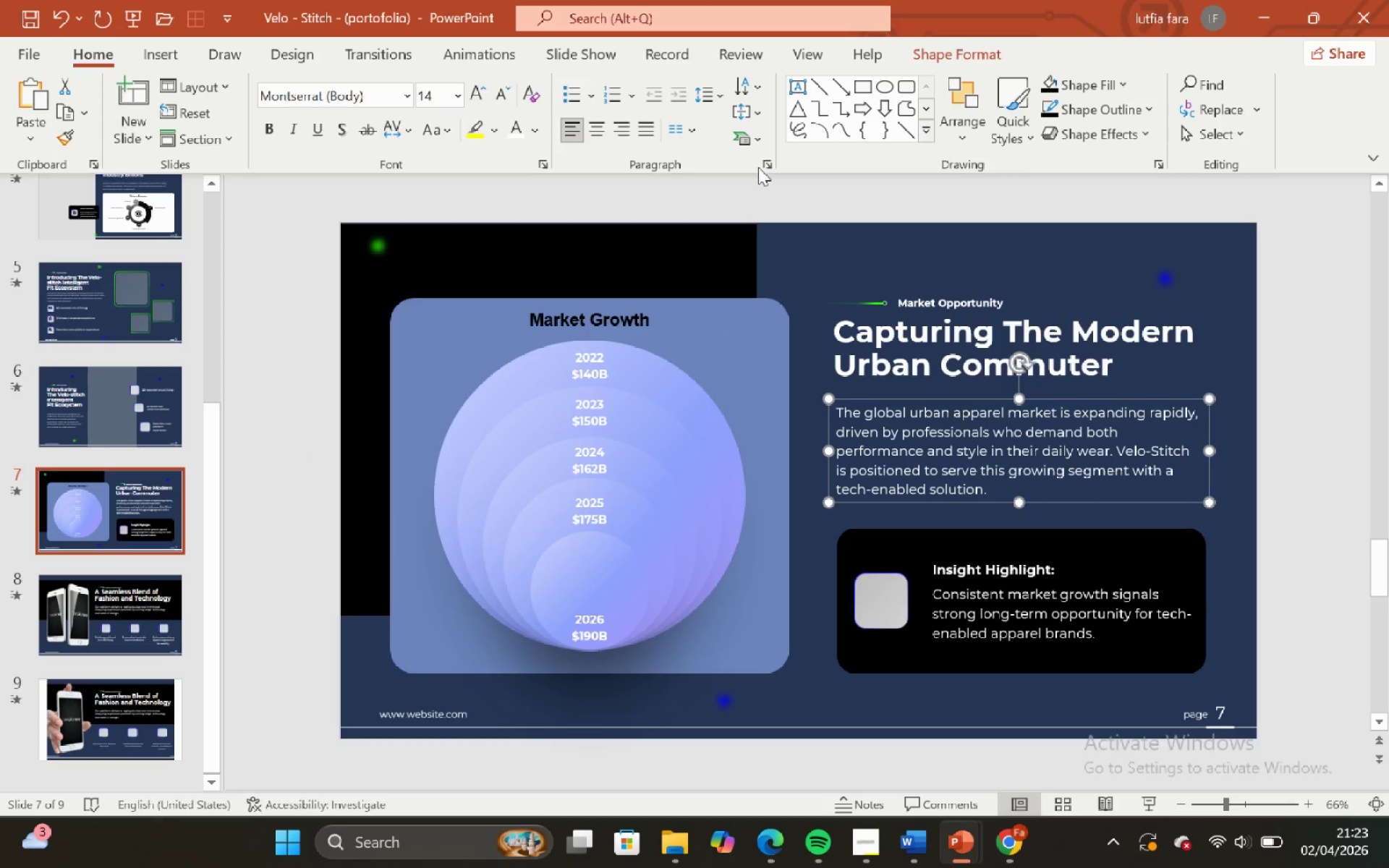 
triple_click([758, 167])
 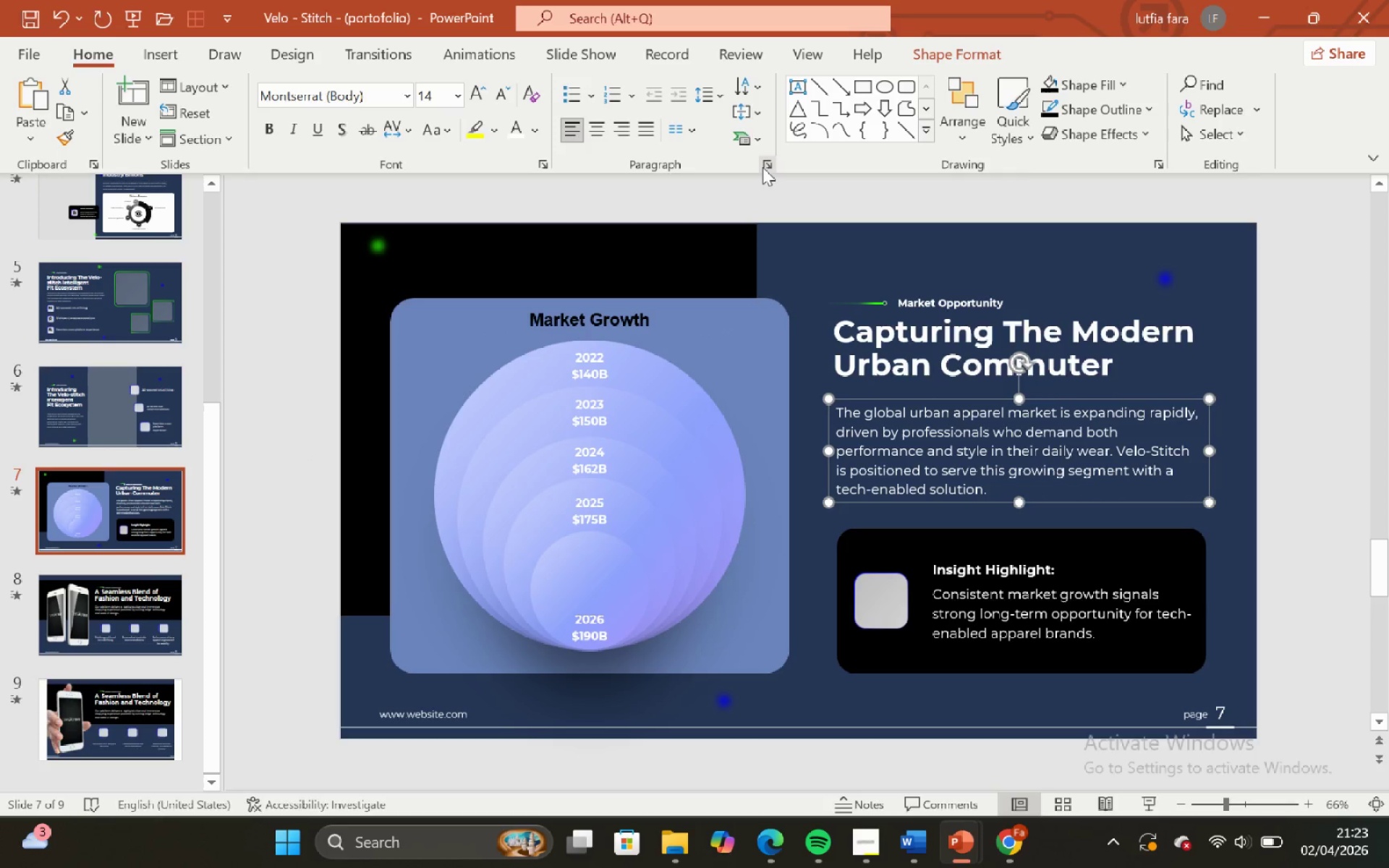 
triple_click([763, 167])
 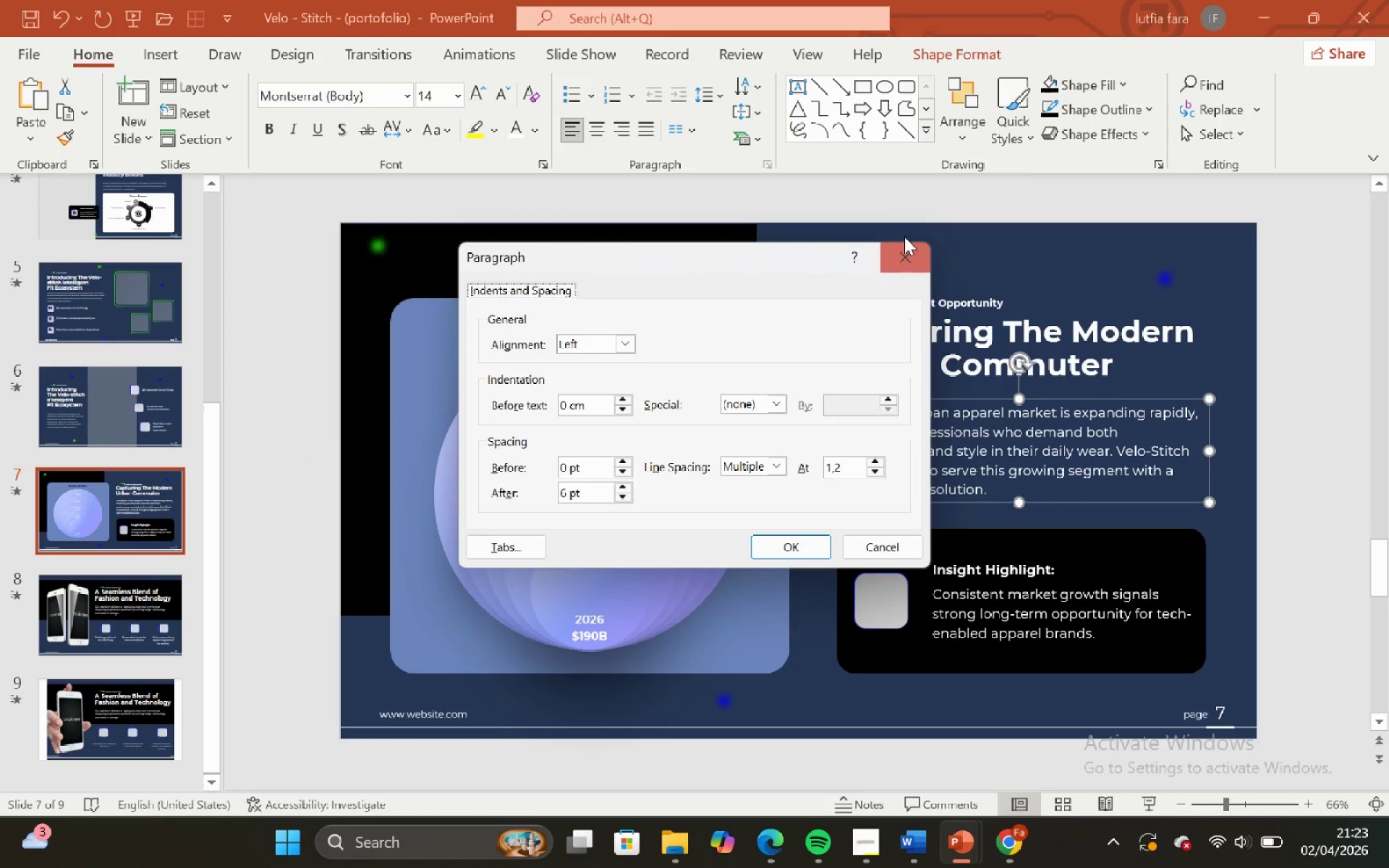 
double_click([909, 247])
 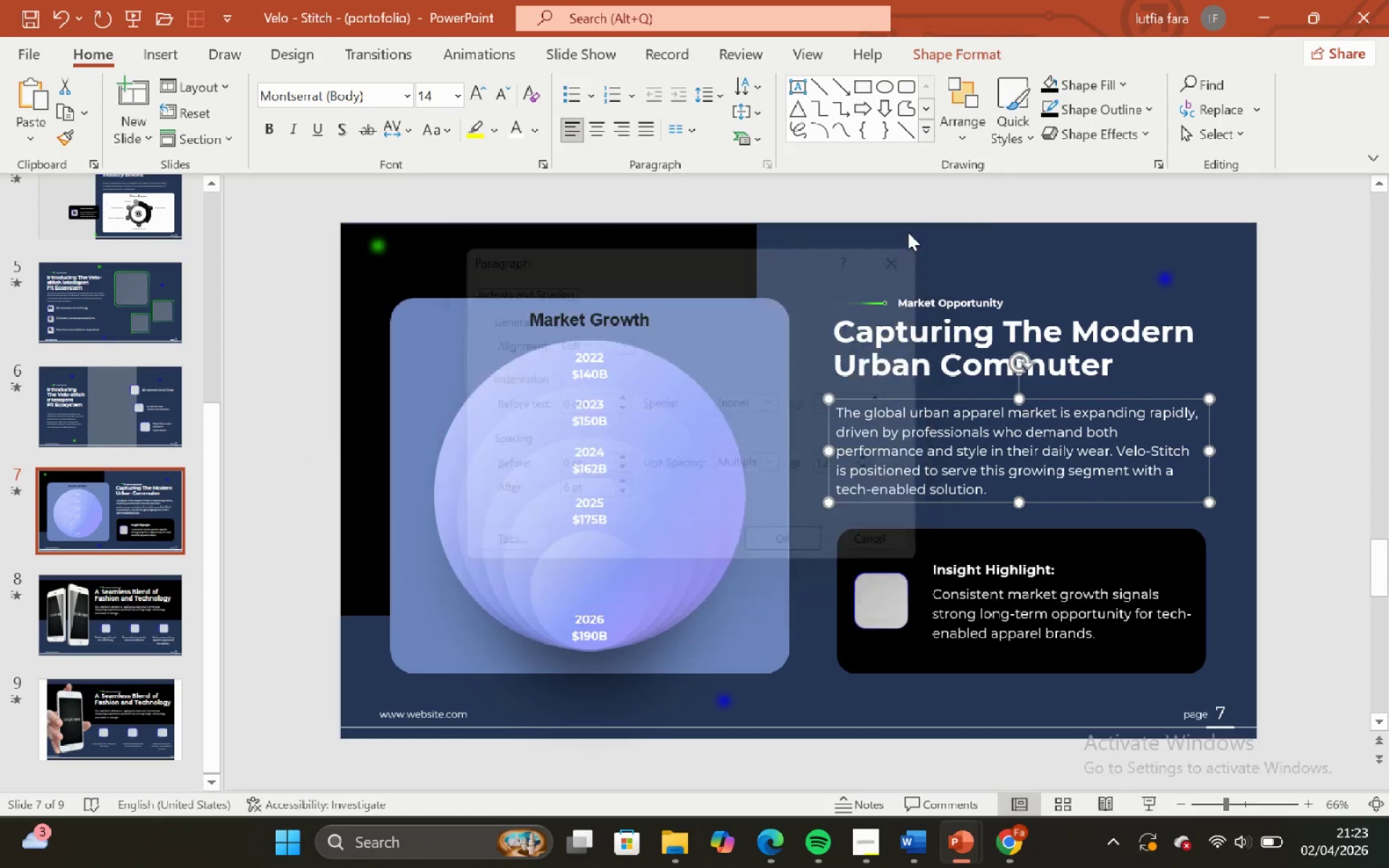 
triple_click([908, 231])
 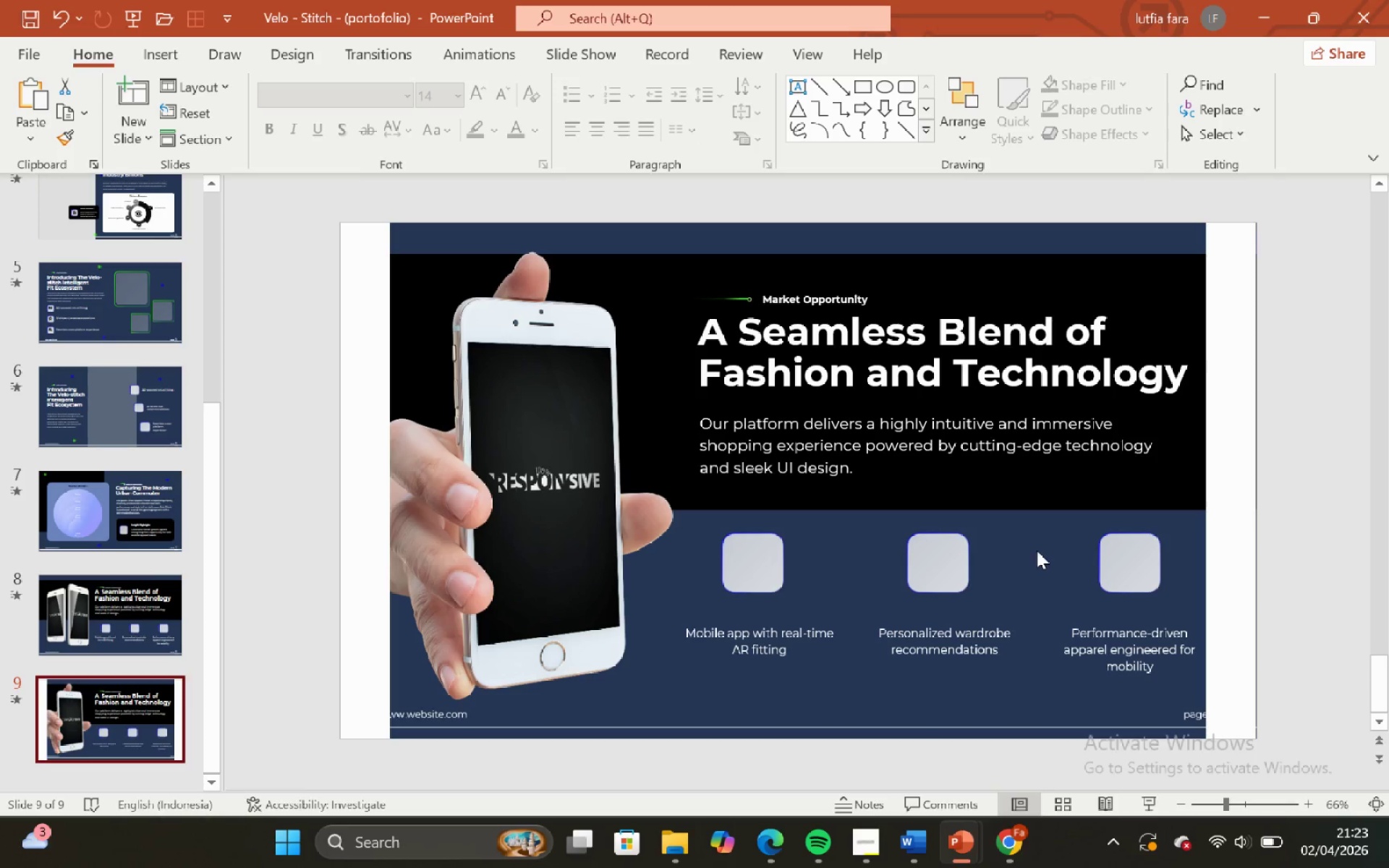 
left_click([901, 475])
 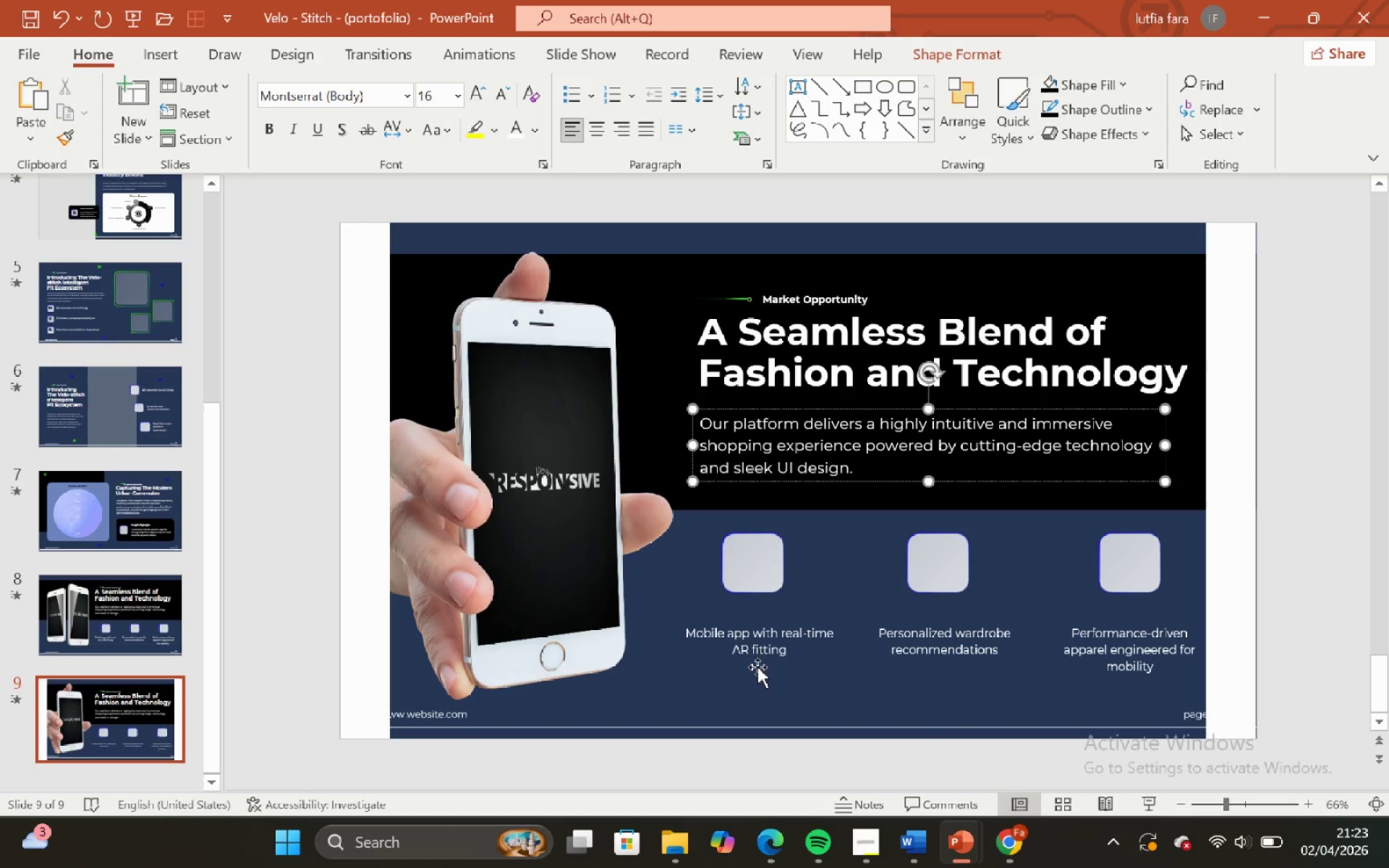 
left_click([752, 642])
 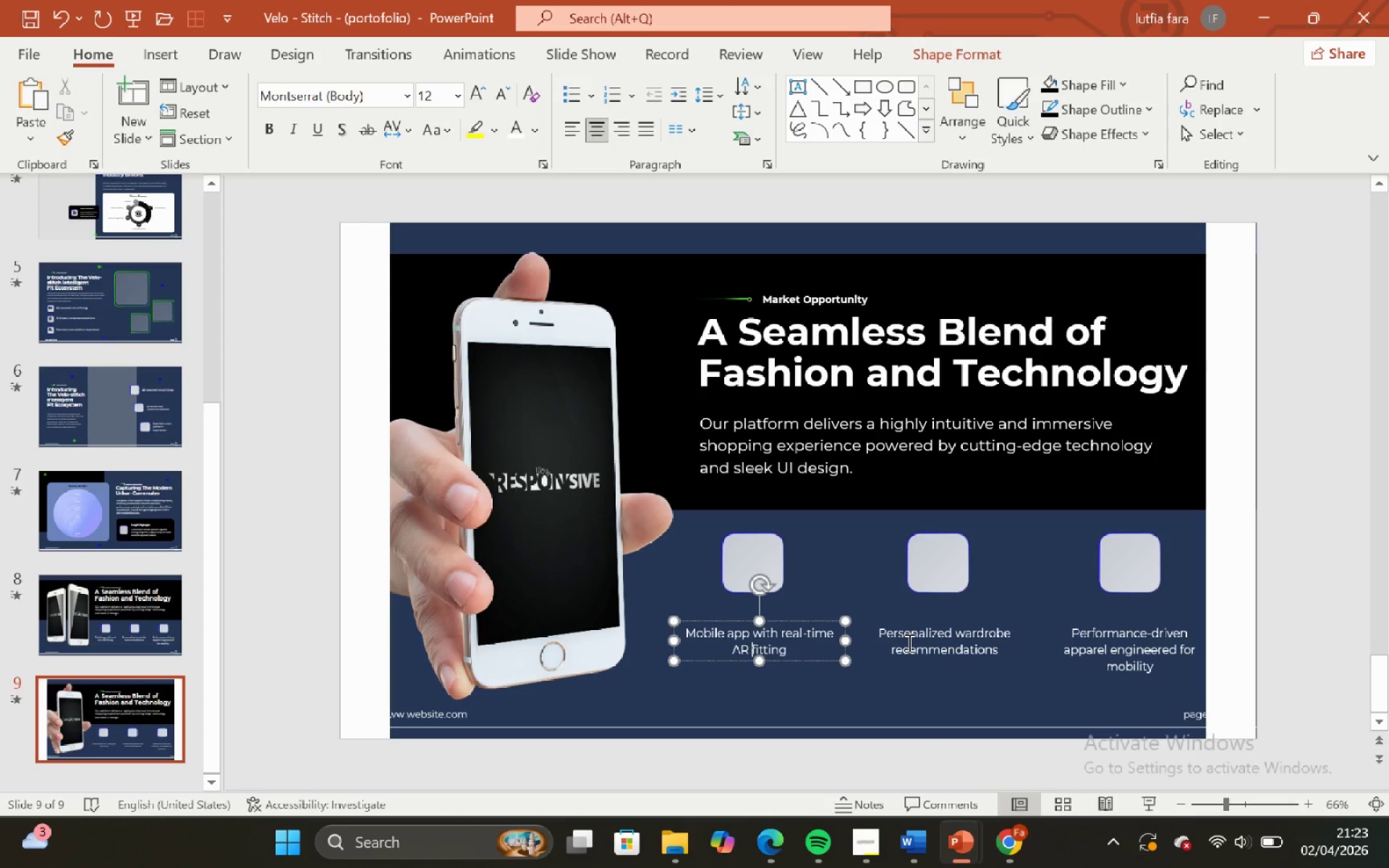 
left_click([908, 642])
 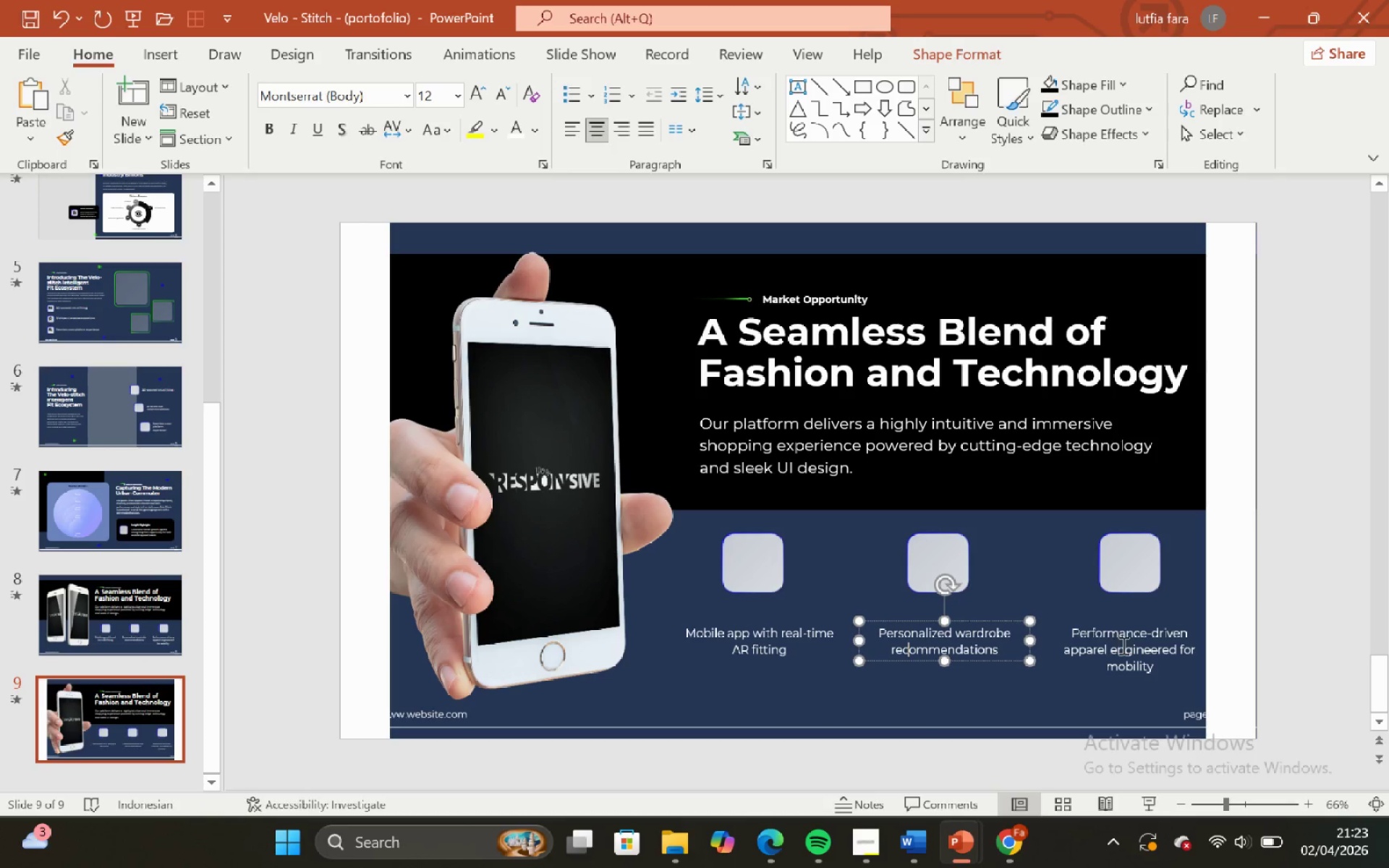 
left_click([1122, 645])
 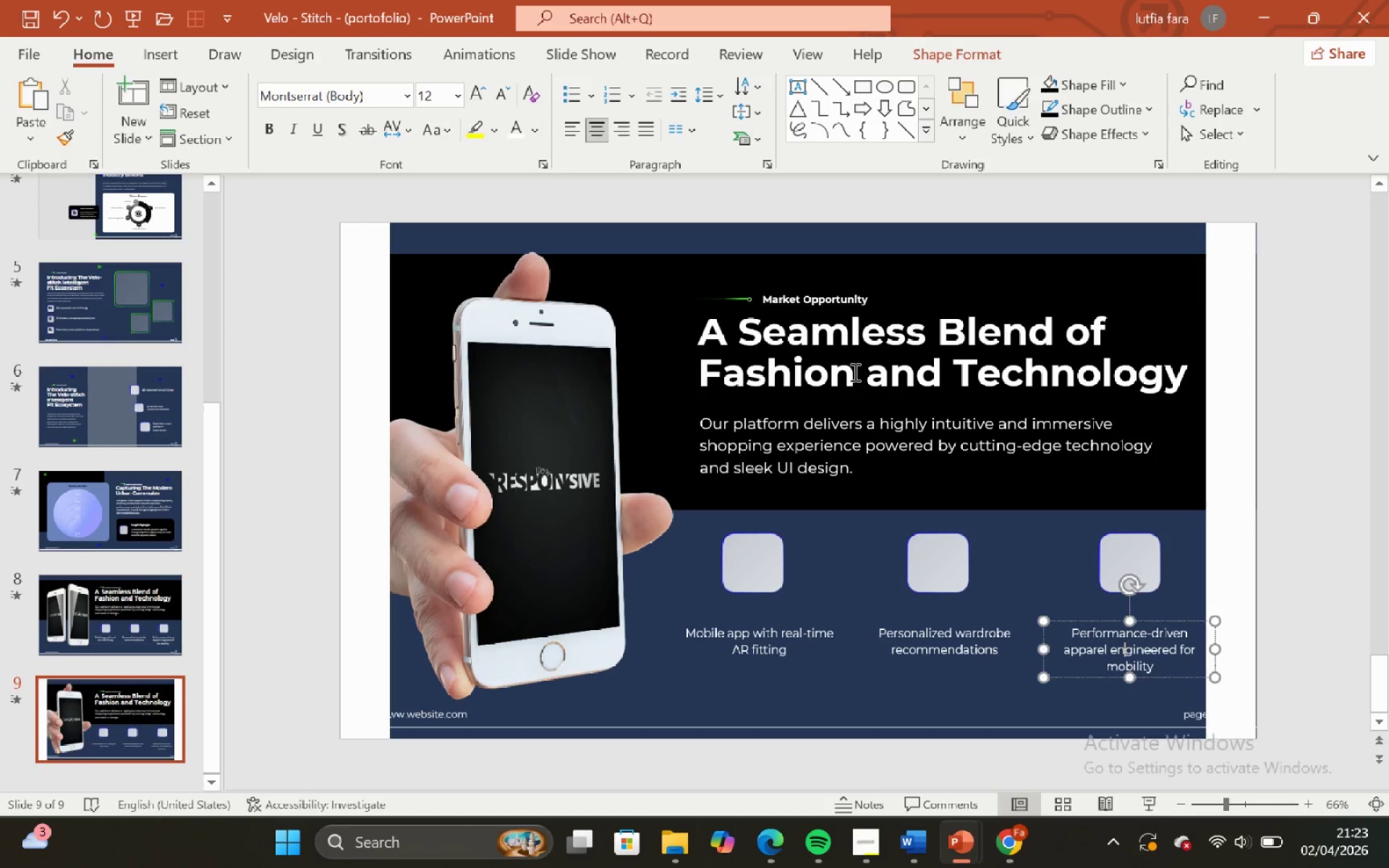 
left_click([845, 358])
 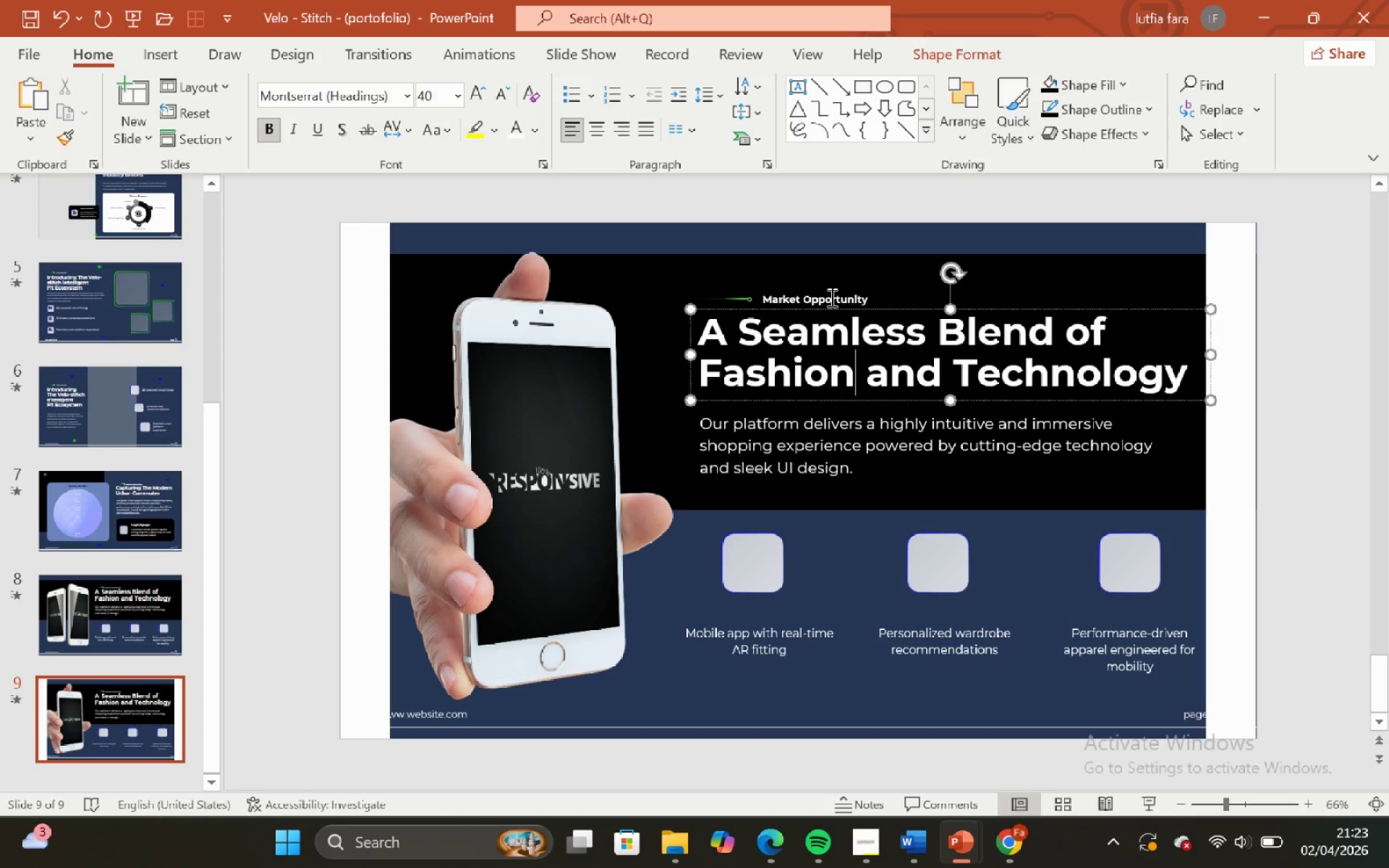 
left_click([831, 297])
 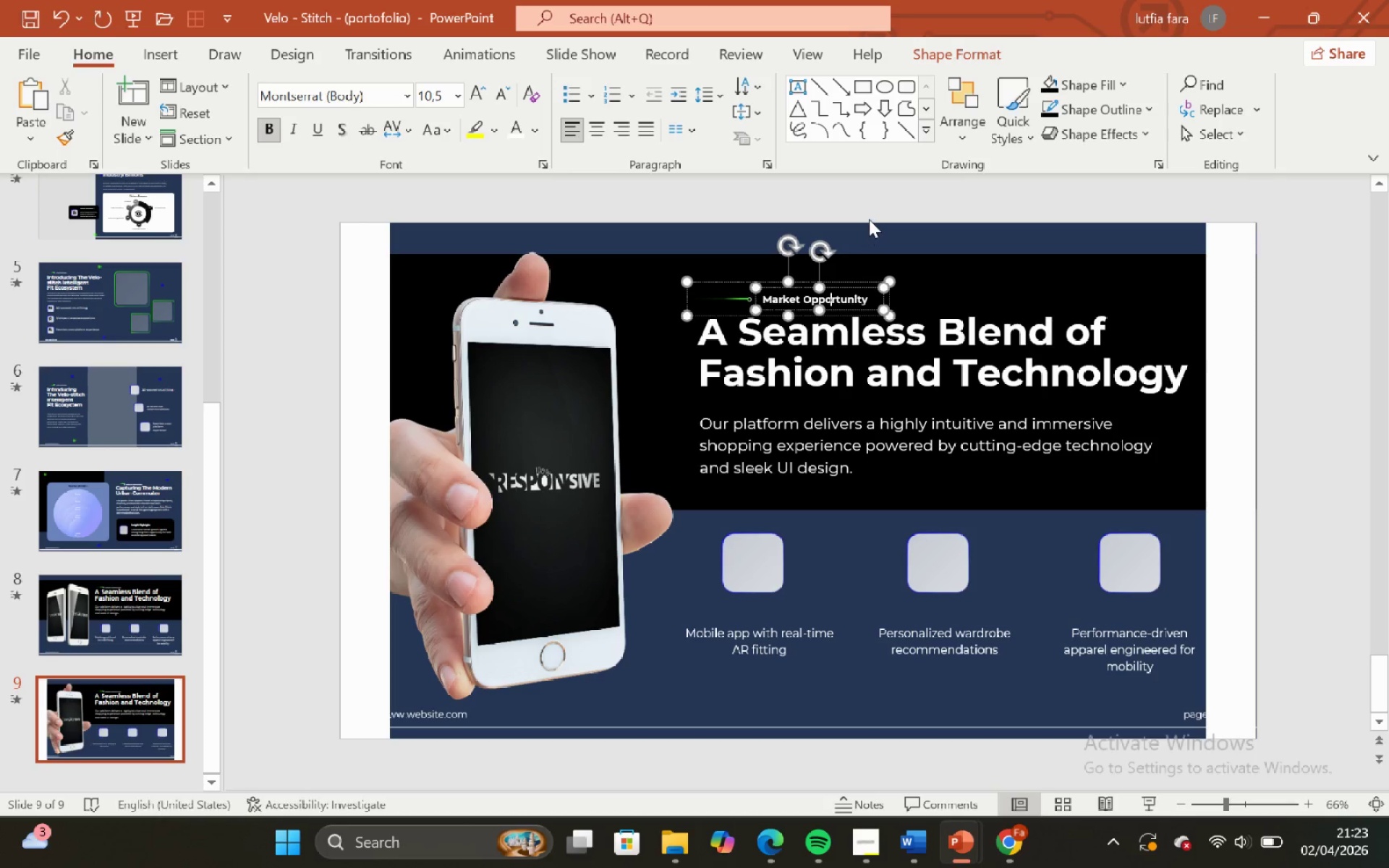 
left_click([869, 218])
 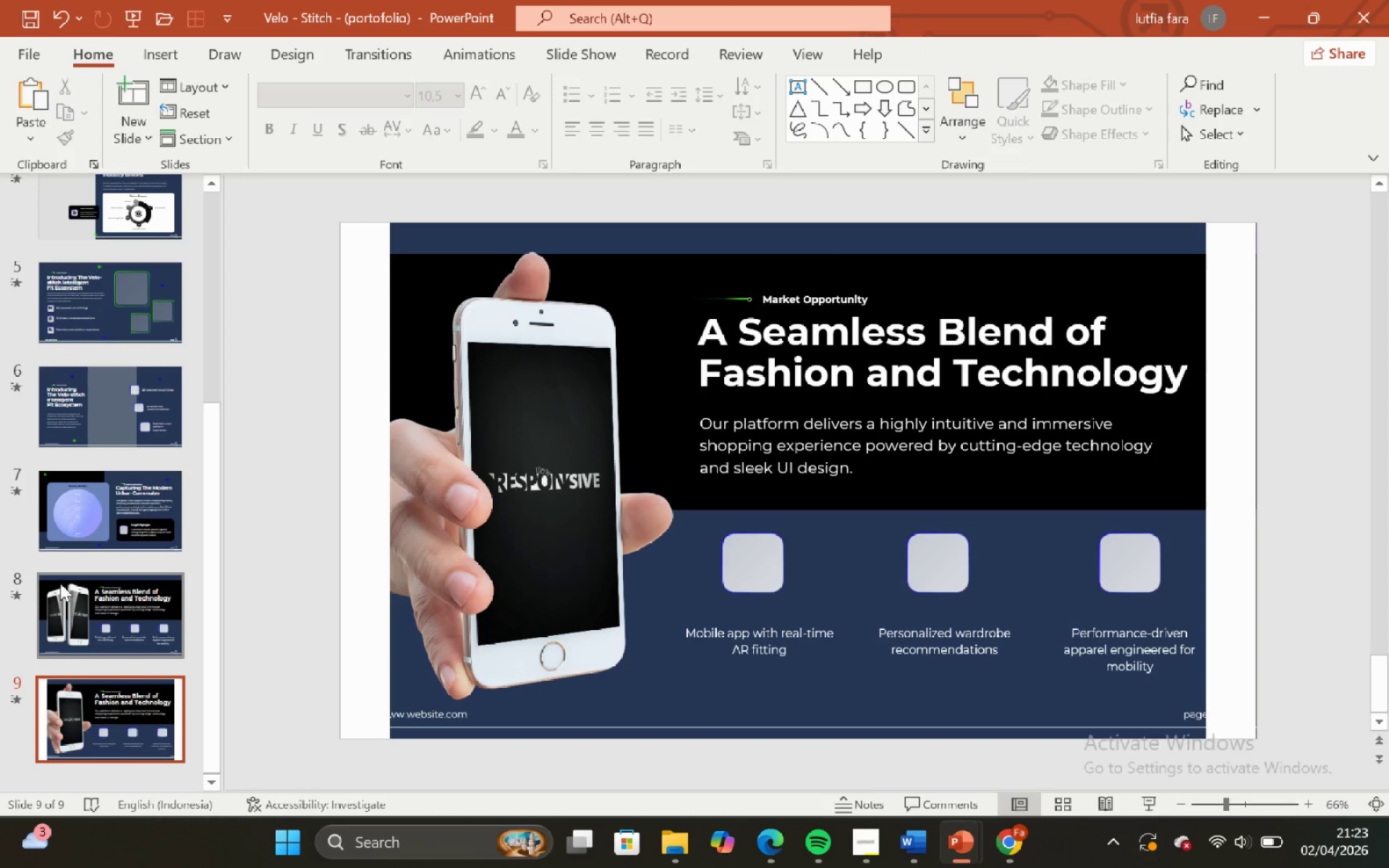 
scroll: coordinate [60, 582], scroll_direction: up, amount: 8.0
 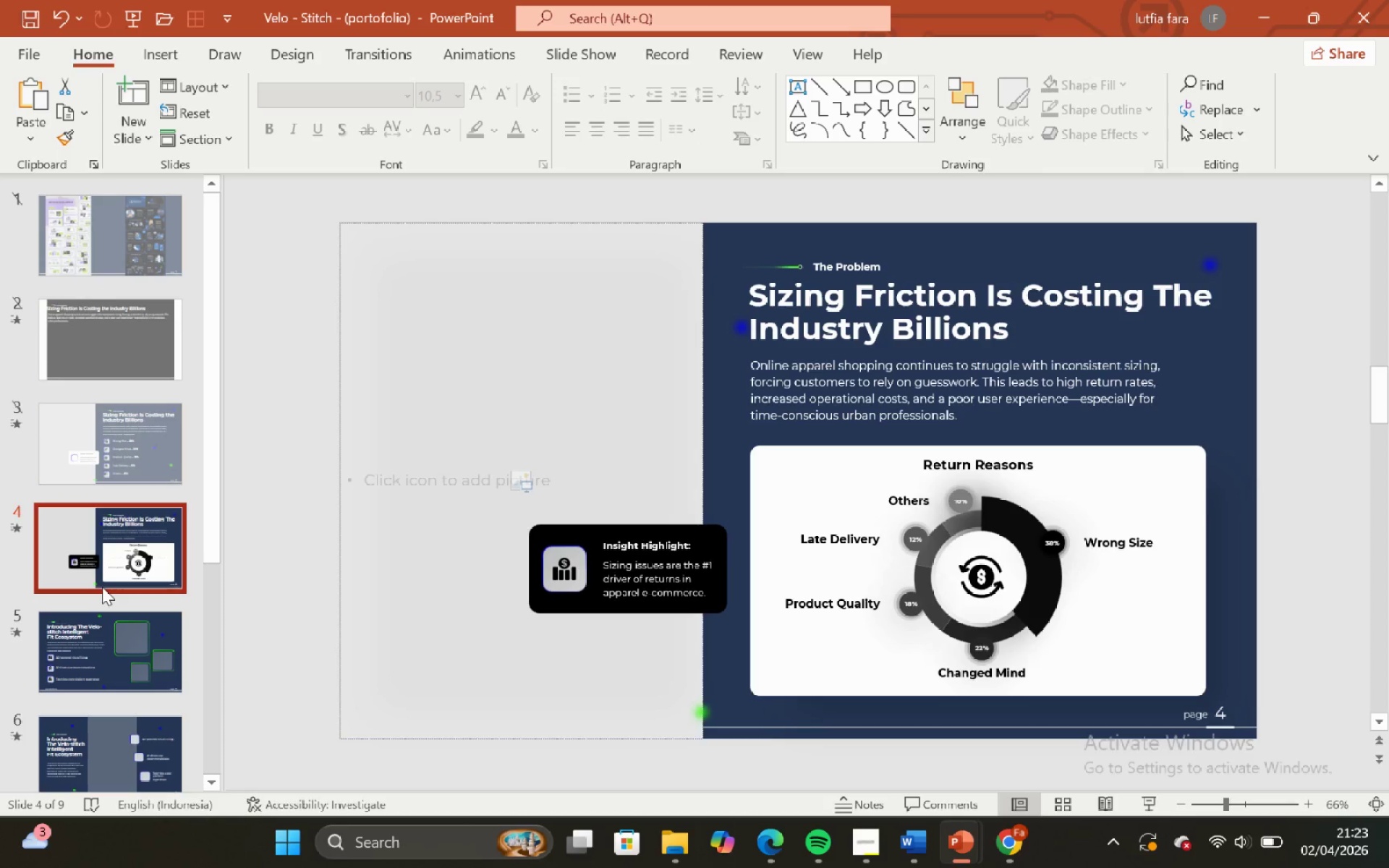 
left_click([105, 550])
 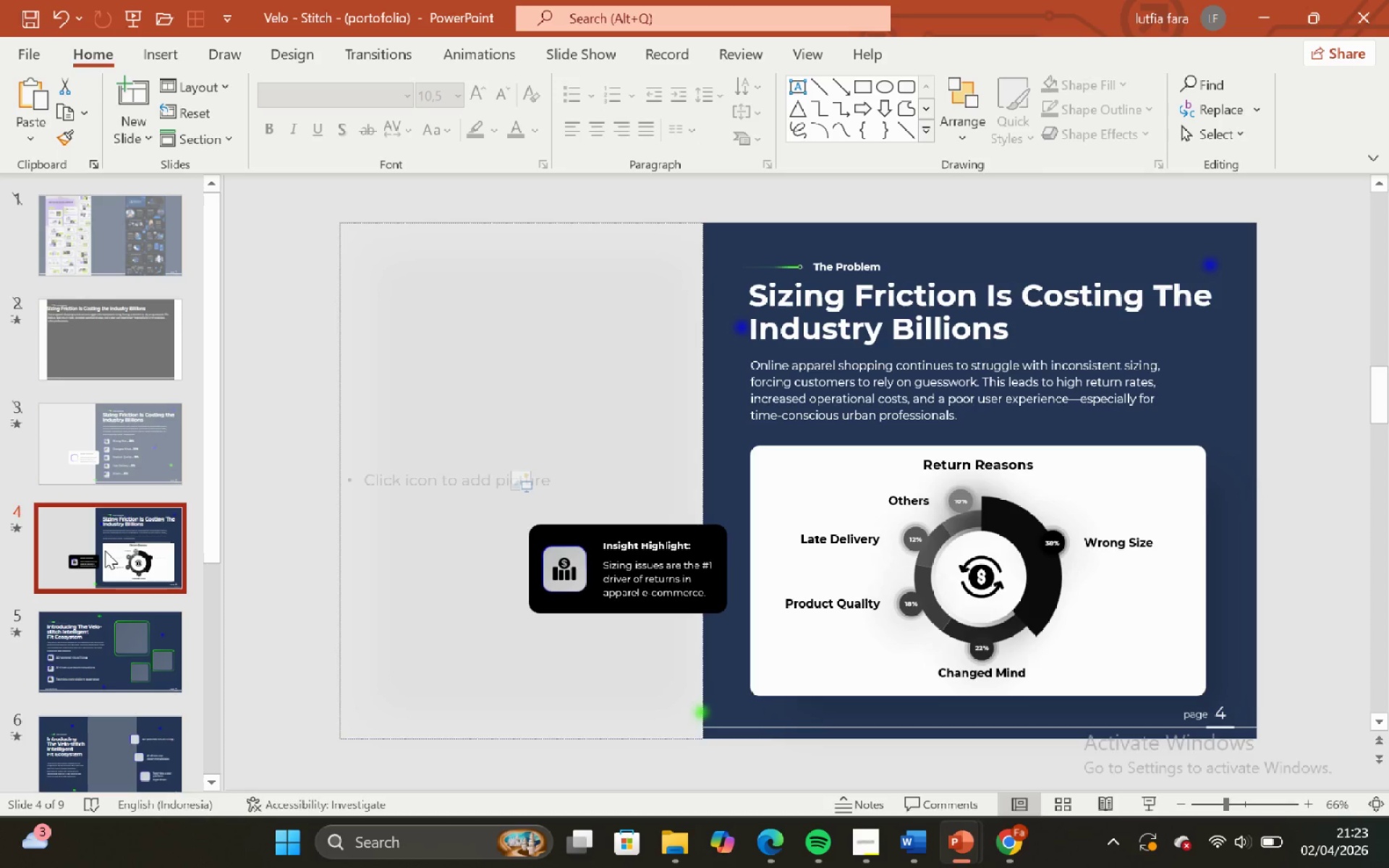 
key(Control+Shift+D)
 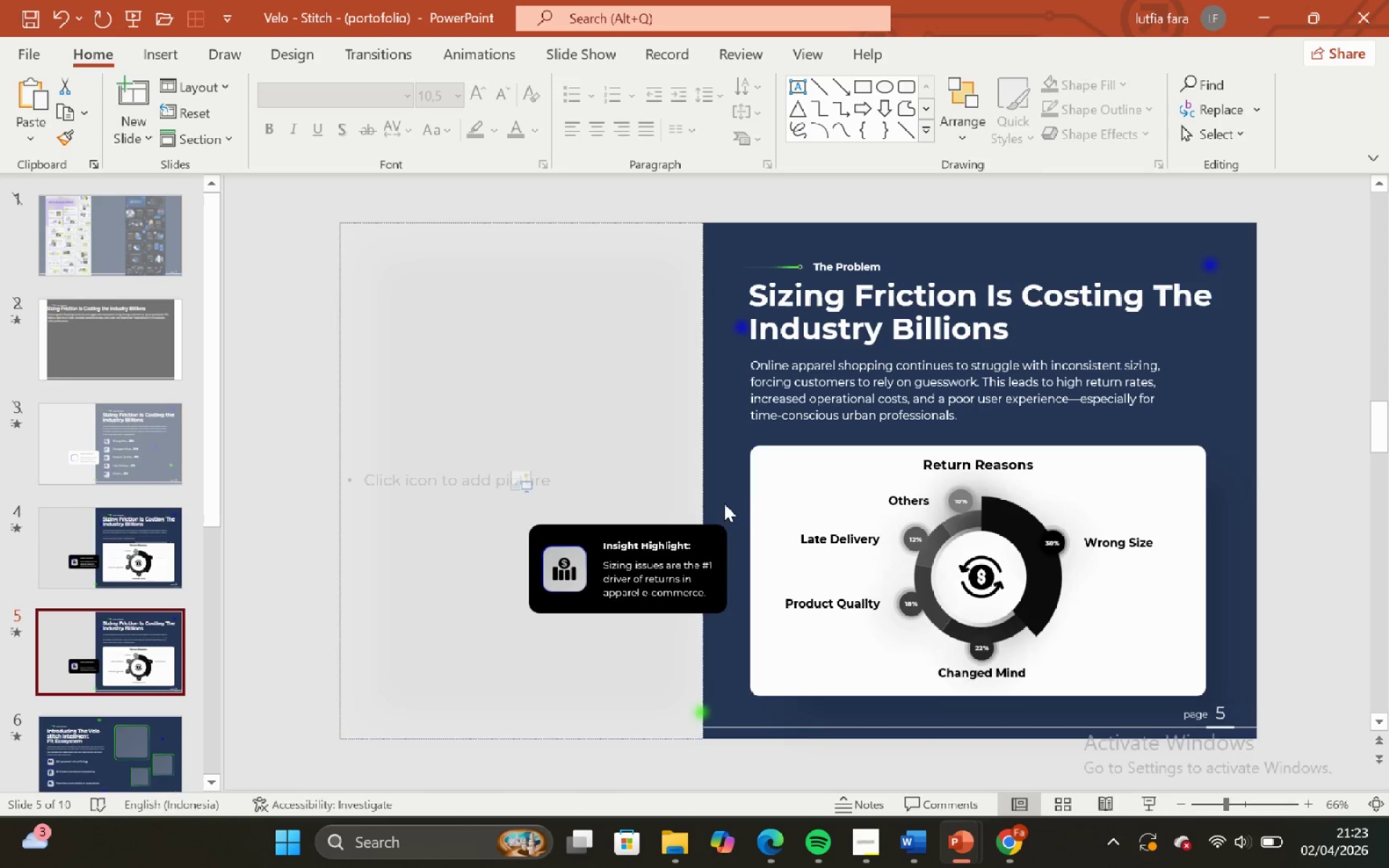 
left_click([760, 477])
 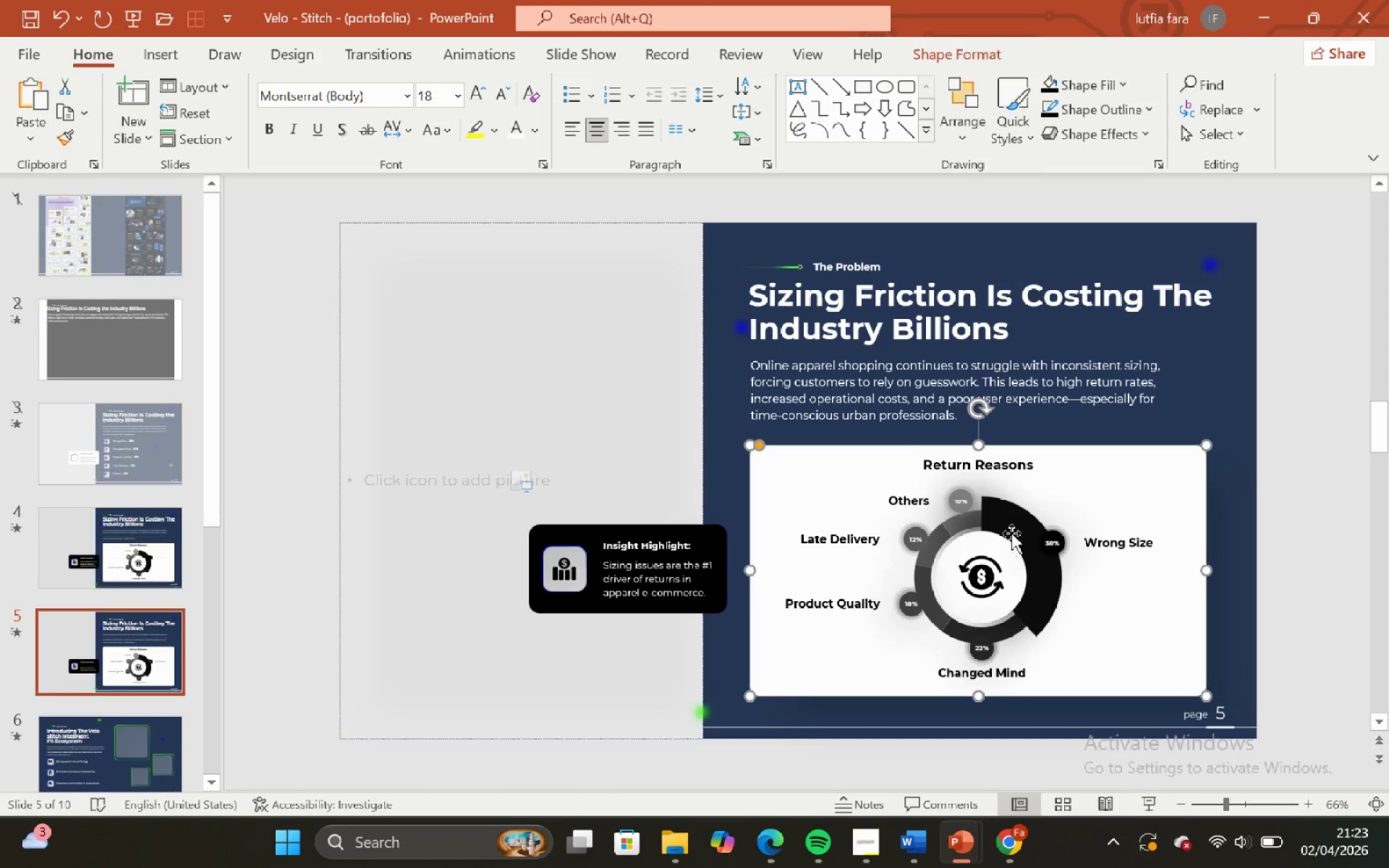 
left_click([1010, 528])
 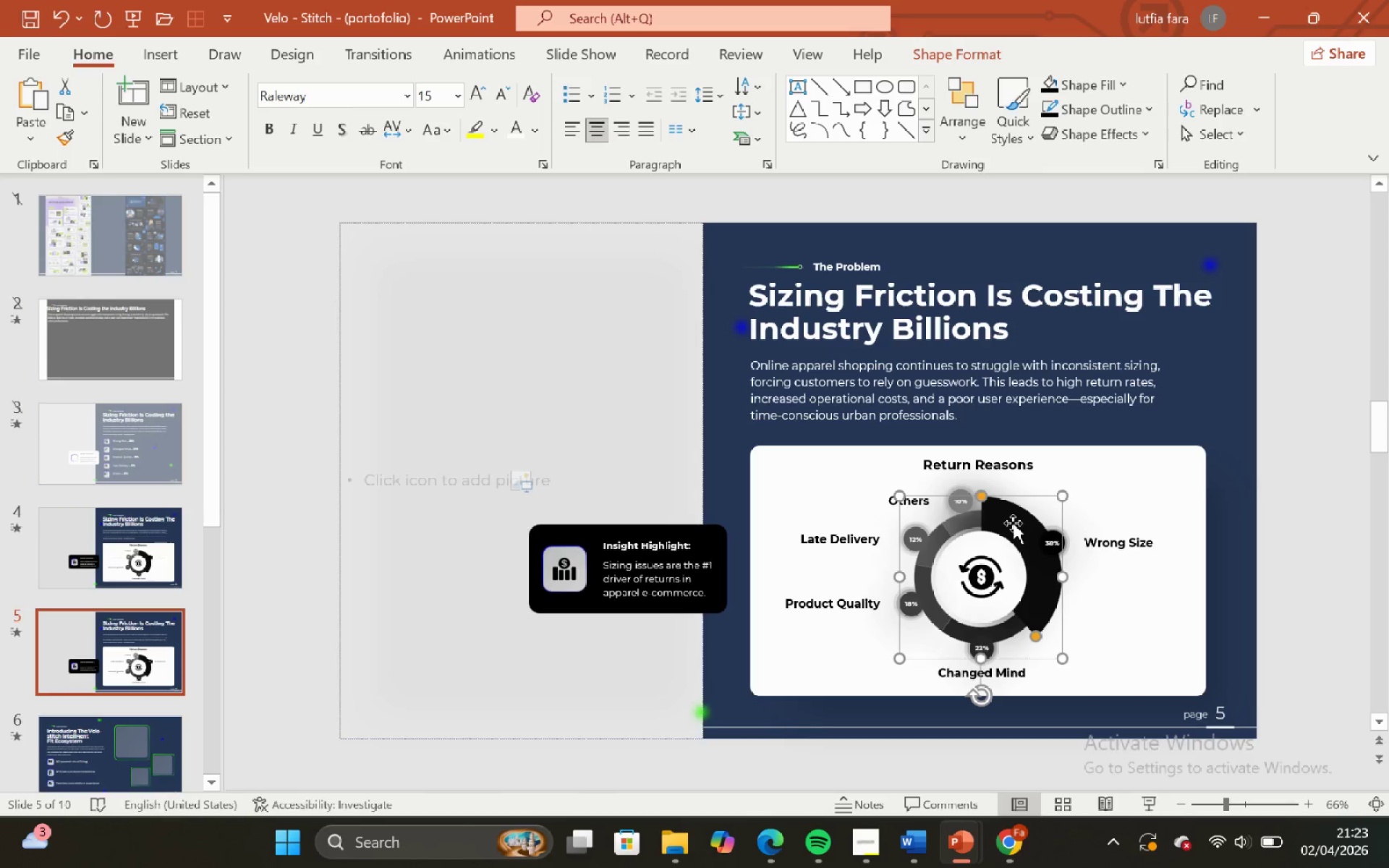 
hold_key(key=ShiftLeft, duration=0.62)
 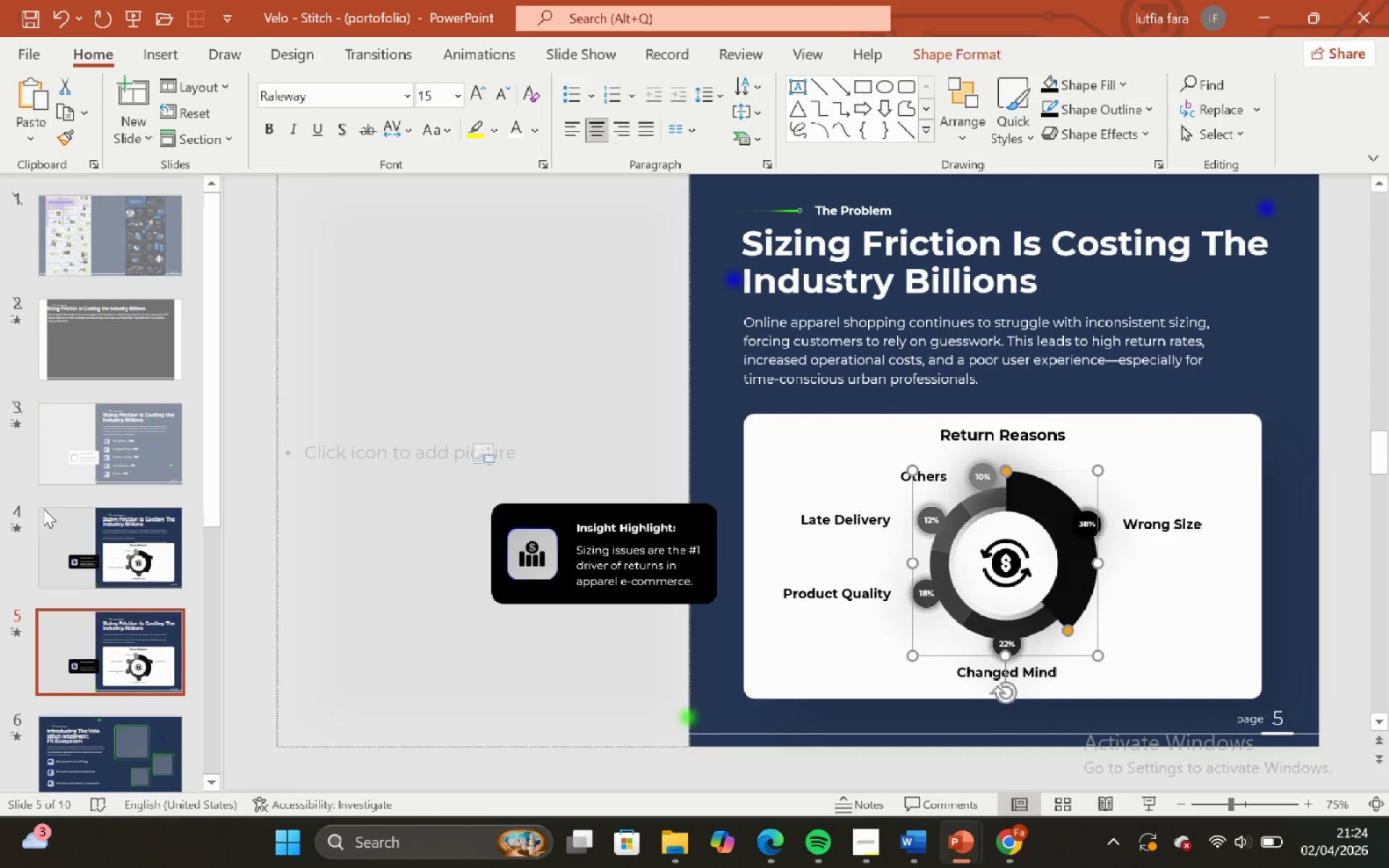 
hold_key(key=ControlLeft, duration=0.59)
 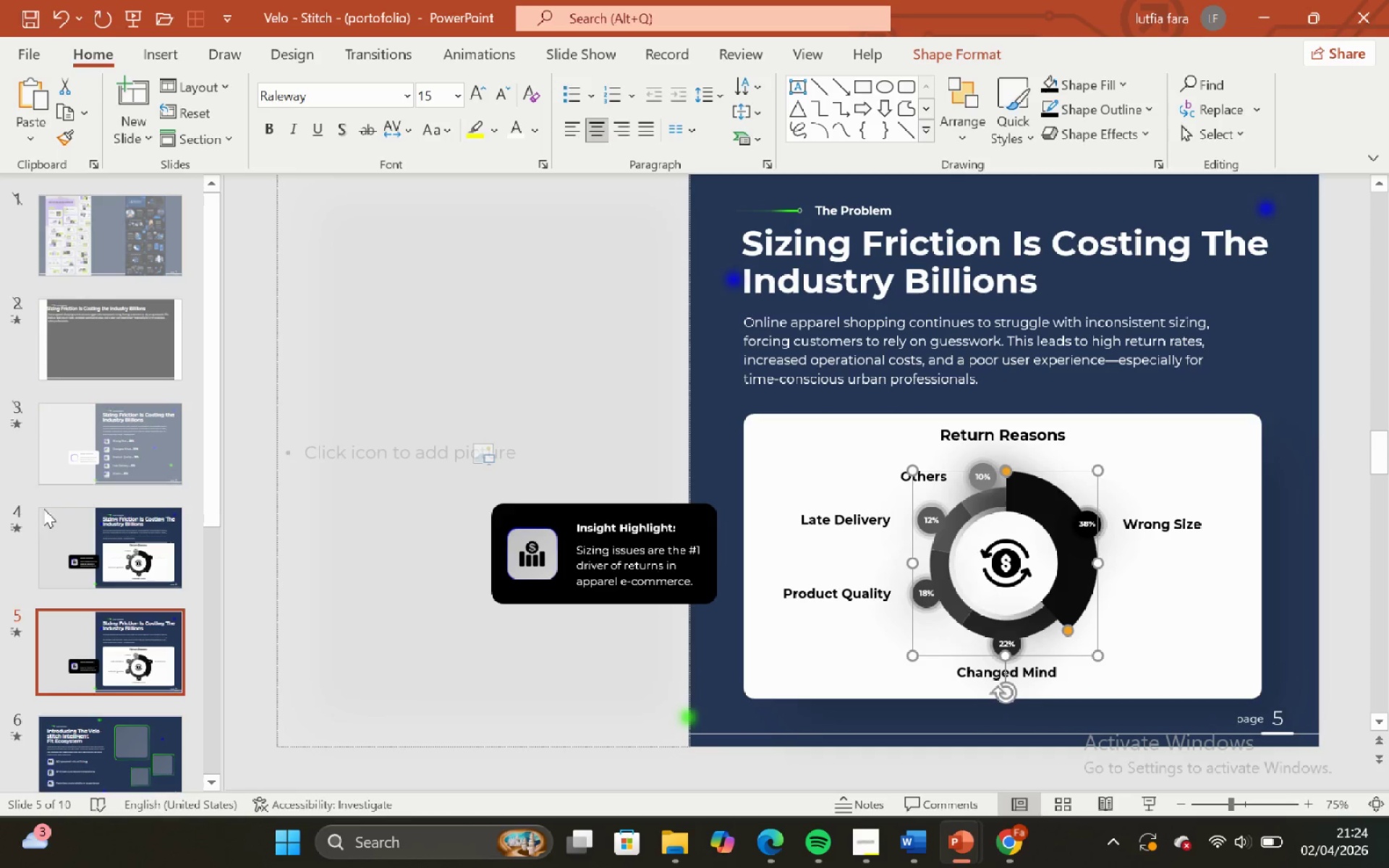 
hold_key(key=ControlLeft, duration=3.02)
 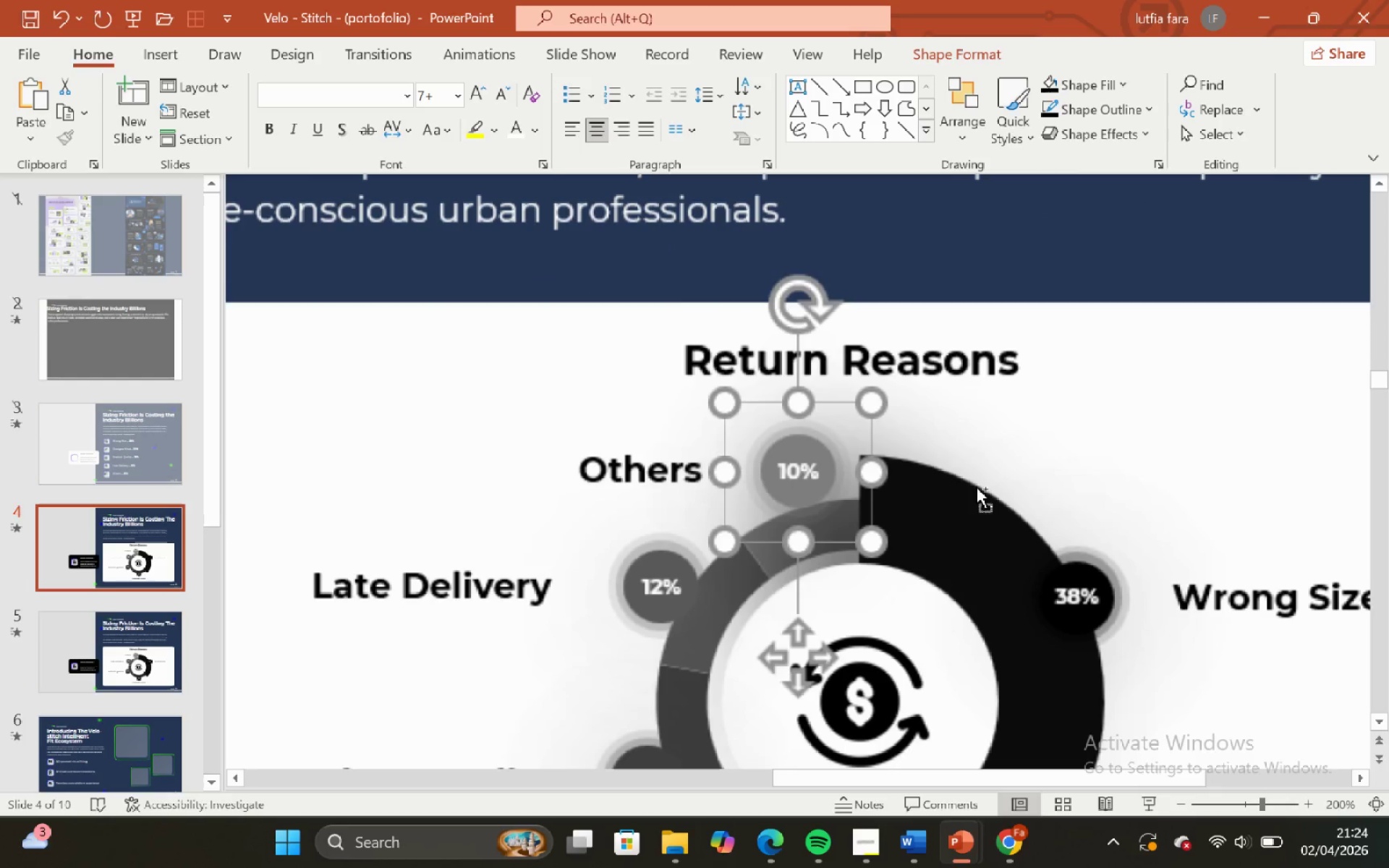 
scroll: coordinate [1013, 523], scroll_direction: up, amount: 1.0
 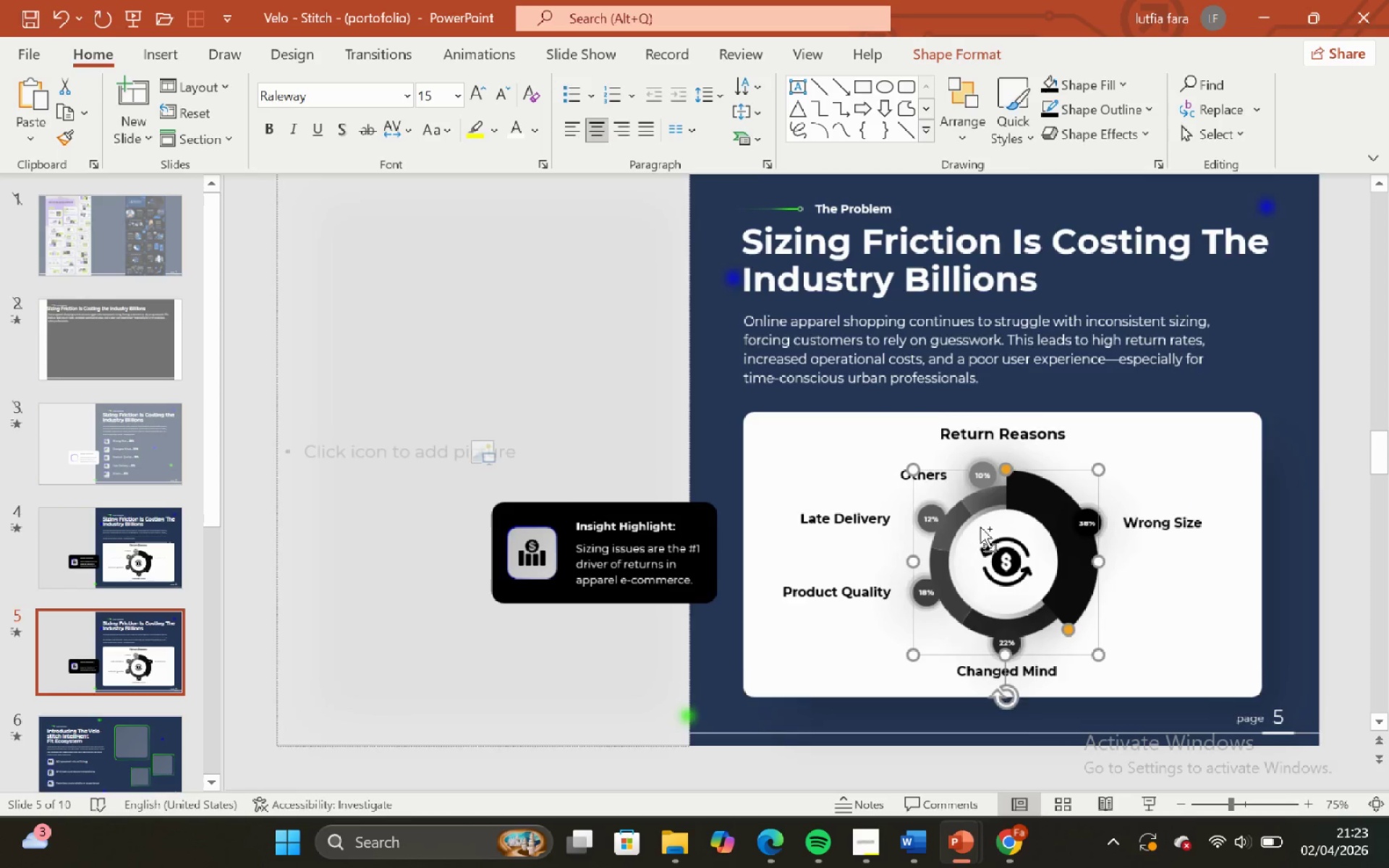 
left_click([106, 540])
 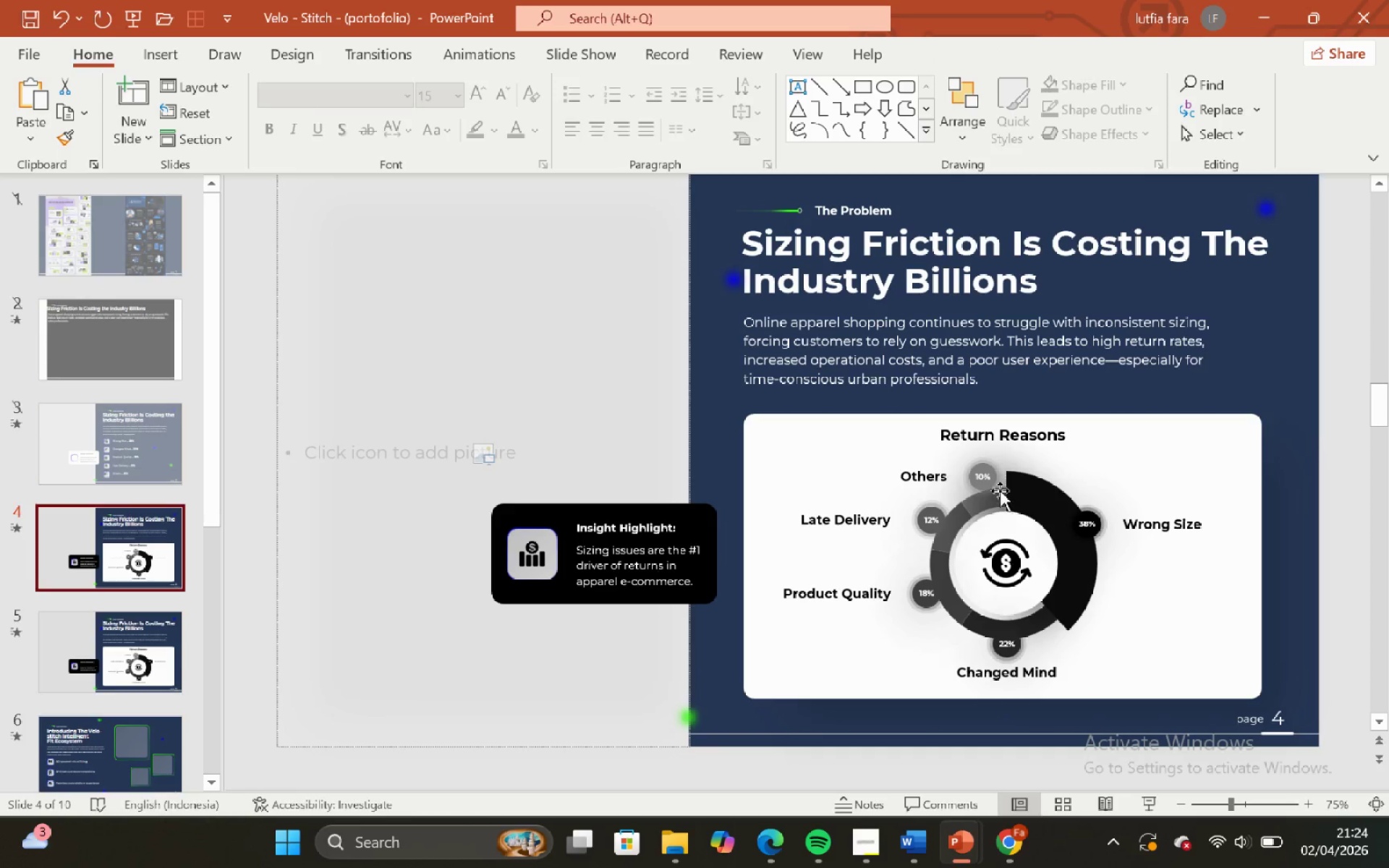 
left_click([984, 469])
 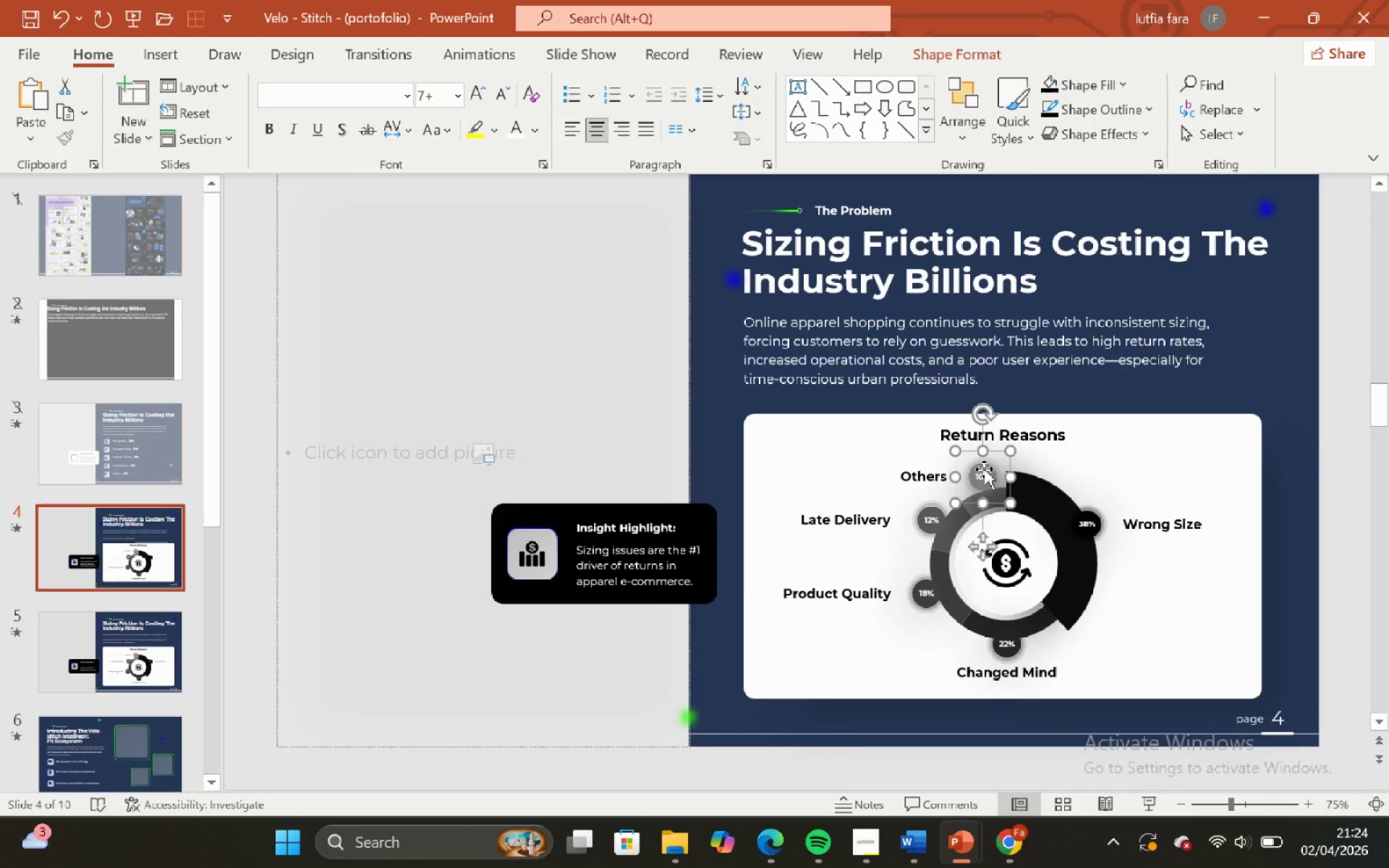 
hold_key(key=ShiftLeft, duration=0.58)
 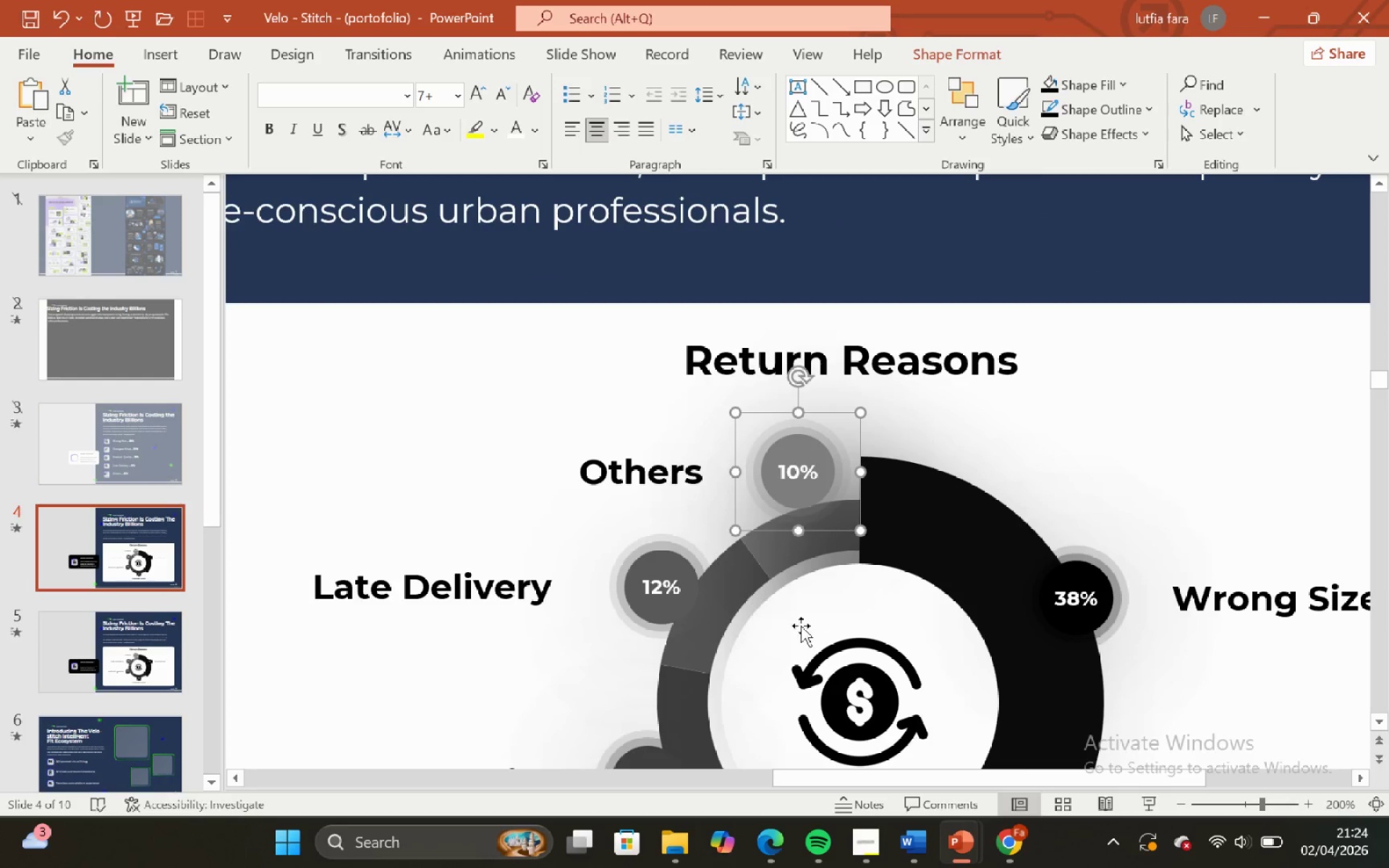 
hold_key(key=ControlLeft, duration=0.56)
 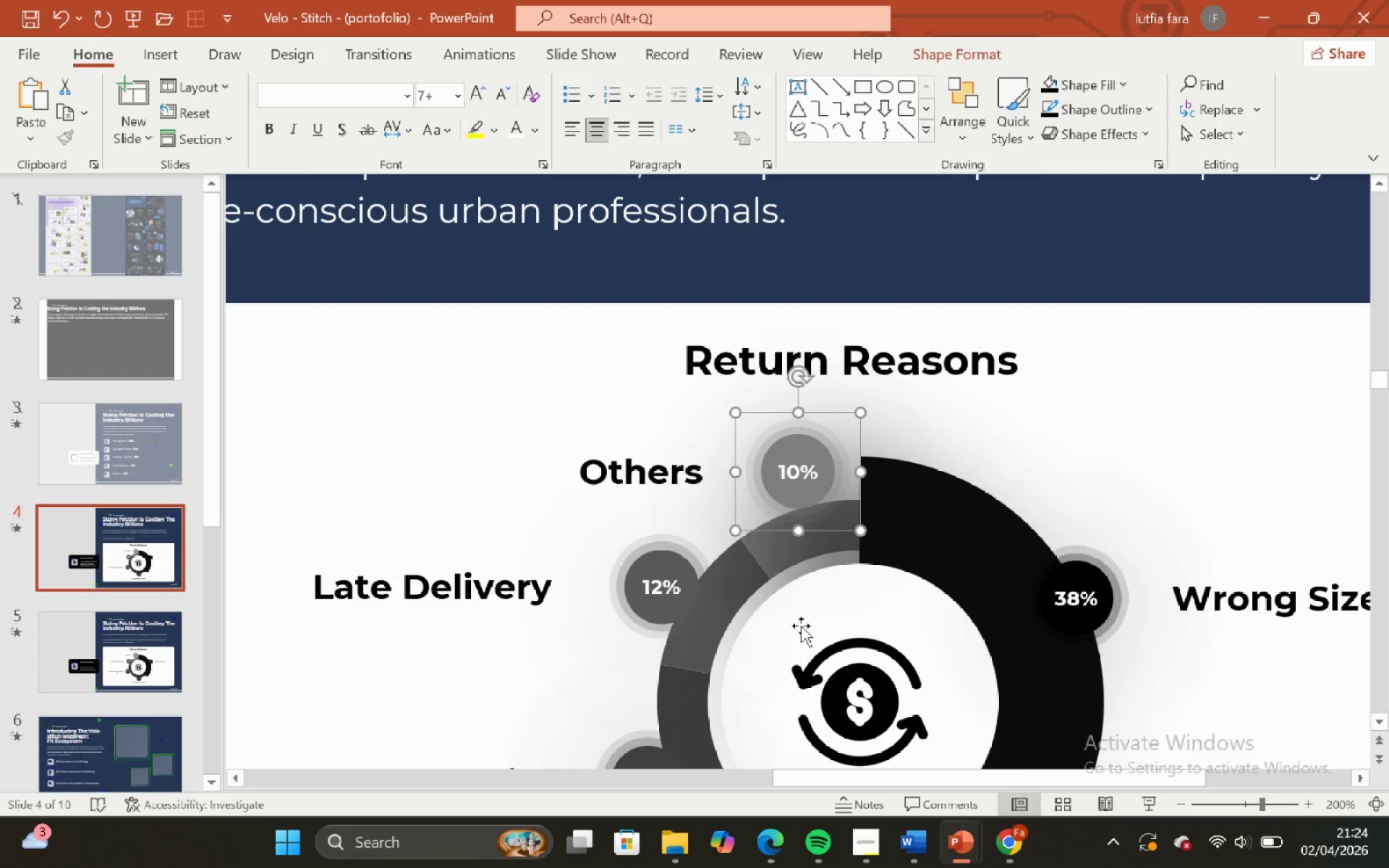 
hold_key(key=ControlLeft, duration=5.55)
 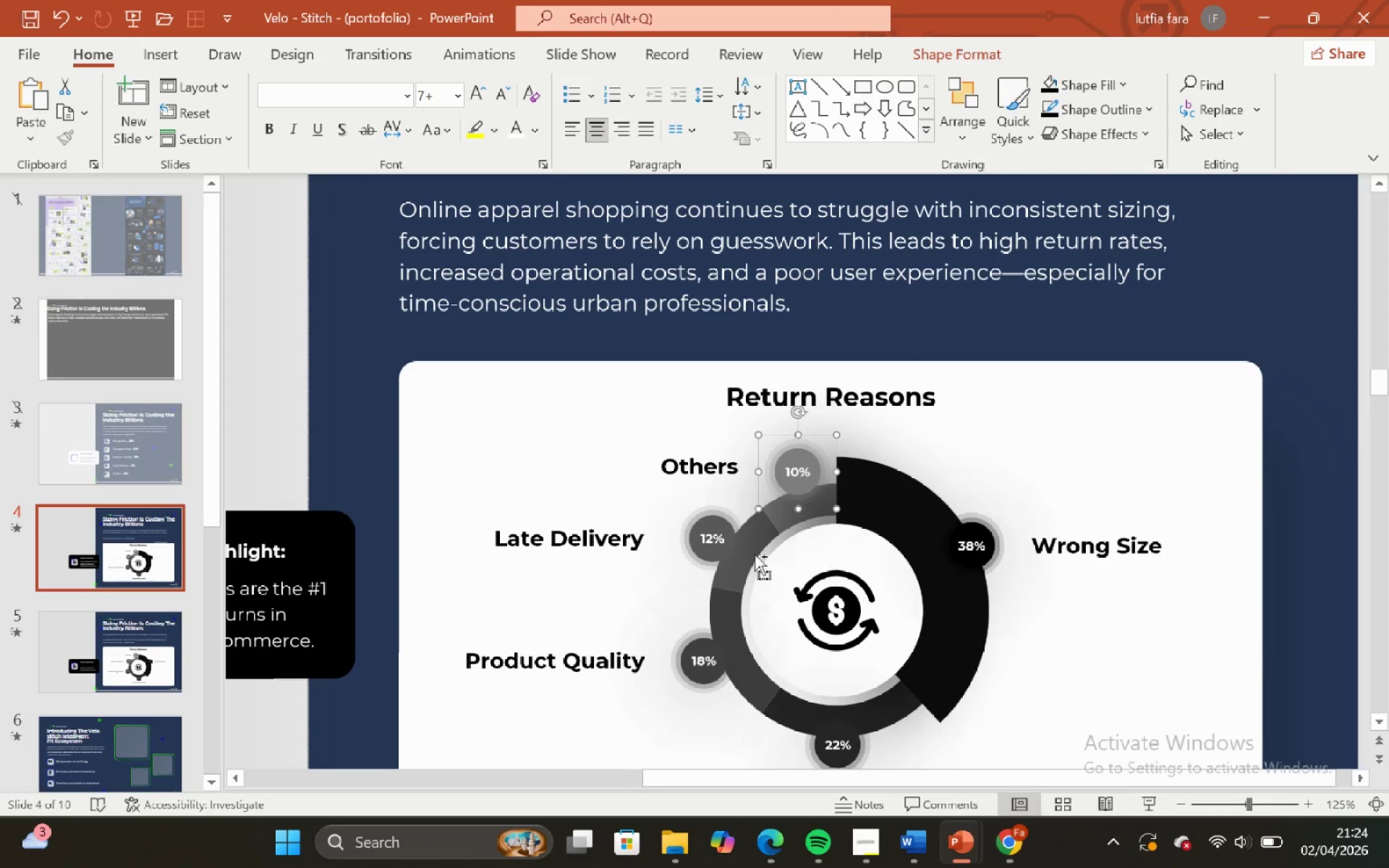 
scroll: coordinate [984, 469], scroll_direction: up, amount: 5.0
 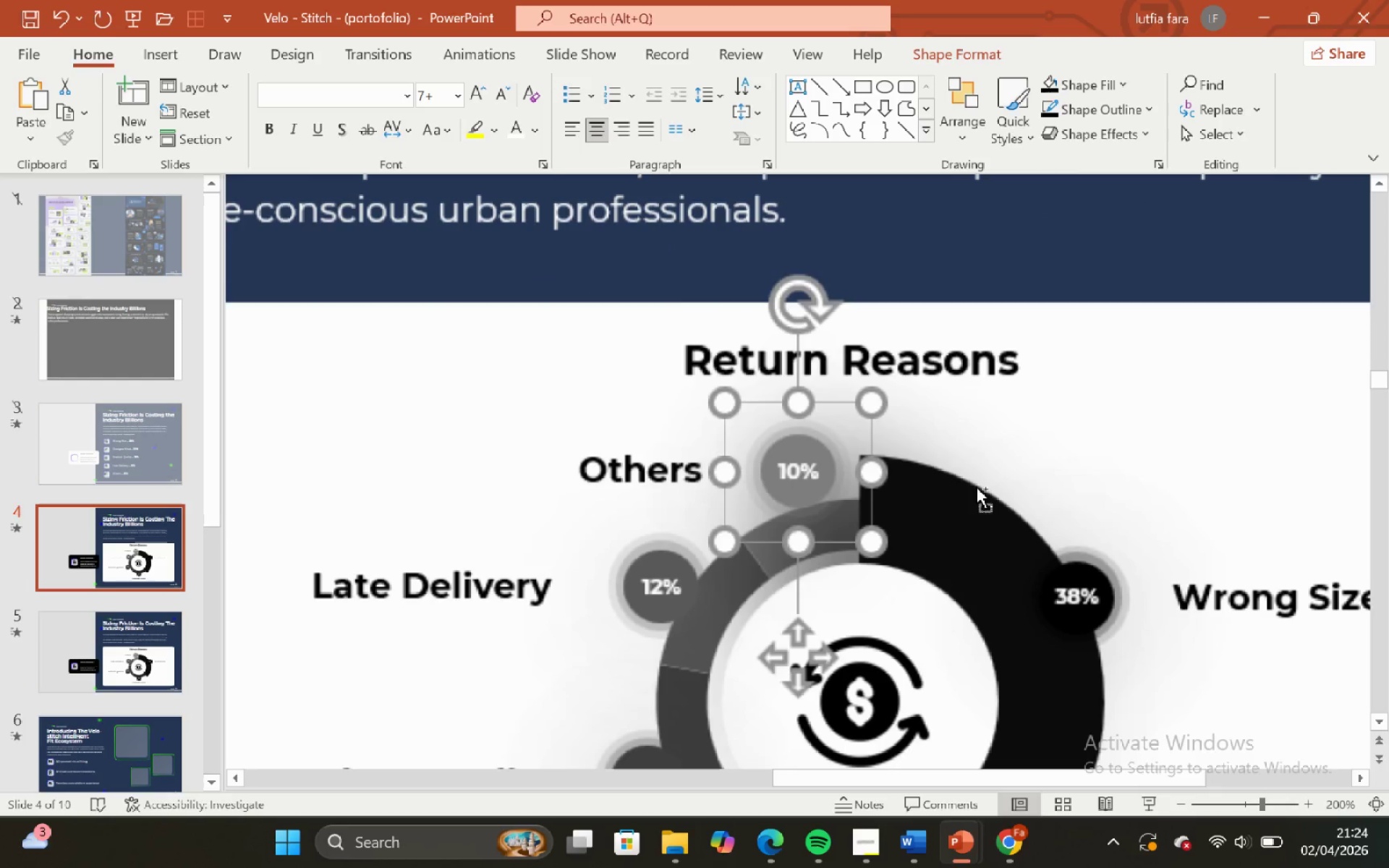 
hold_key(key=ShiftLeft, duration=1.5)
left_click_drag(start_coordinate=[816, 530], to_coordinate=[819, 539])
 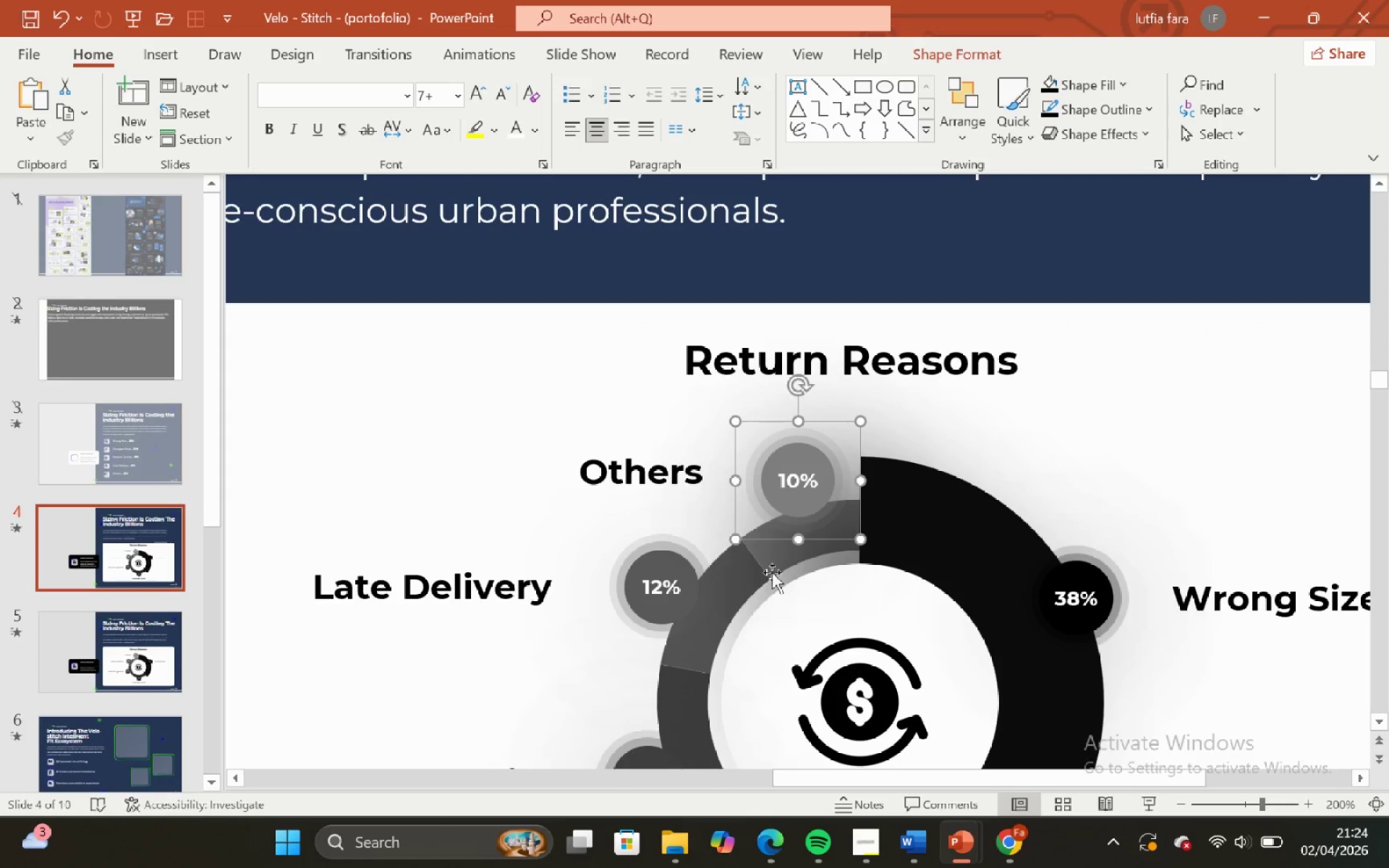 
hold_key(key=ShiftLeft, duration=1.08)
 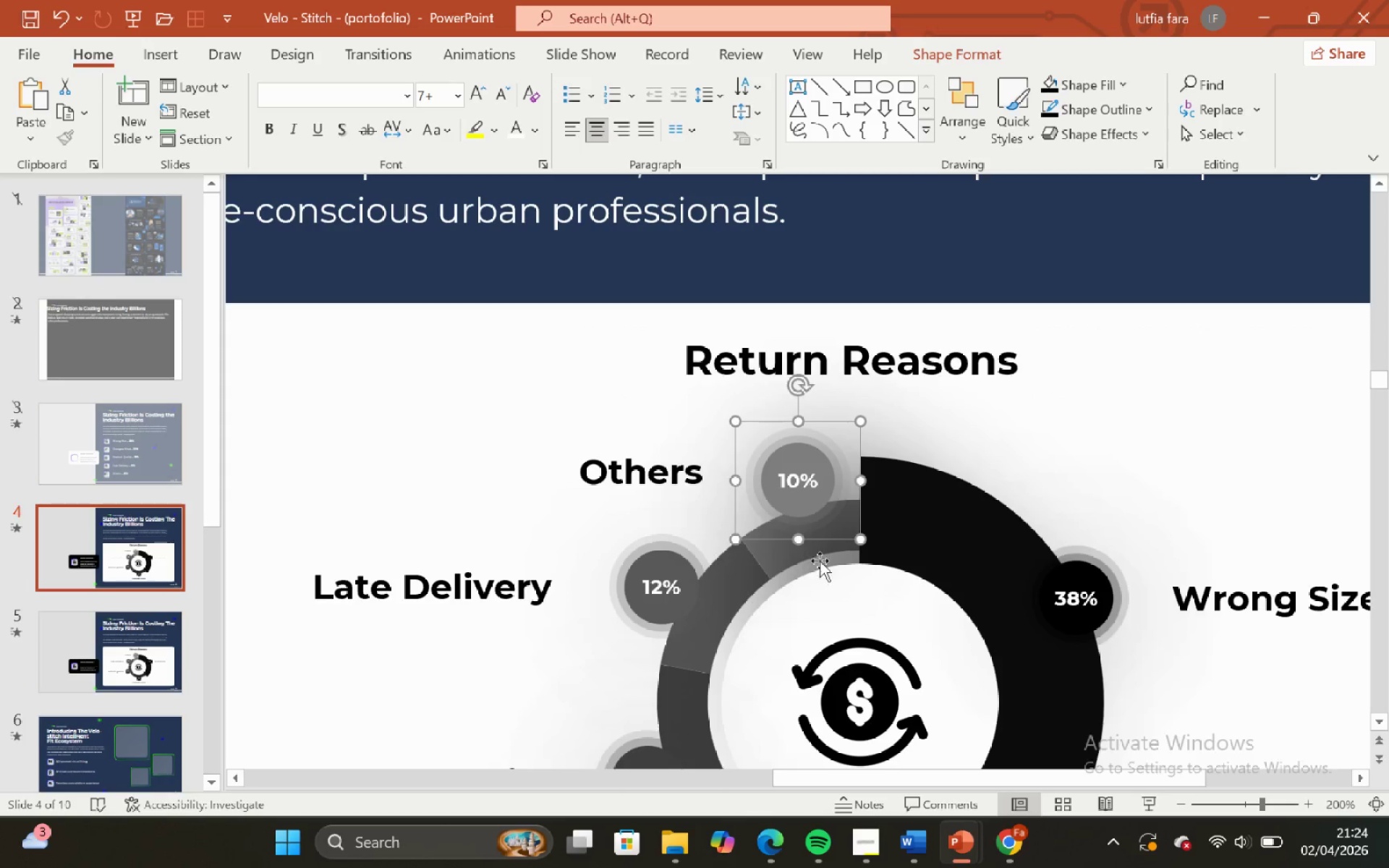 
hold_key(key=ShiftLeft, duration=1.89)
 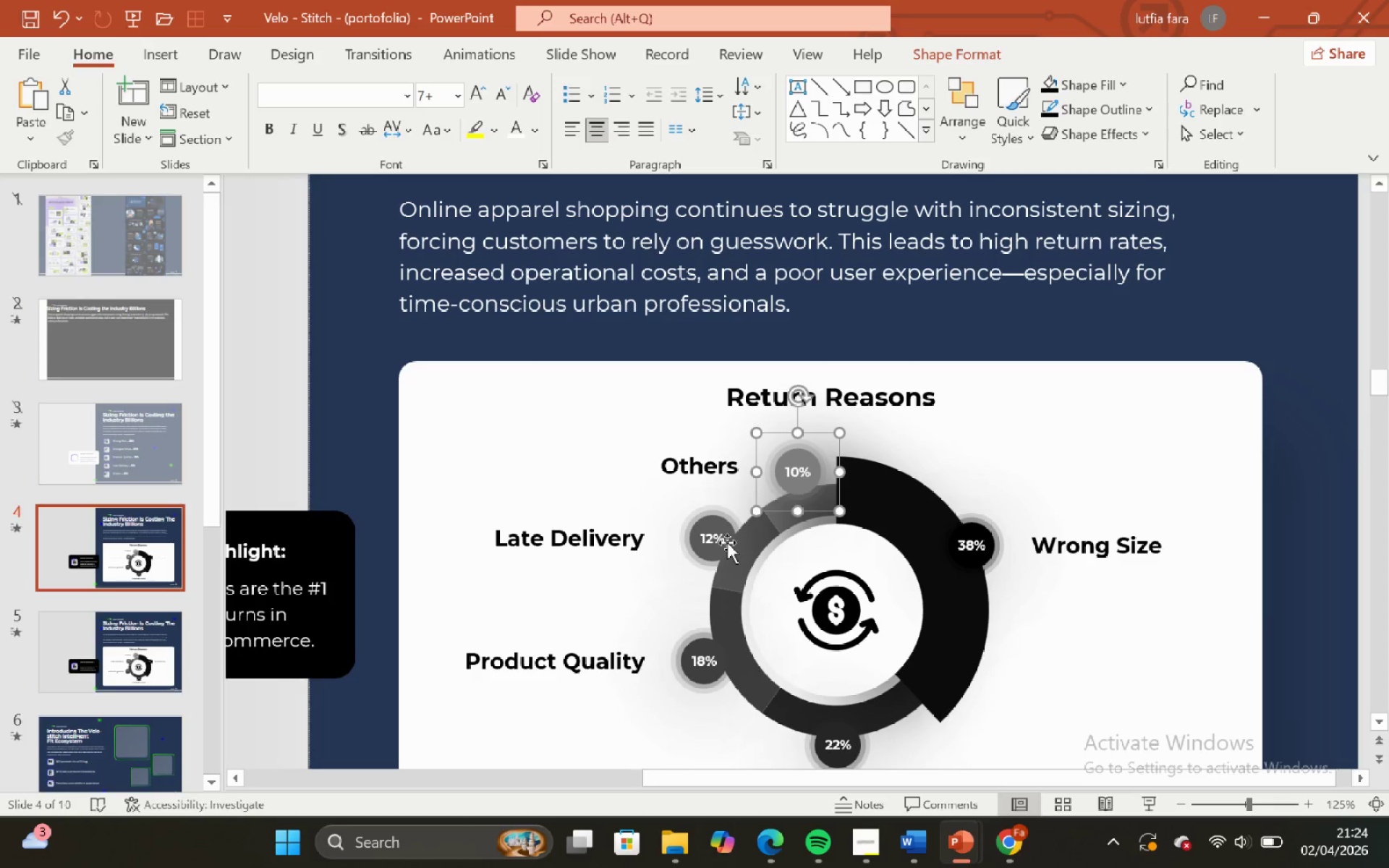 
hold_key(key=ControlLeft, duration=0.52)
 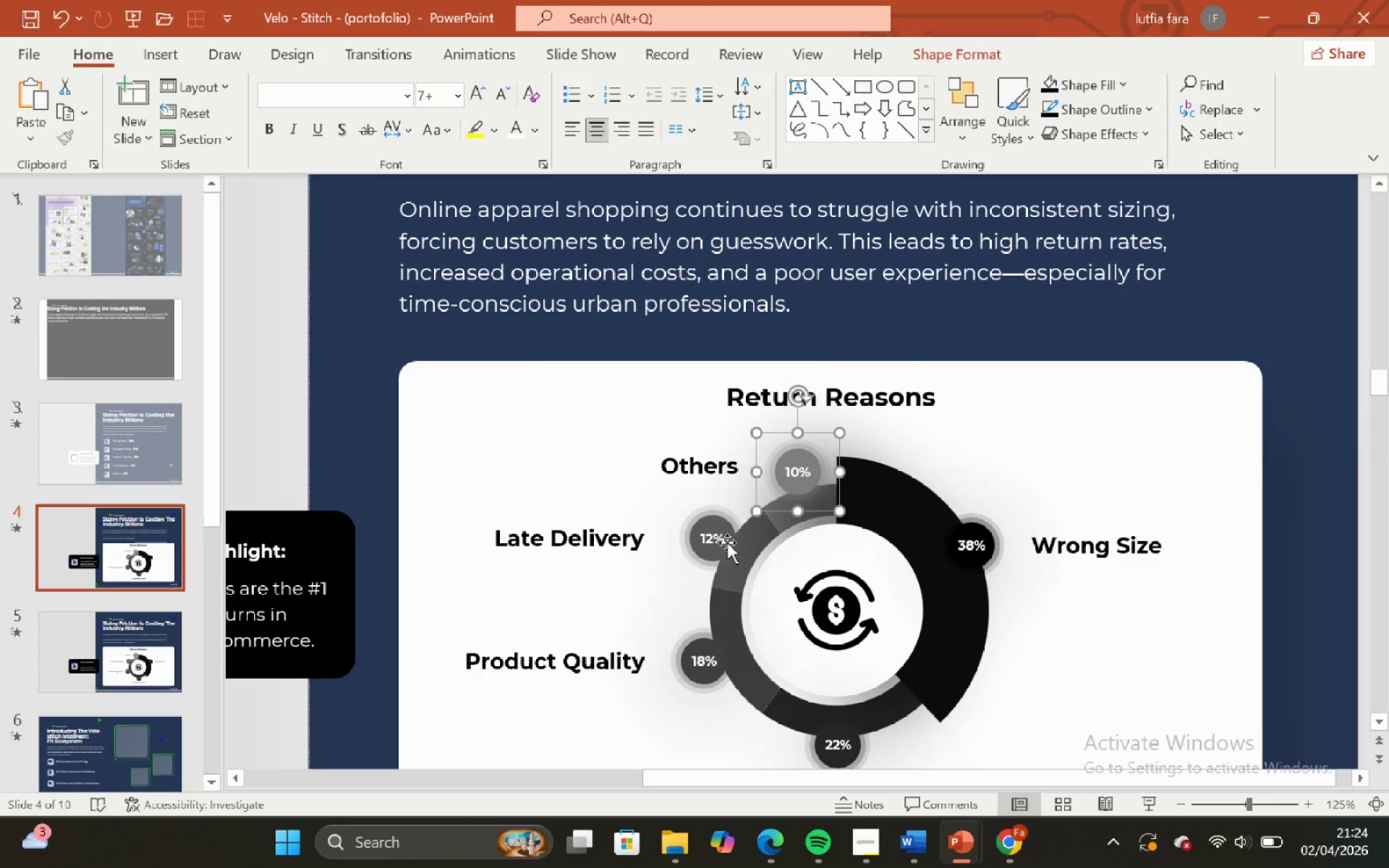 
key(Control+Shift+ShiftLeft)
 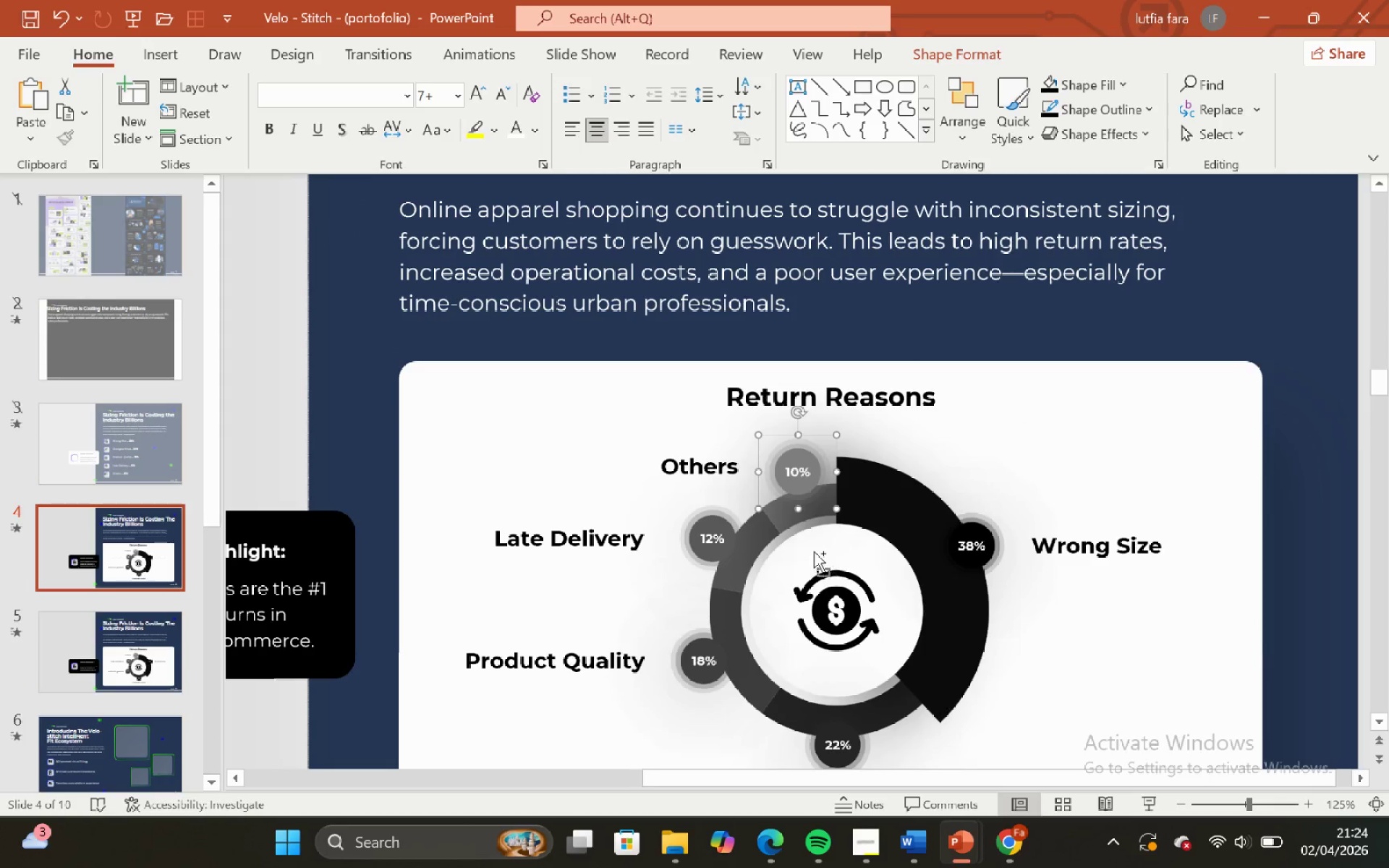 
key(Control+Shift+ShiftLeft)
 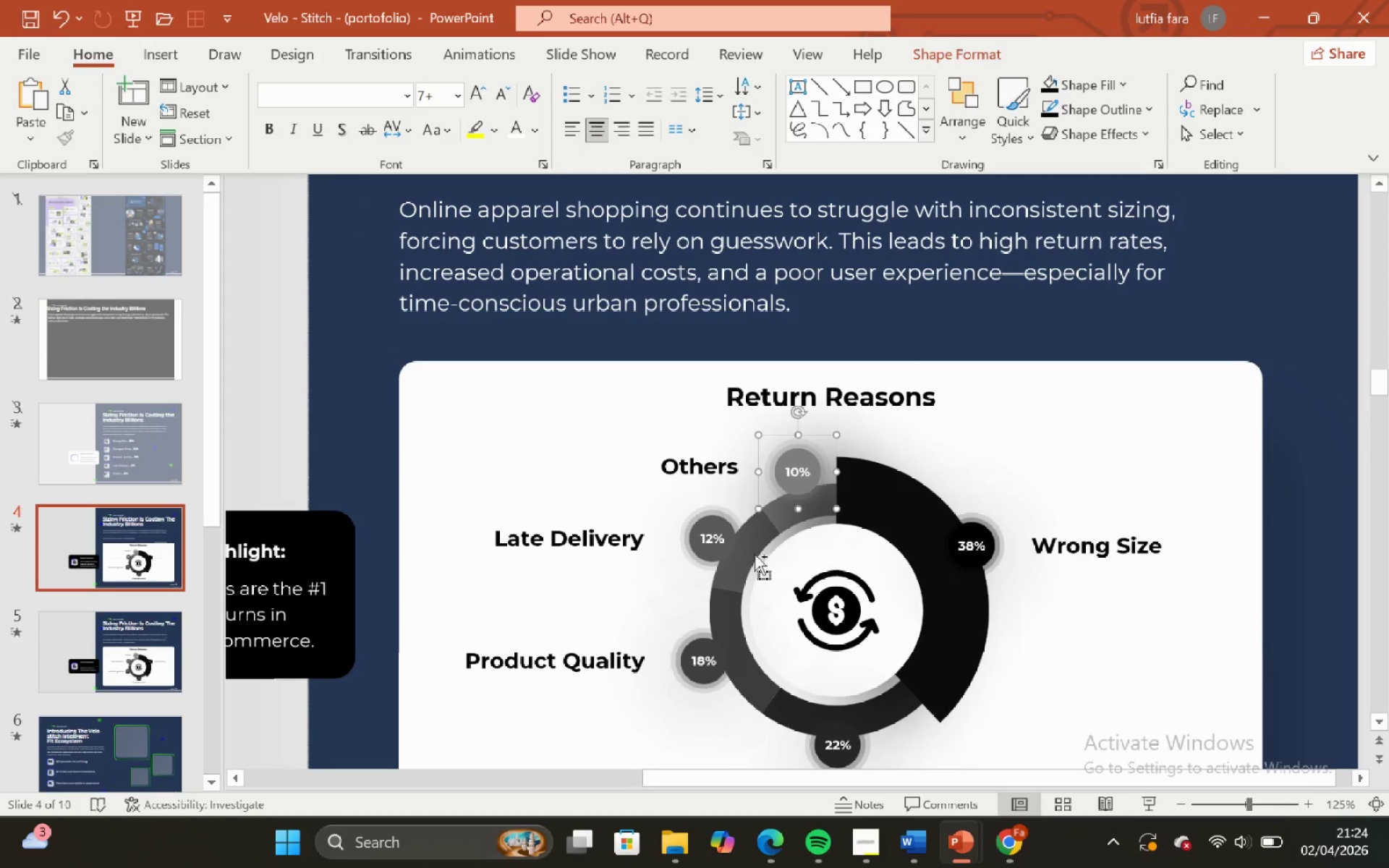 
key(Control+Shift+ShiftLeft)
 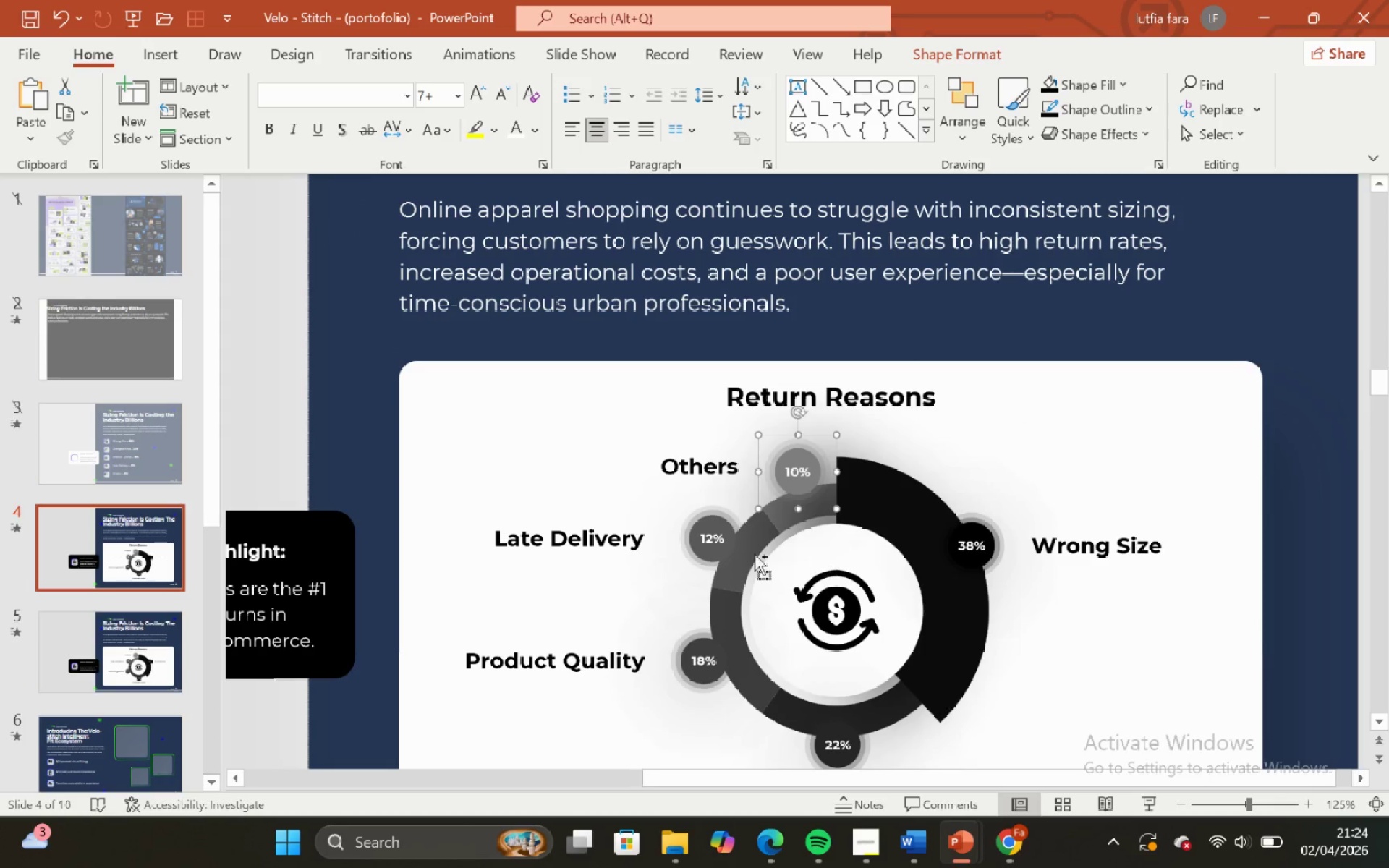 
key(Shift+ShiftLeft)
 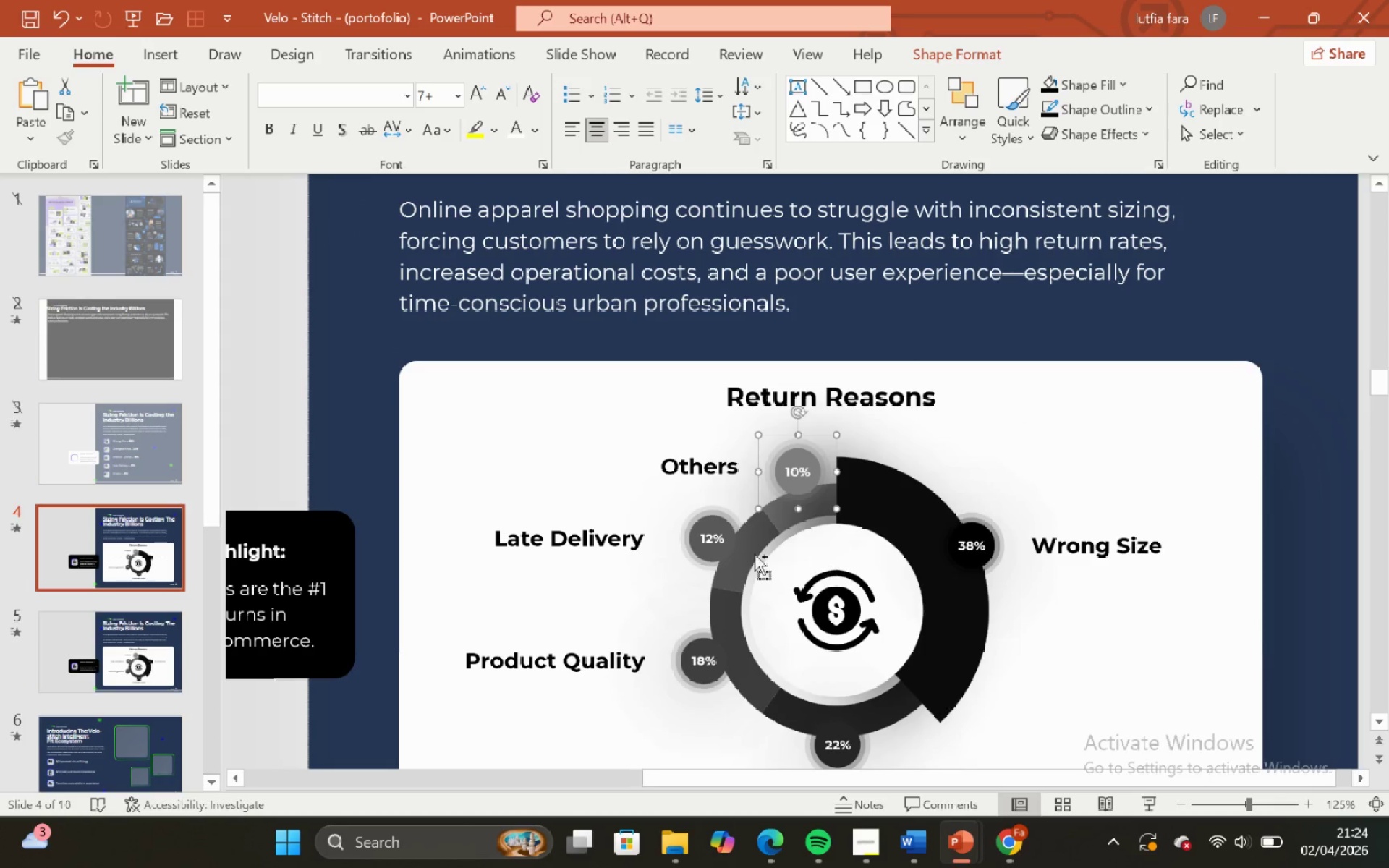 
key(Shift+ShiftLeft)
 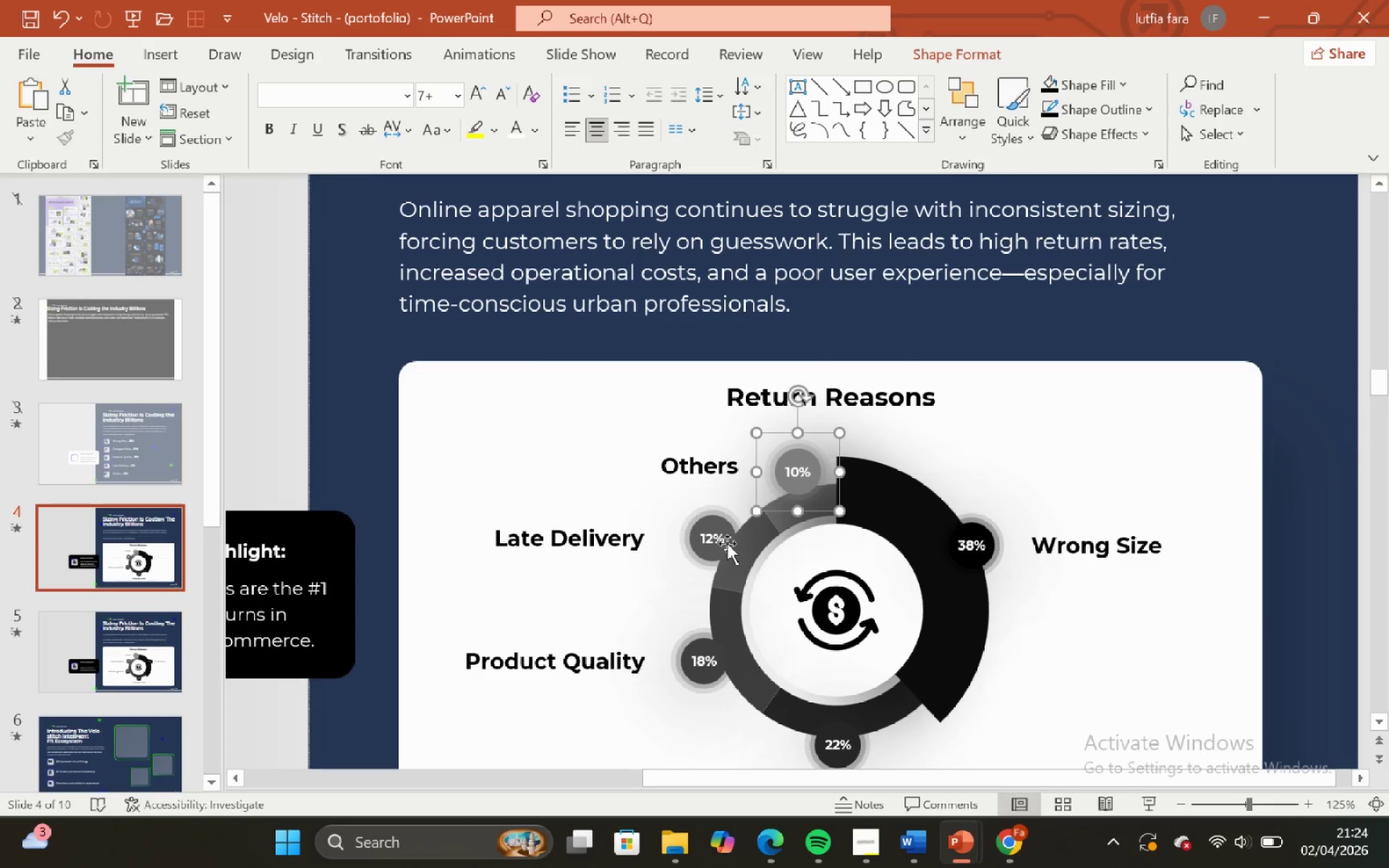 
scroll: coordinate [825, 548], scroll_direction: down, amount: 2.0
 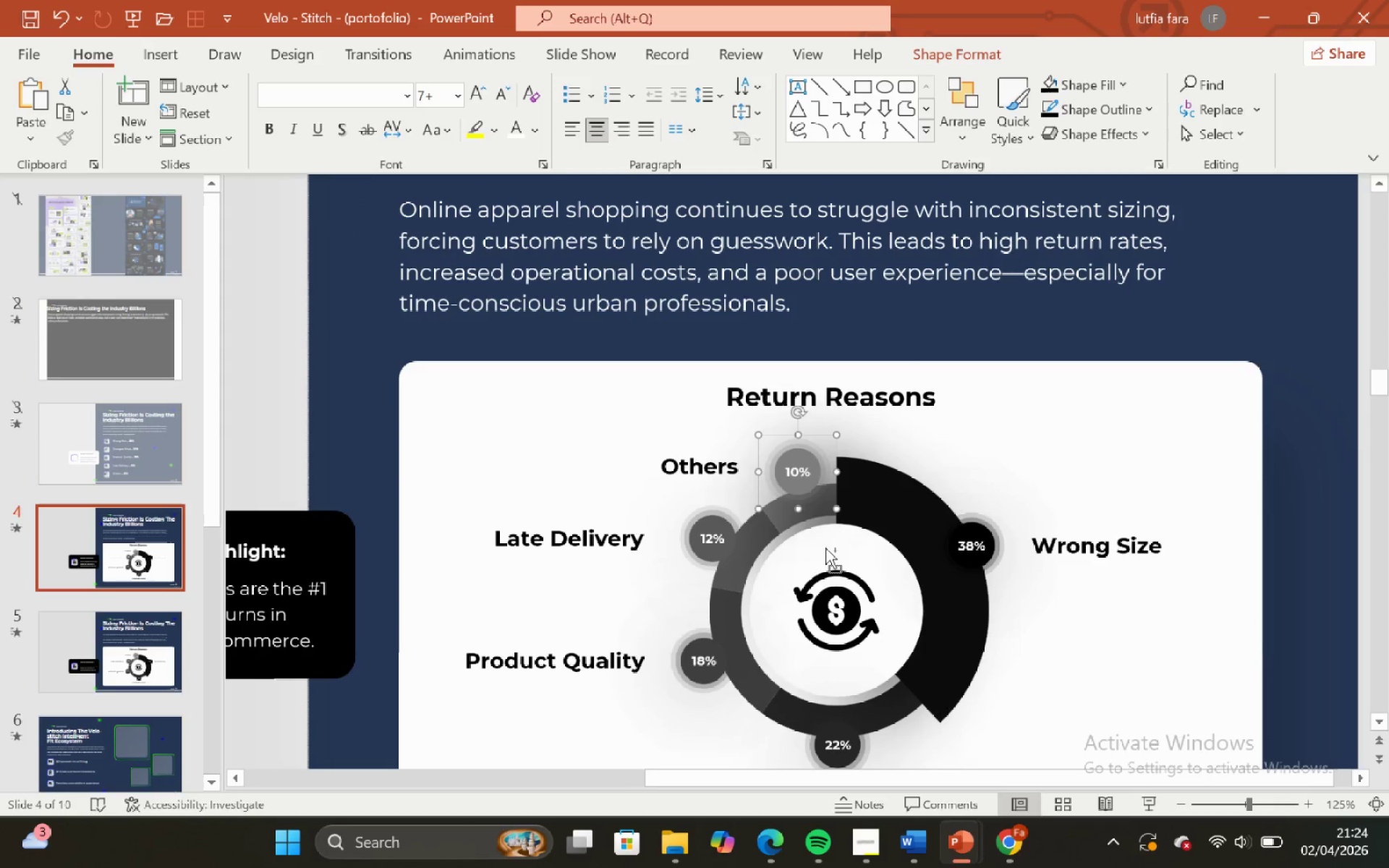 
left_click([727, 542])
 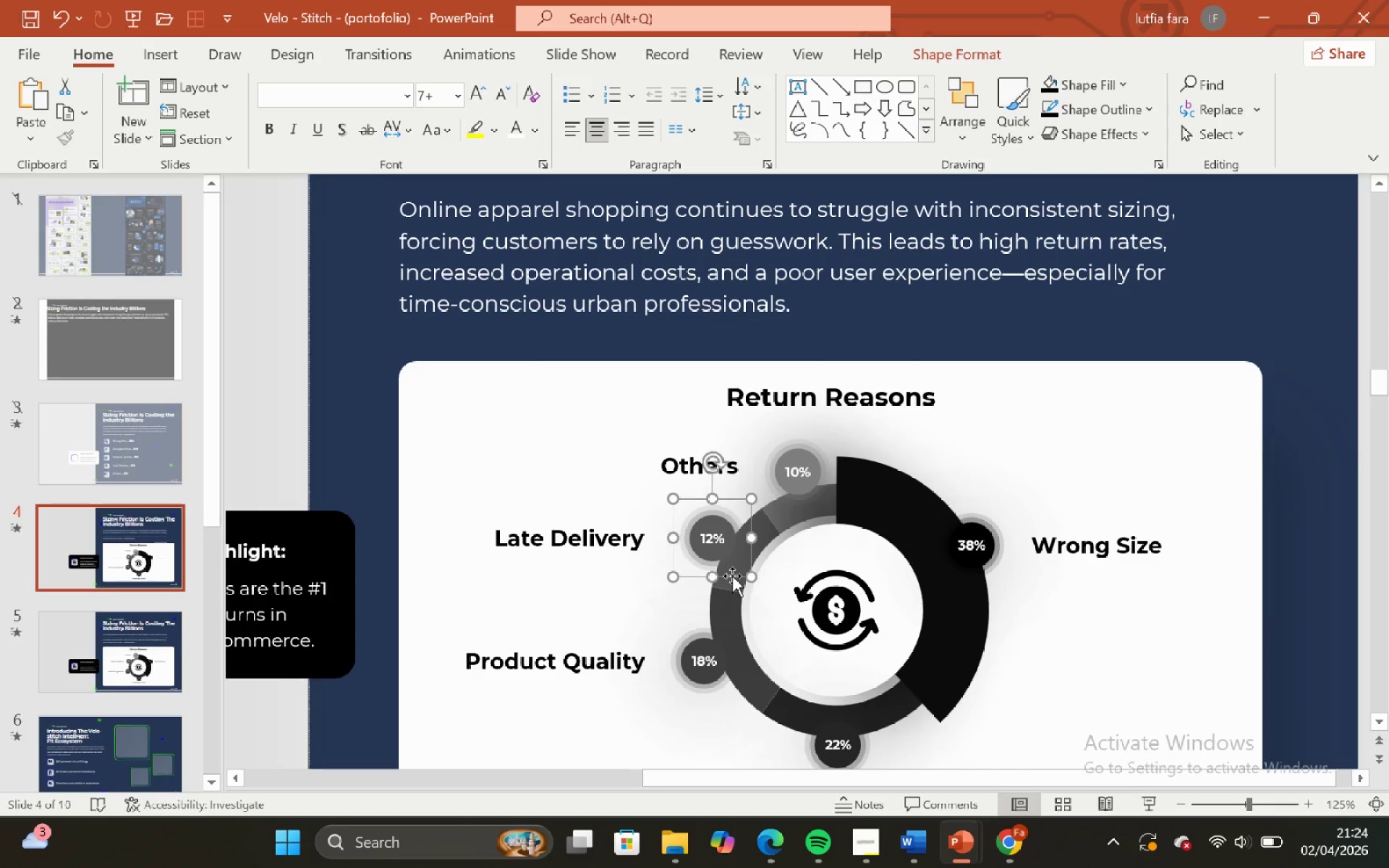 
hold_key(key=ShiftLeft, duration=1.06)
 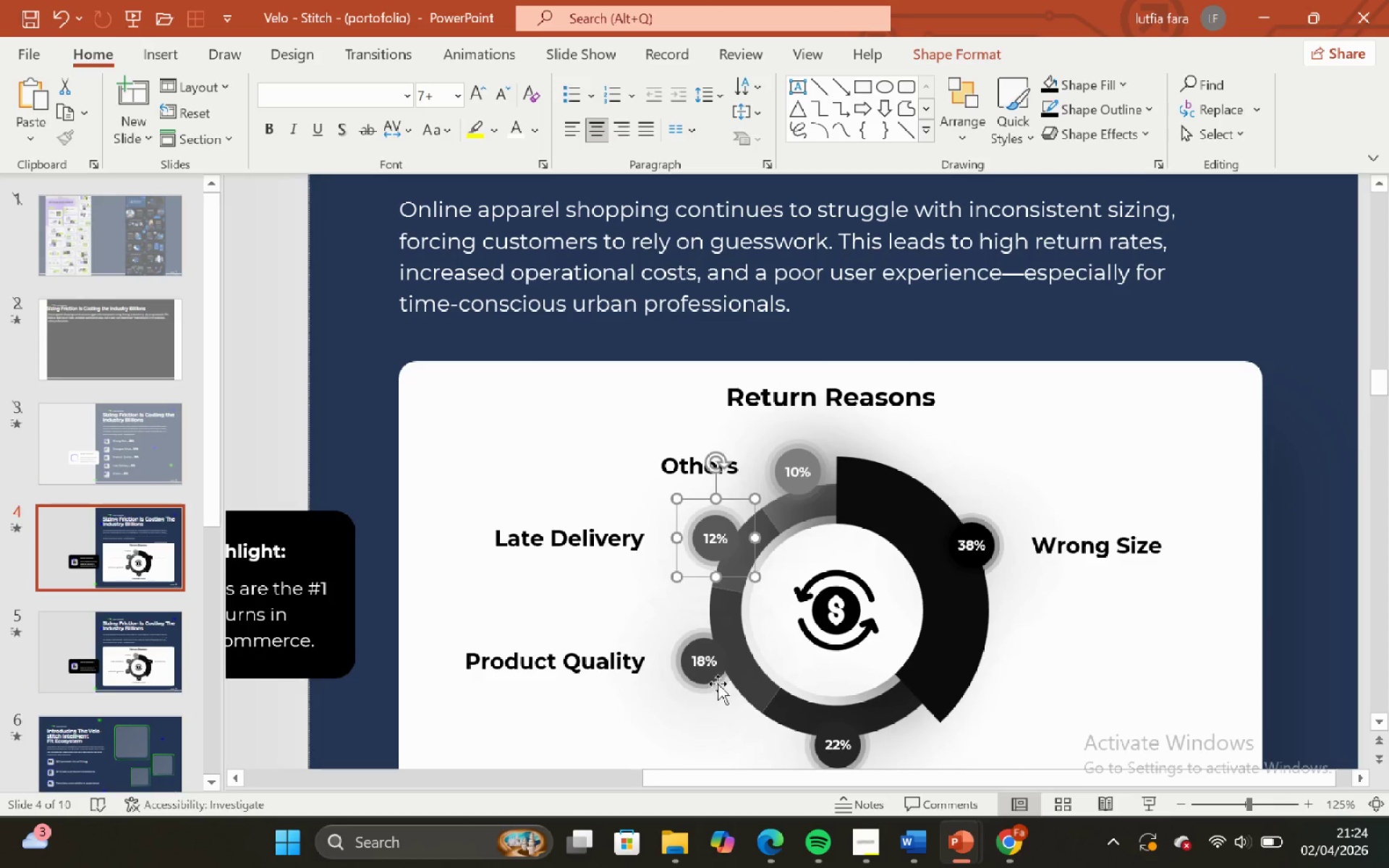 
left_click([717, 683])
 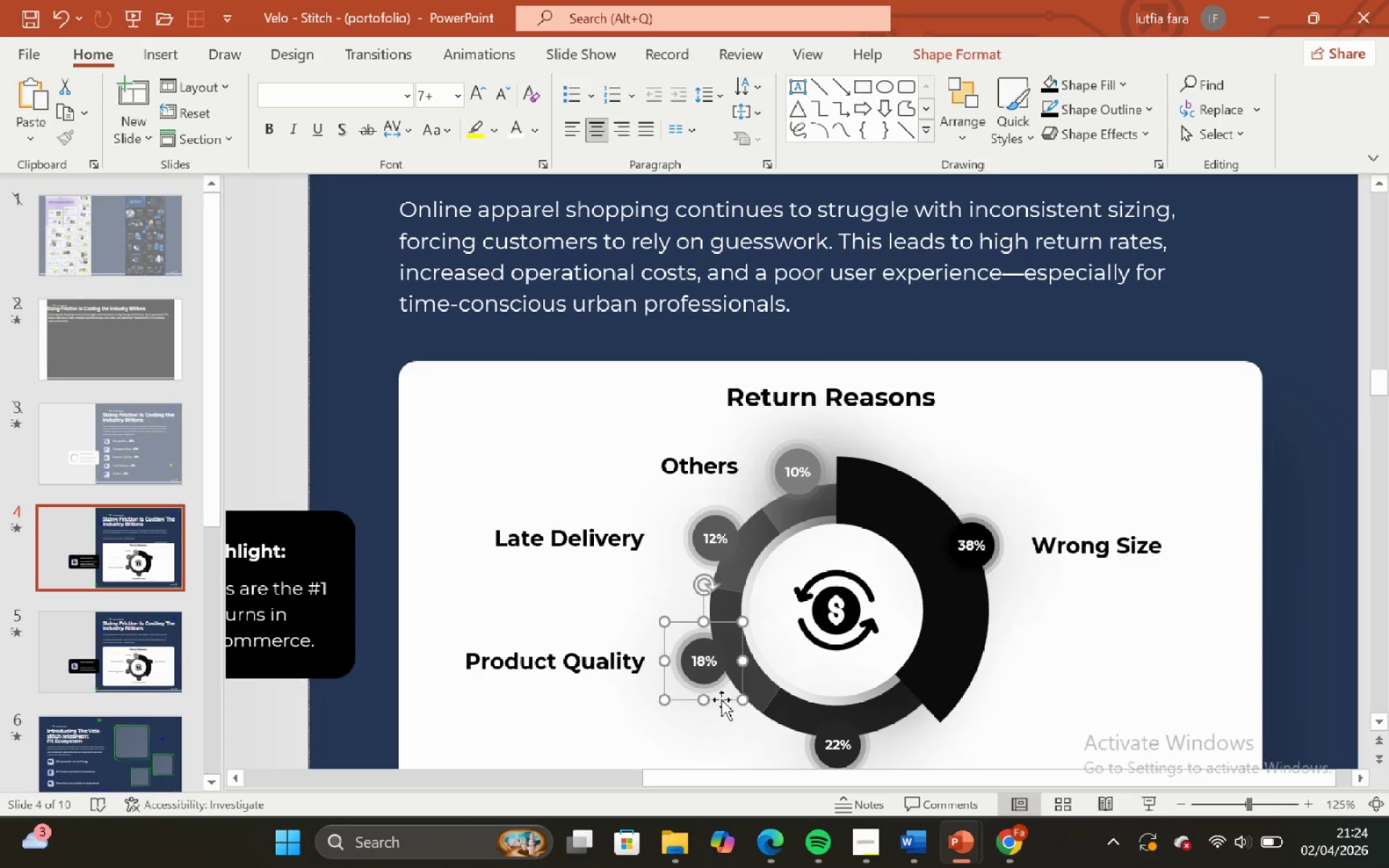 
left_click_drag(start_coordinate=[721, 699], to_coordinate=[725, 699])
 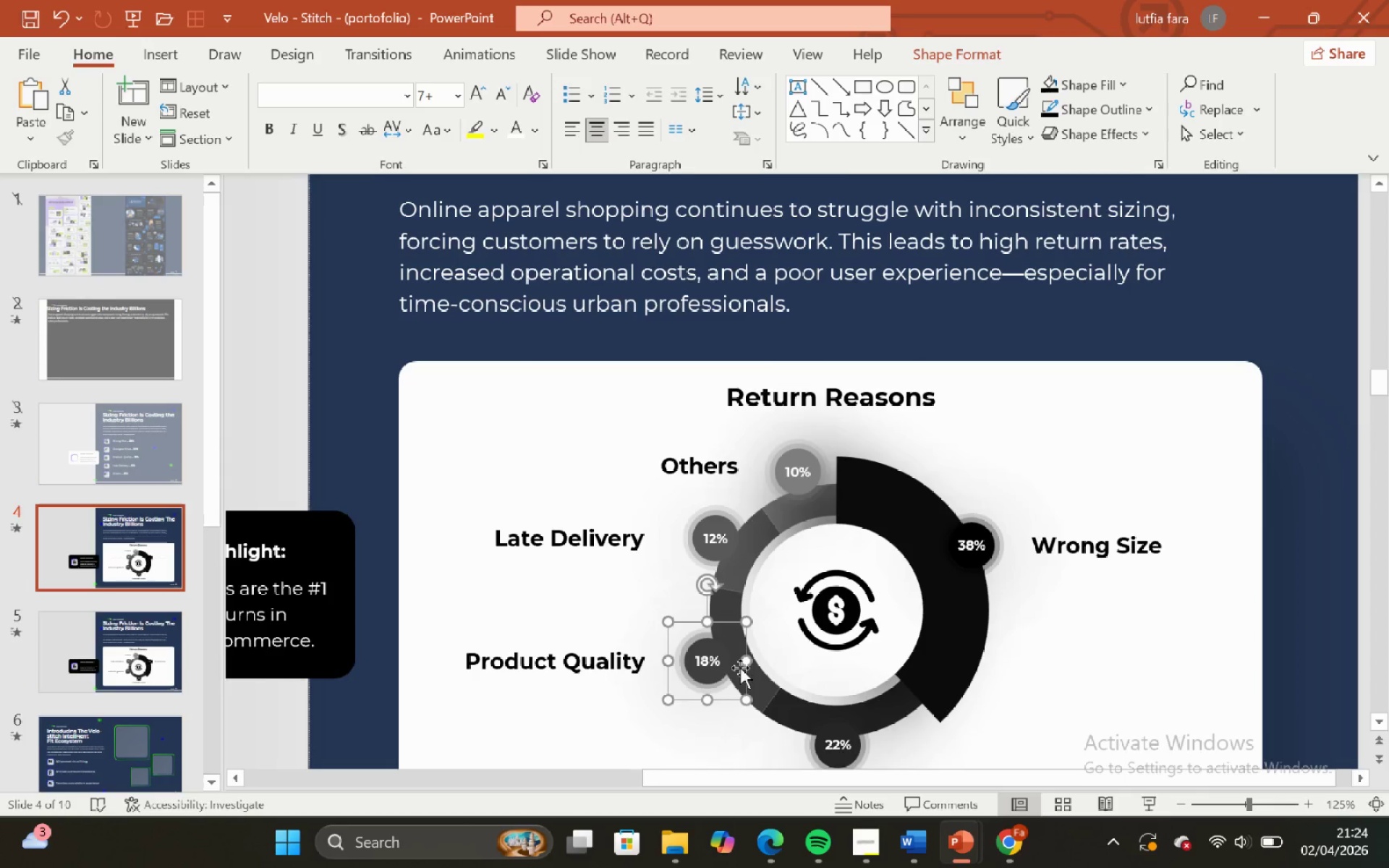 
hold_key(key=ShiftLeft, duration=0.84)
 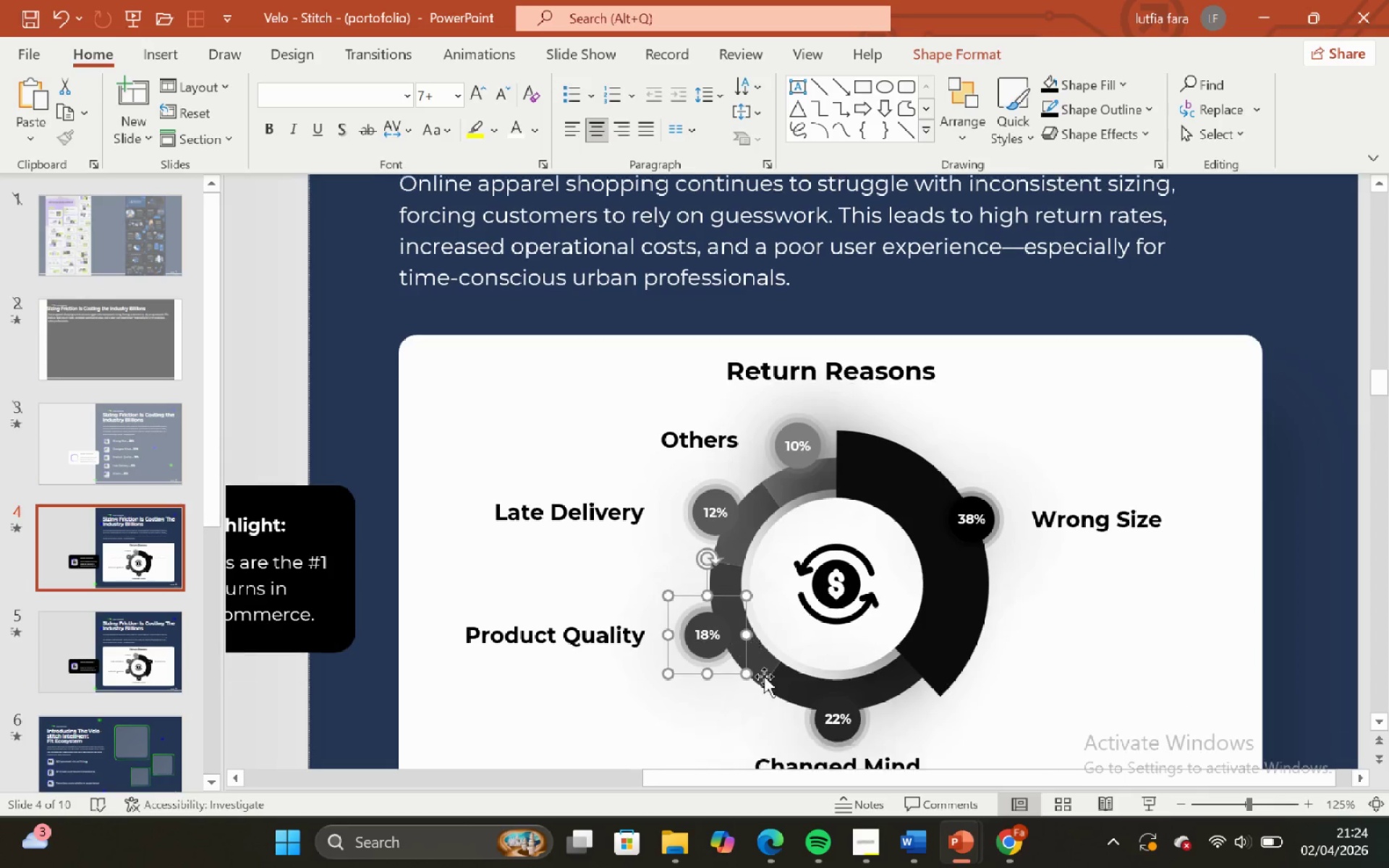 
scroll: coordinate [765, 677], scroll_direction: down, amount: 2.0
 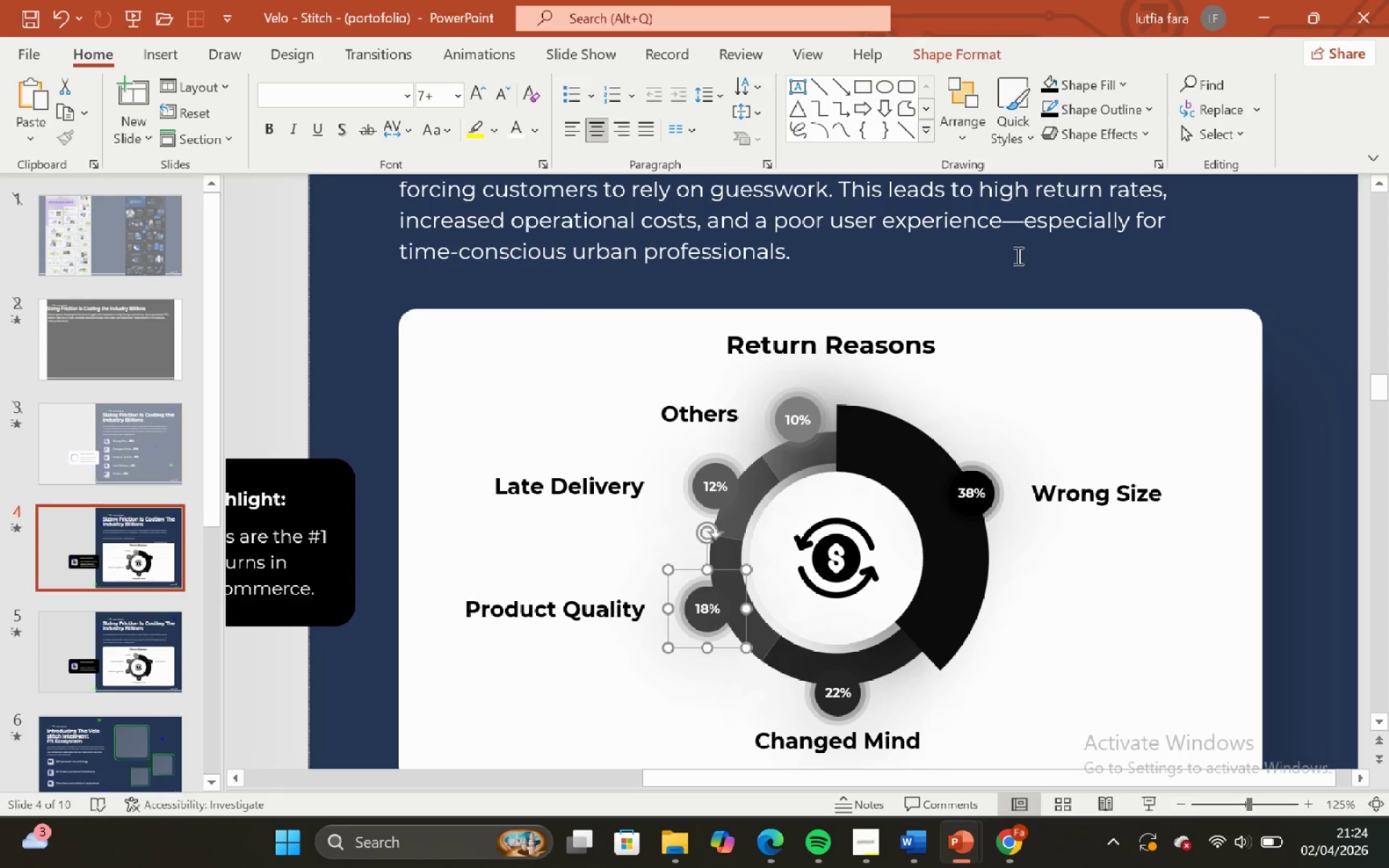 
left_click([1025, 277])
 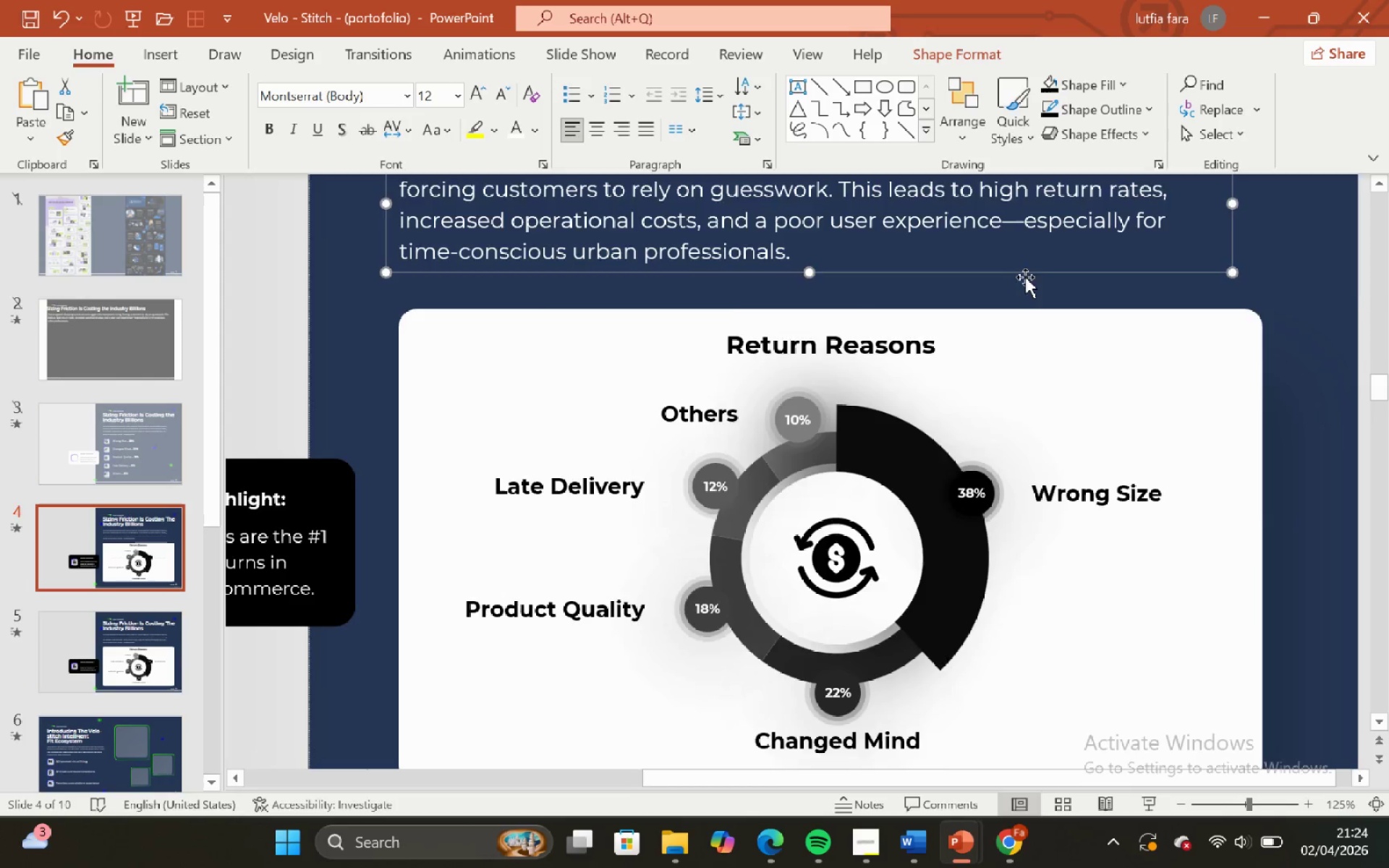 
hold_key(key=ShiftLeft, duration=0.5)
hold_key(key=ControlLeft, duration=0.5)
scroll: coordinate [1025, 277], scroll_direction: down, amount: 3.0
 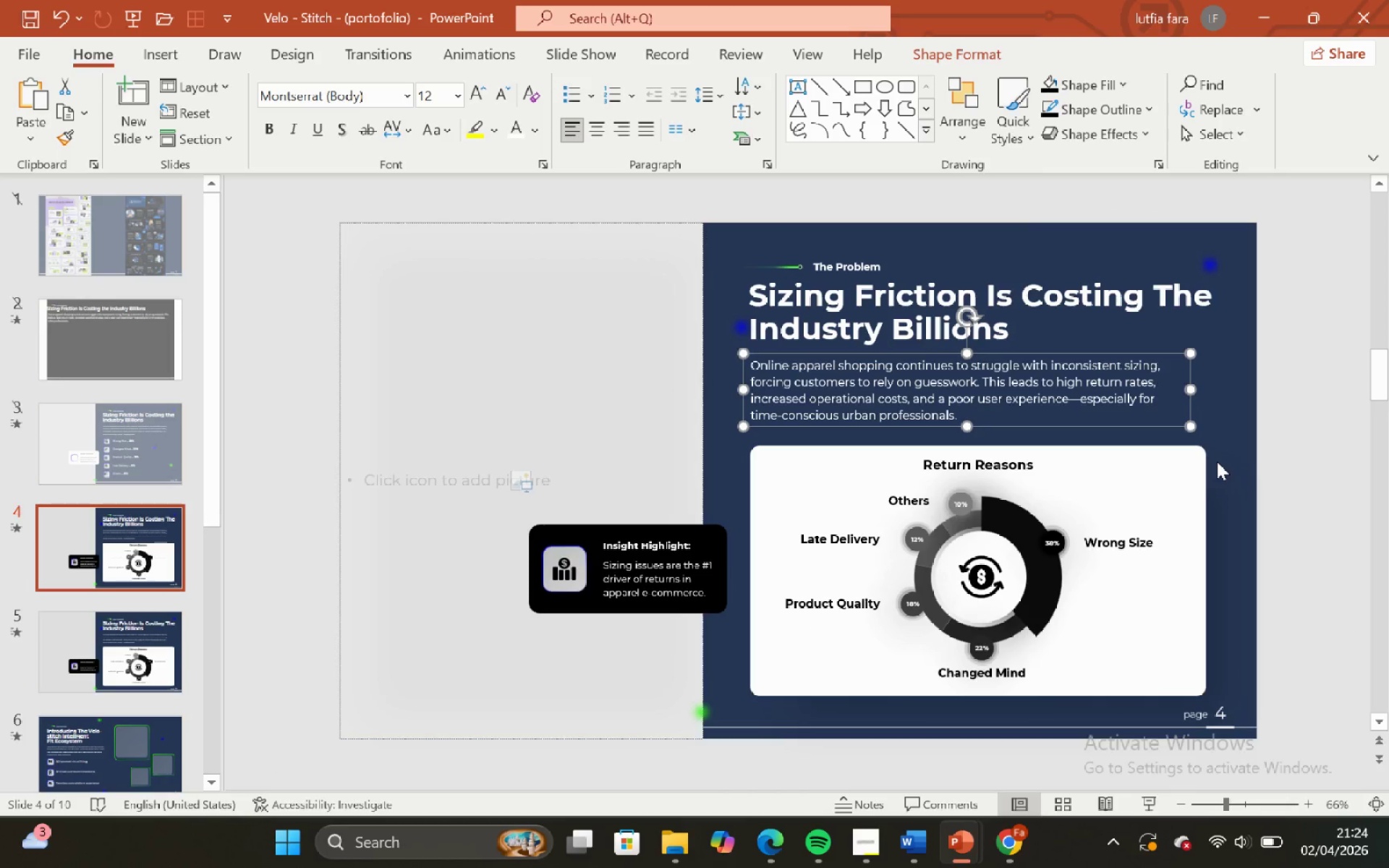 
left_click([1217, 461])
 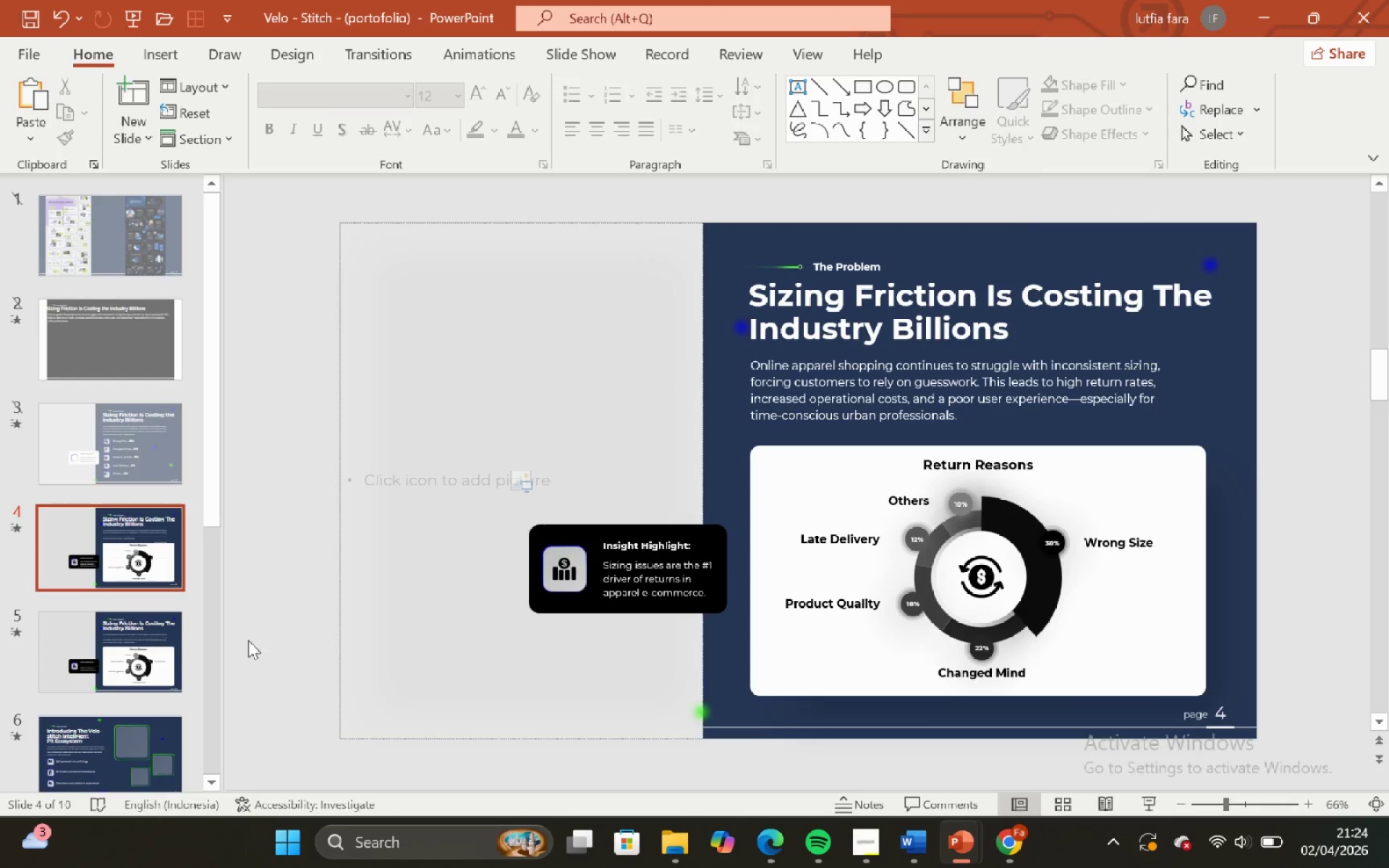 
left_click([62, 659])
 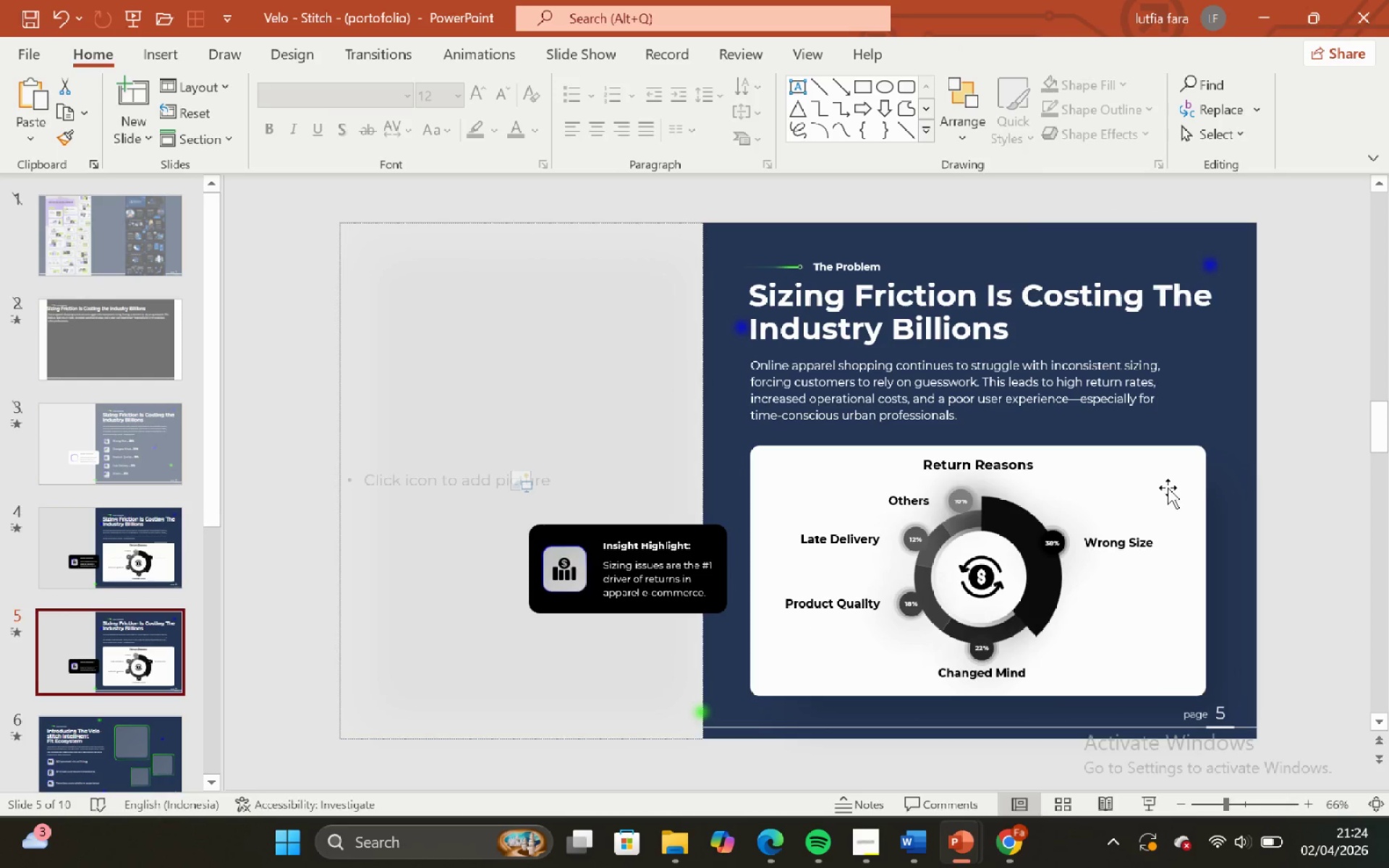 
left_click([1165, 482])
 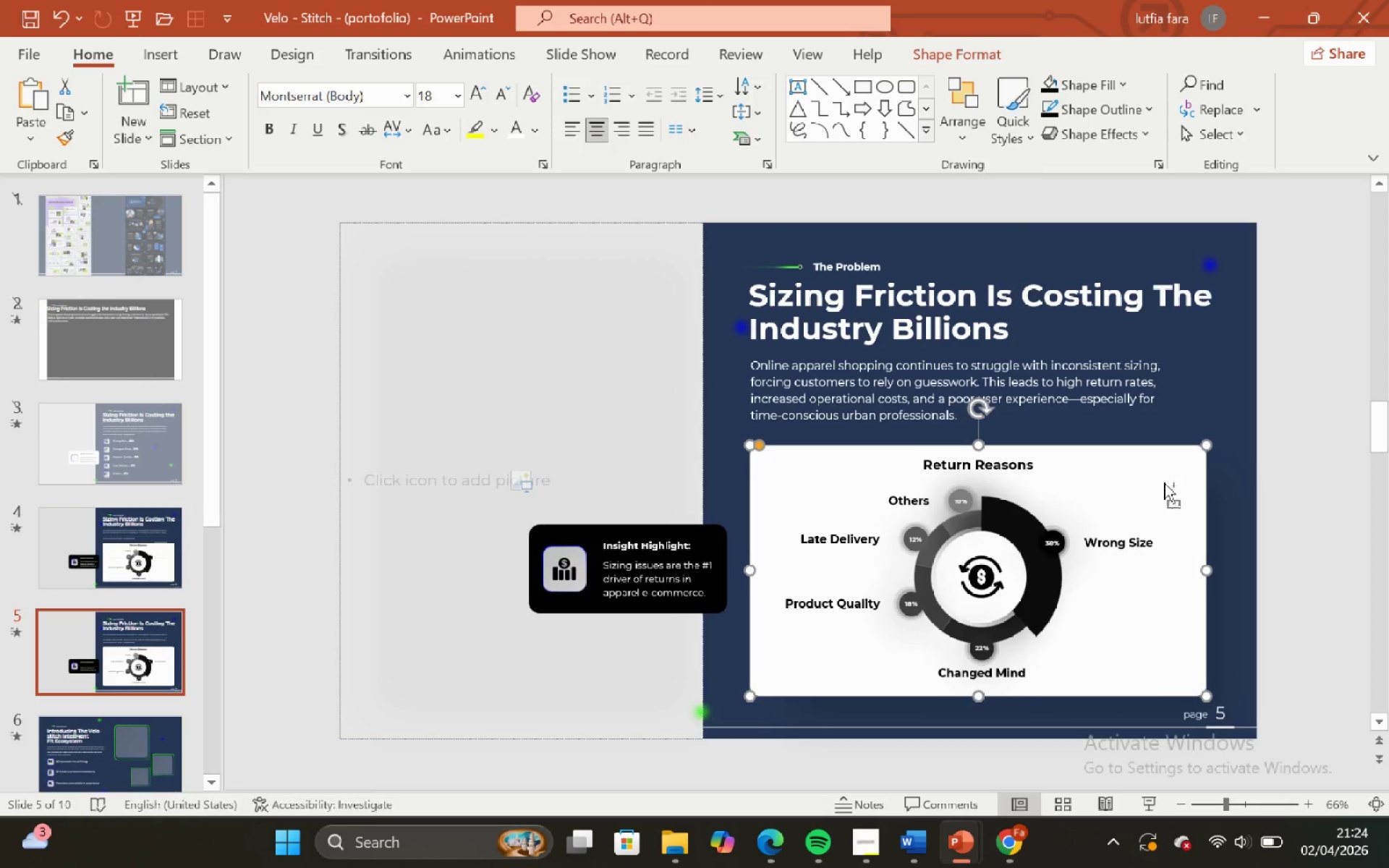 
hold_key(key=ControlLeft, duration=1.11)
hold_key(key=ShiftLeft, duration=1.08)
scroll: coordinate [1164, 482], scroll_direction: up, amount: 1.0
 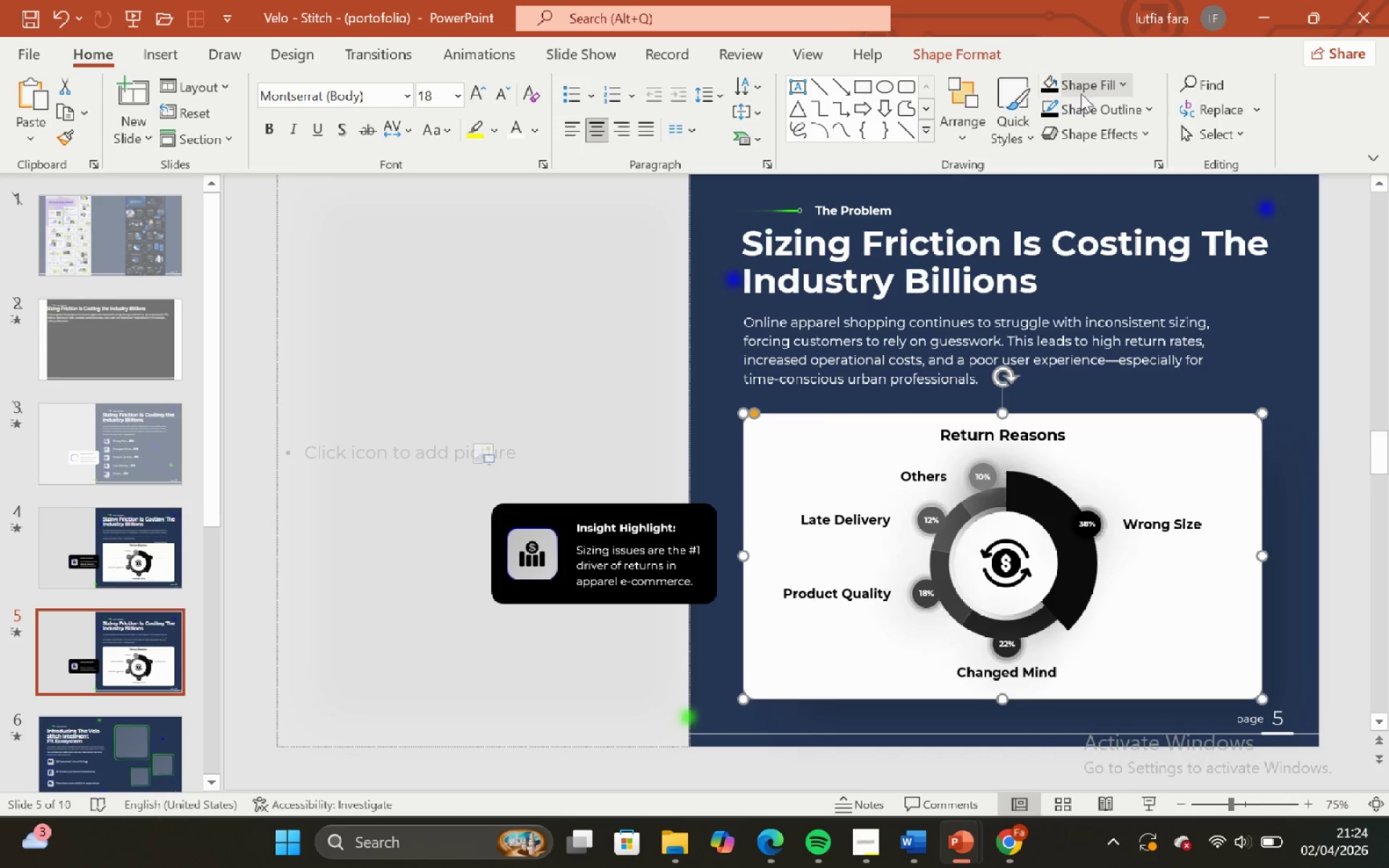 
left_click([1084, 95])
 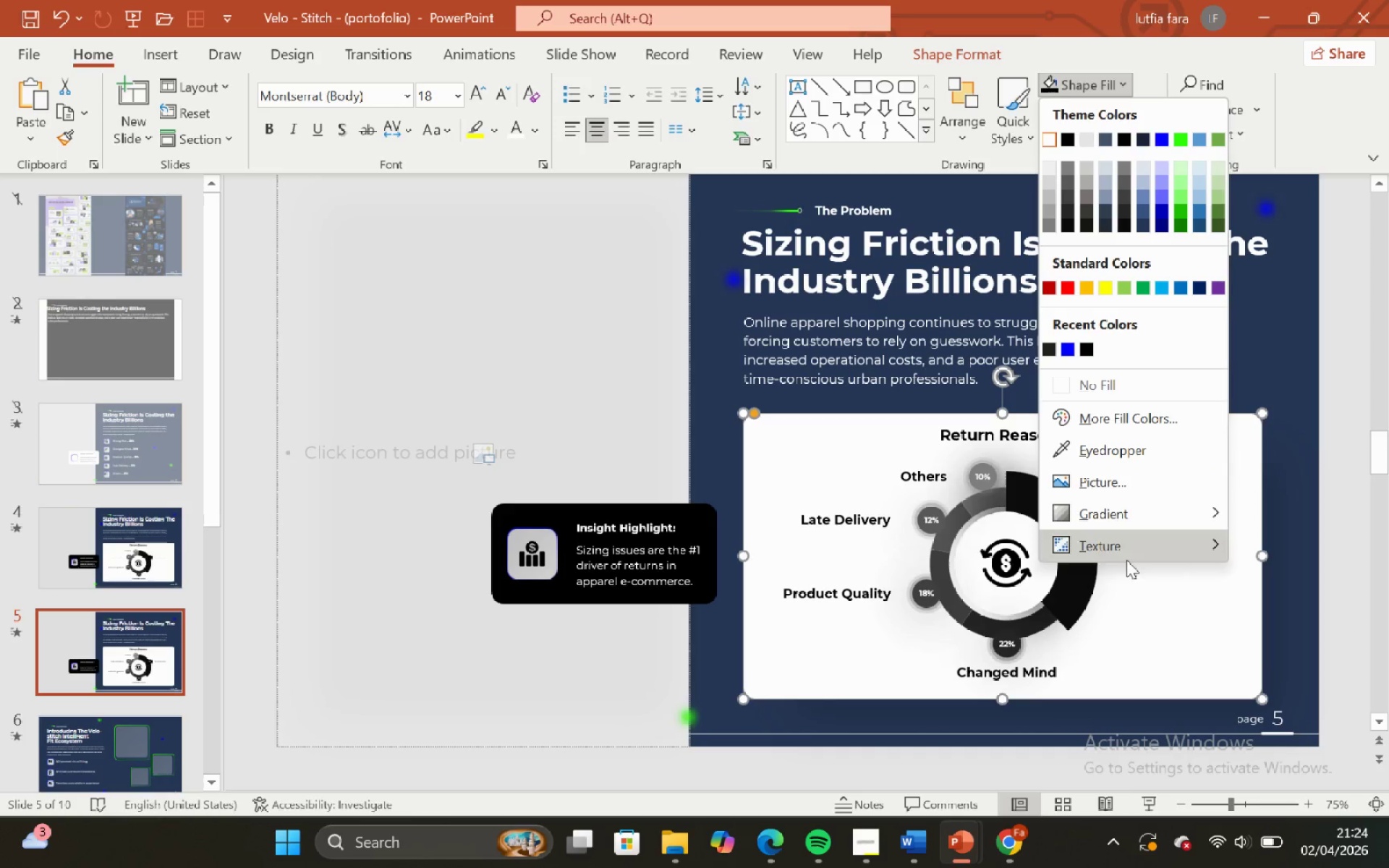 
left_click([1299, 569])
 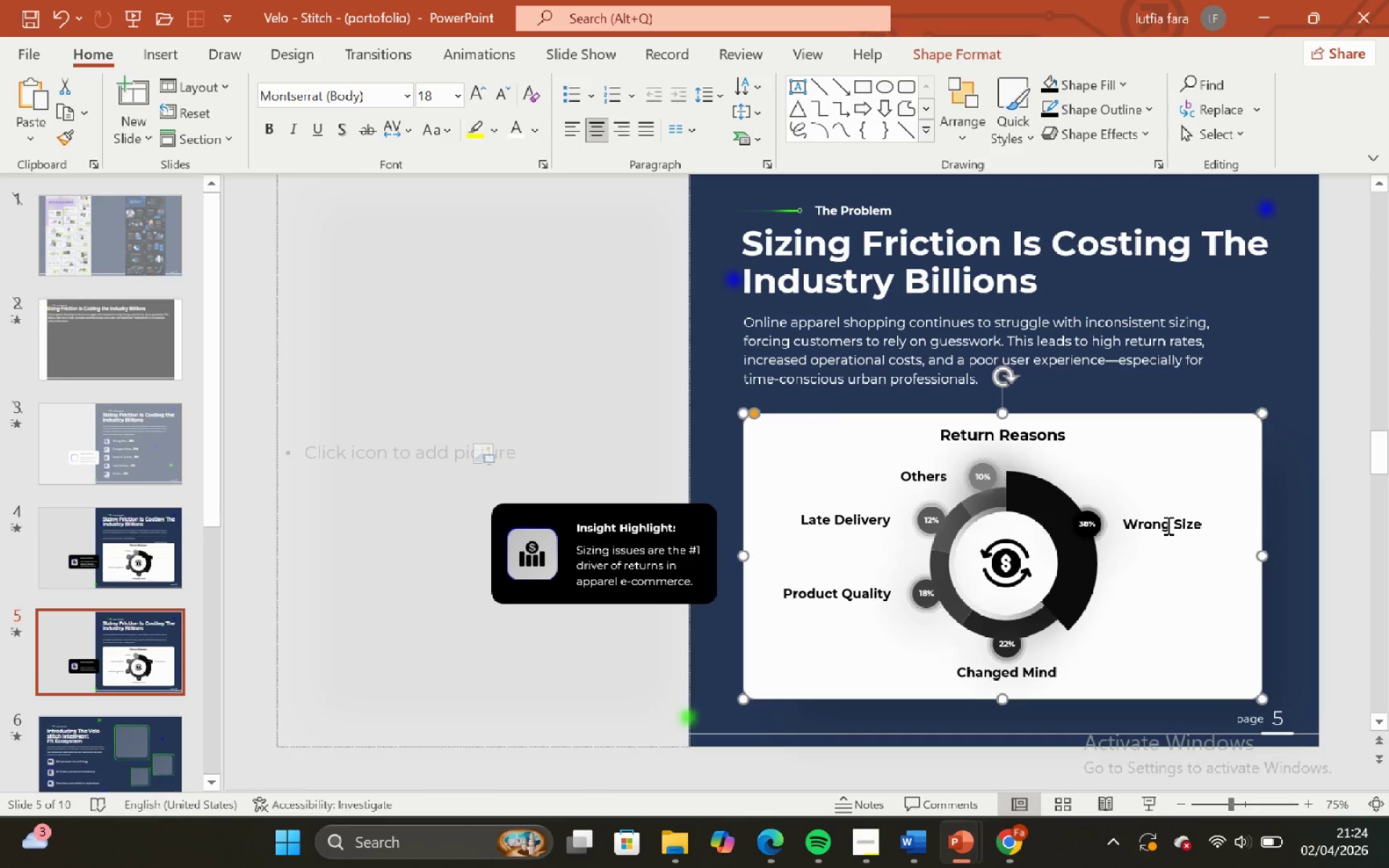 
left_click([1160, 516])
 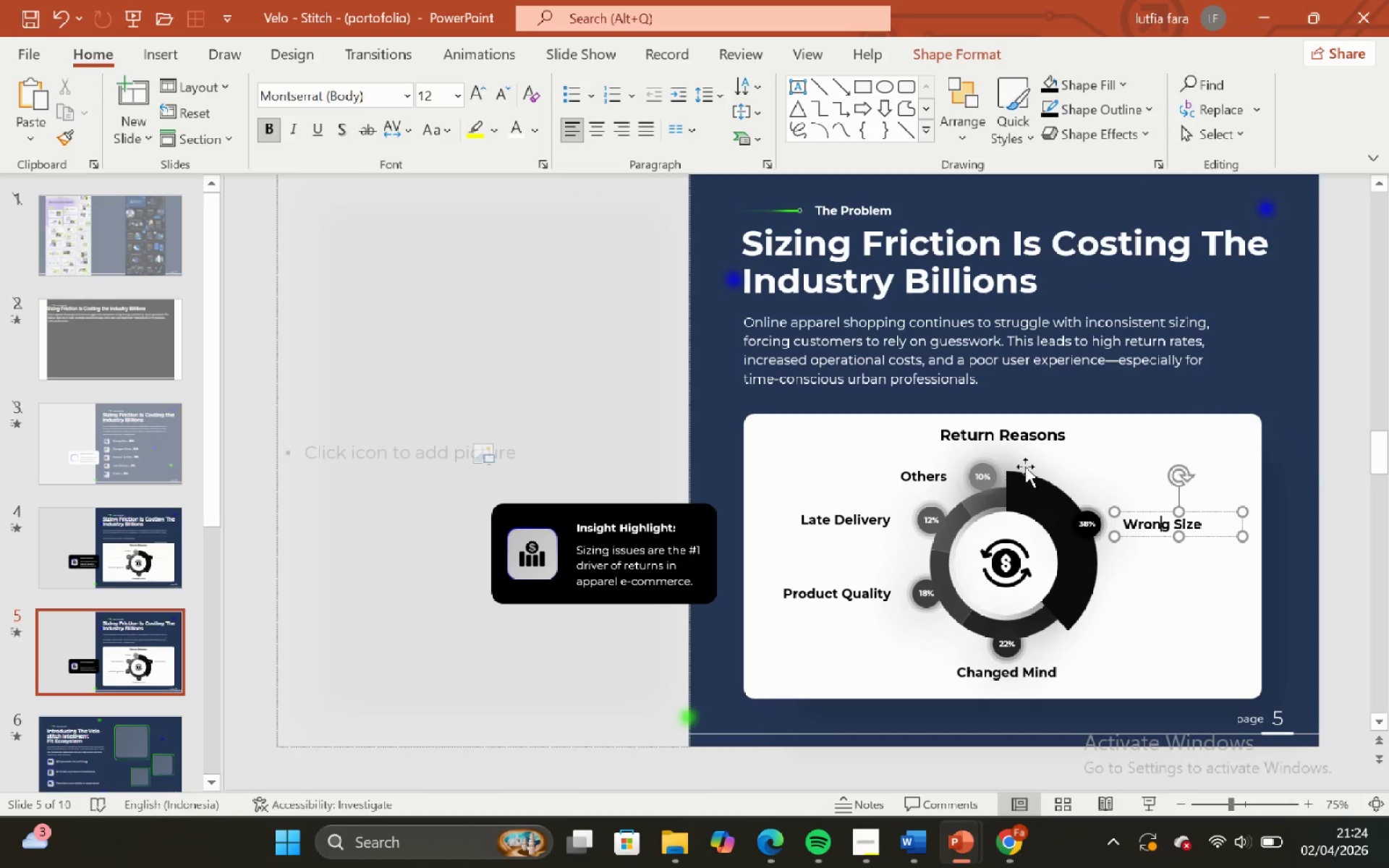 
hold_key(key=ShiftLeft, duration=0.48)
left_click([1014, 440])
 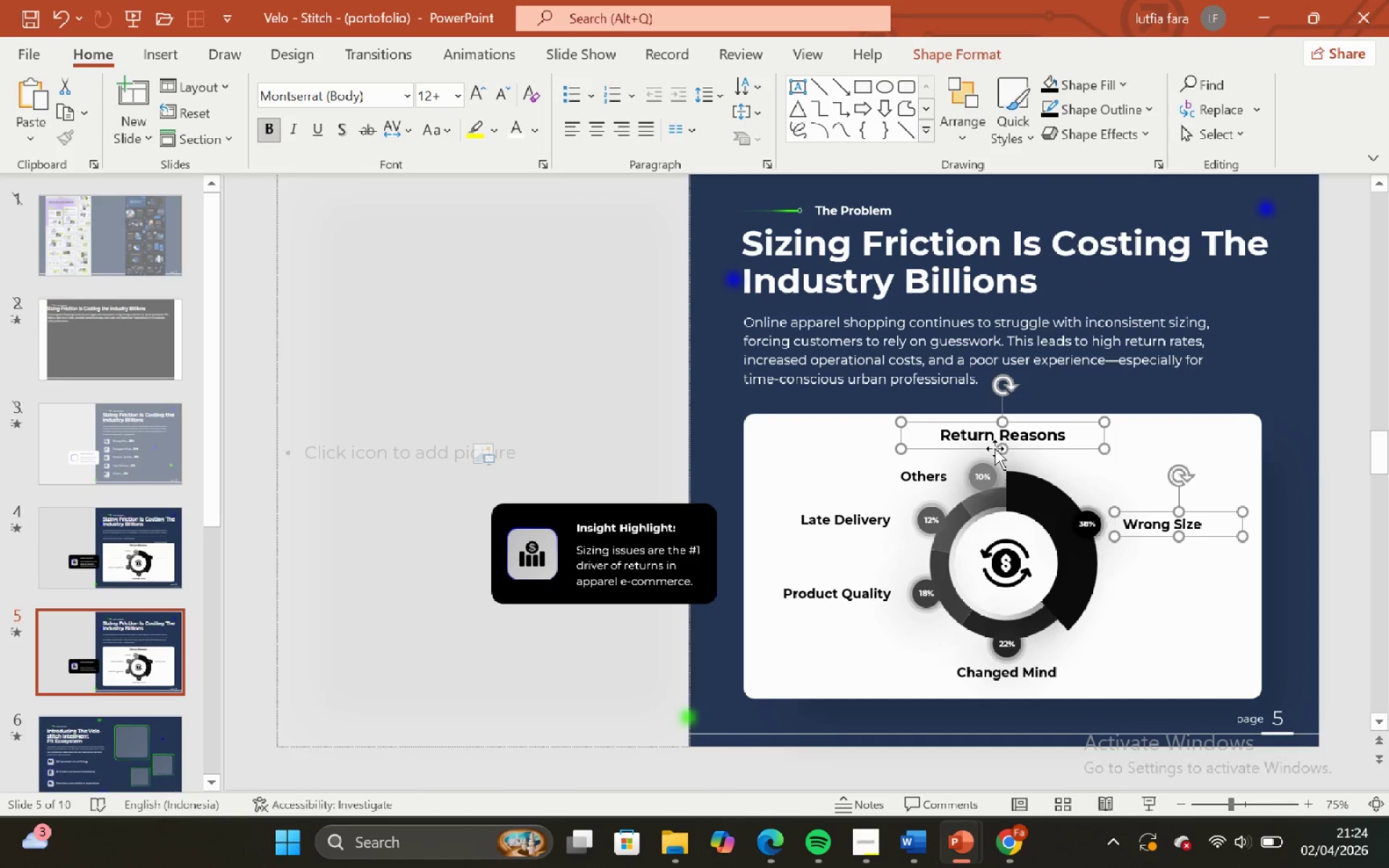 
hold_key(key=ShiftLeft, duration=0.83)
left_click([930, 469])
 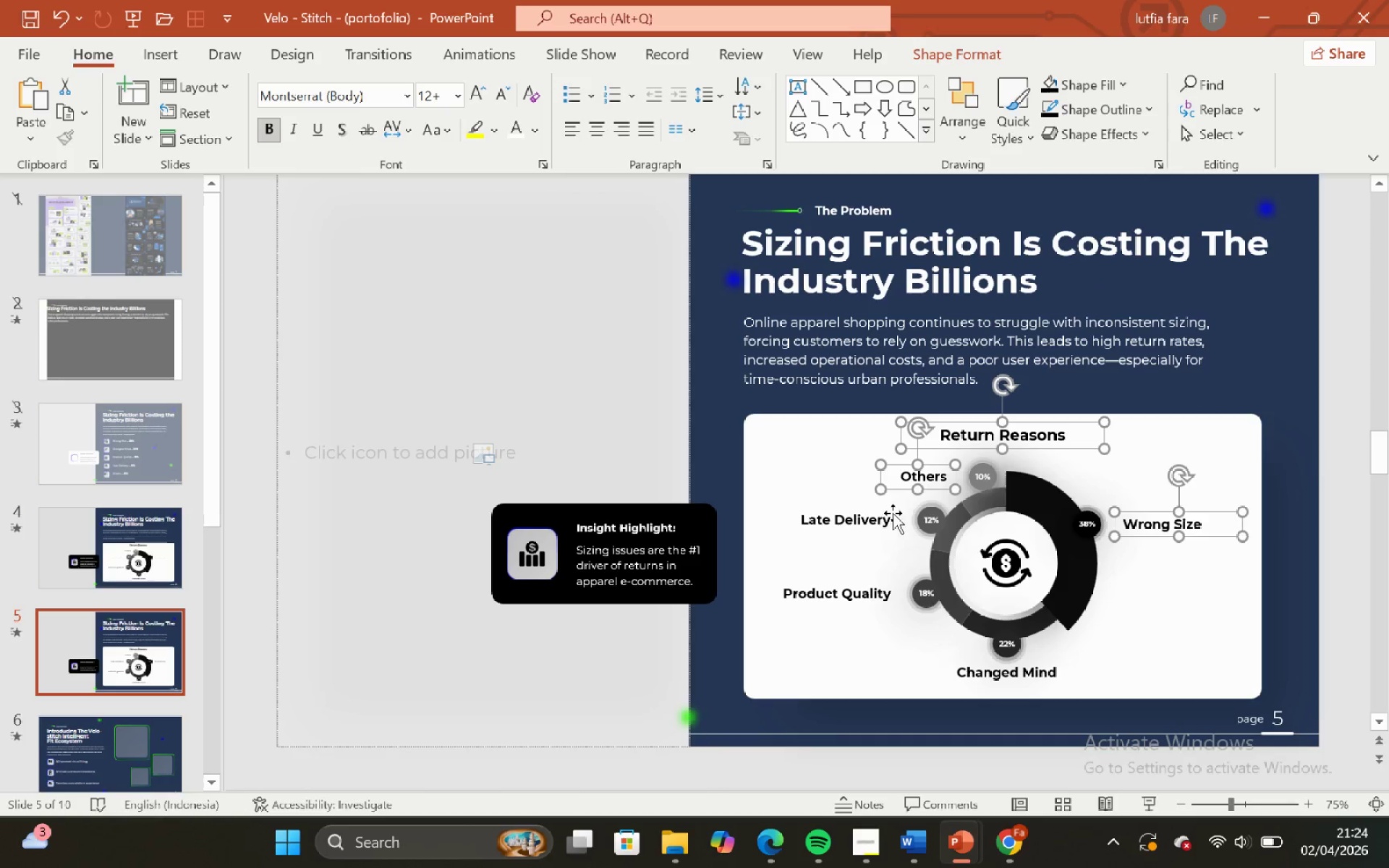 
hold_key(key=ShiftLeft, duration=0.56)
left_click([877, 520])
 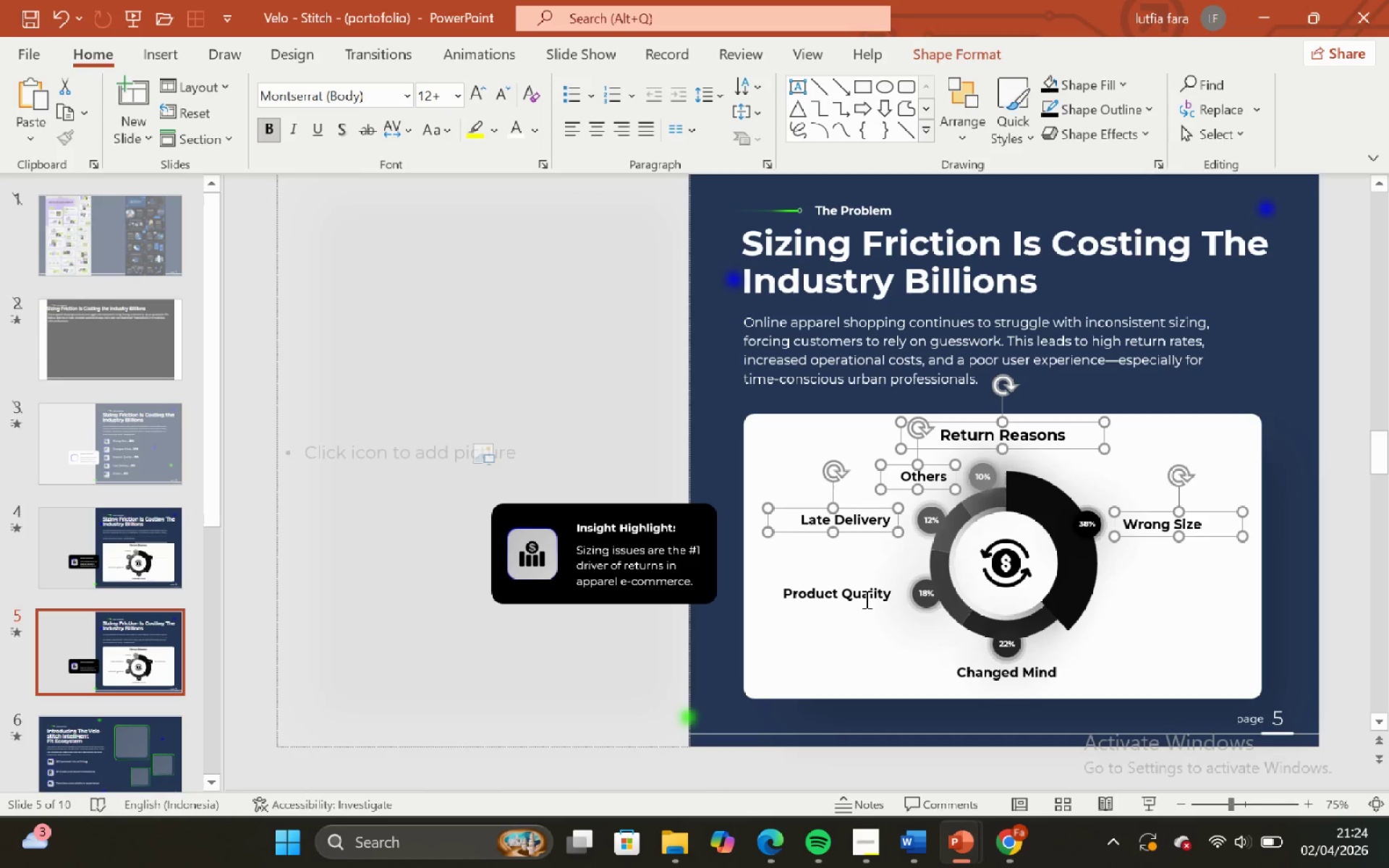 
hold_key(key=ShiftLeft, duration=0.64)
left_click([864, 600])
 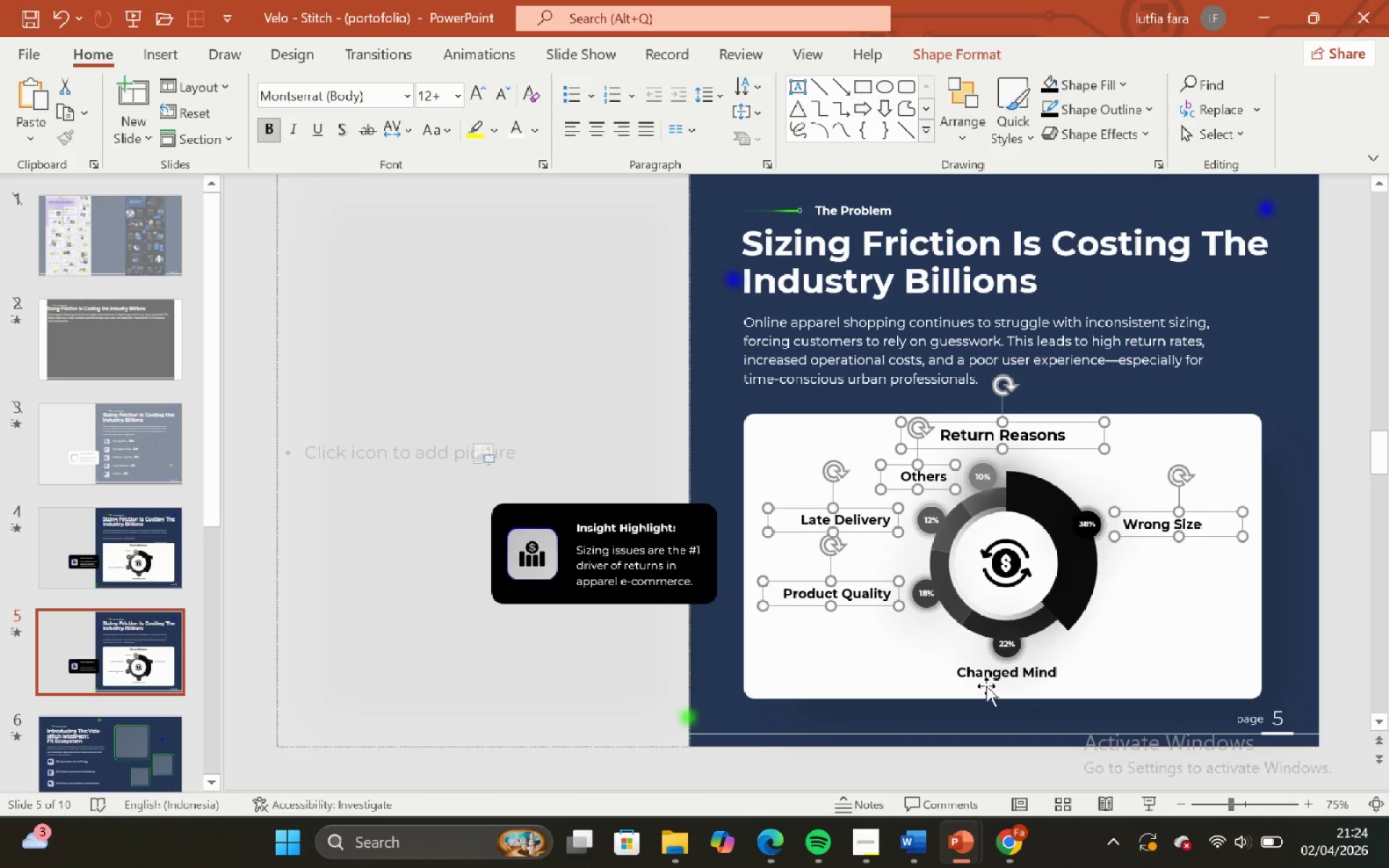 
hold_key(key=ShiftLeft, duration=0.83)
left_click([980, 676])
 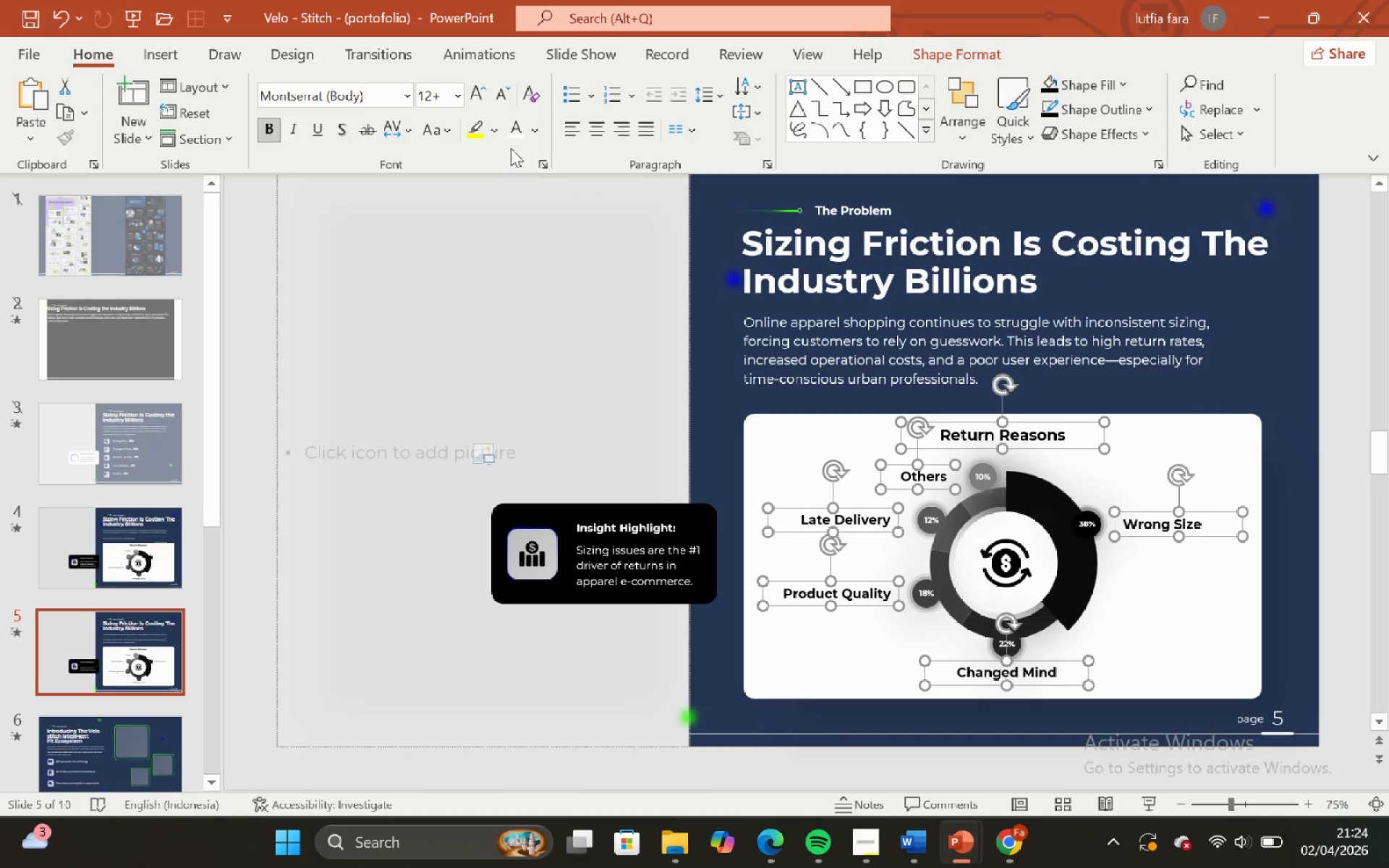 
left_click([510, 136])
 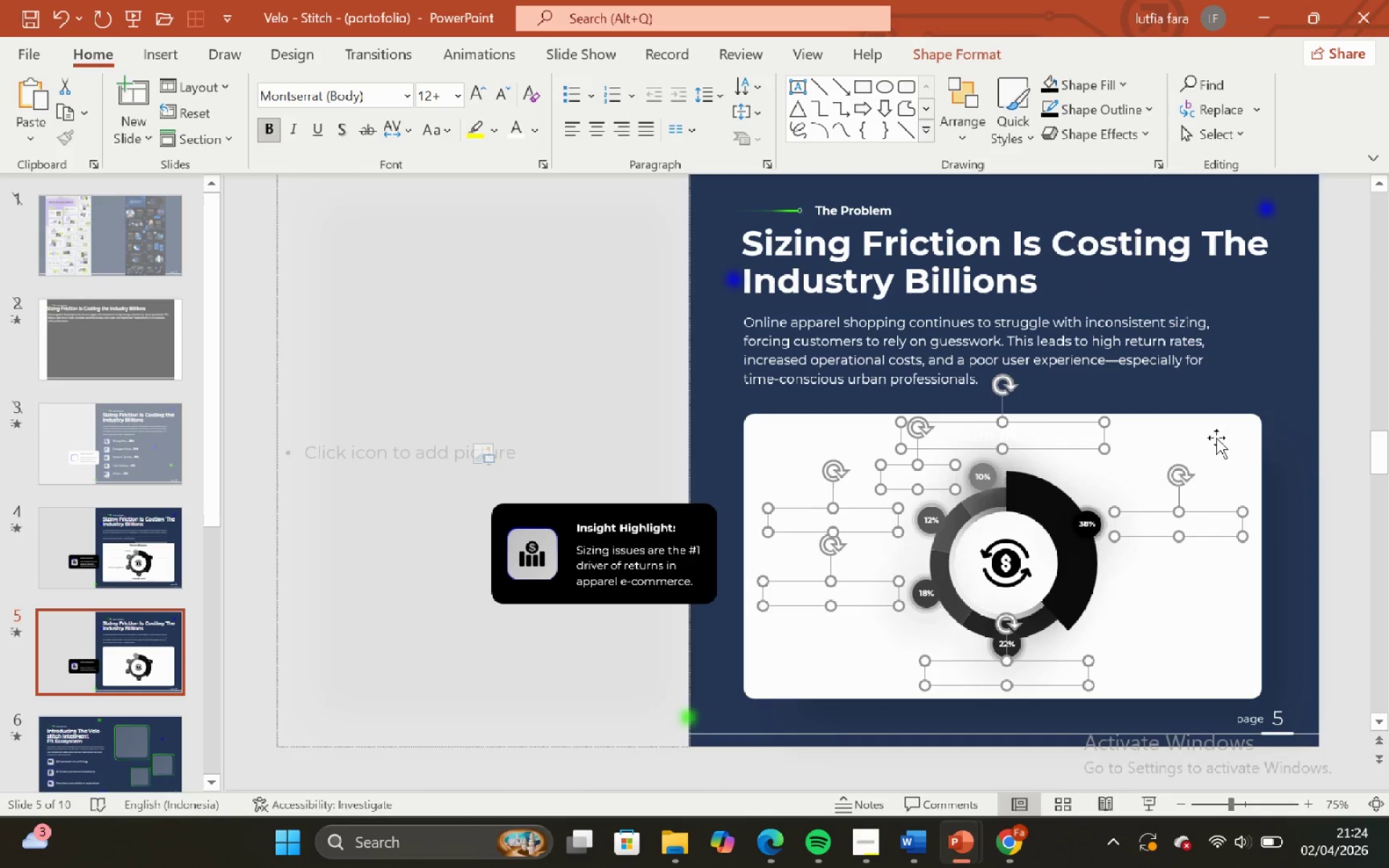 
left_click([1215, 453])
 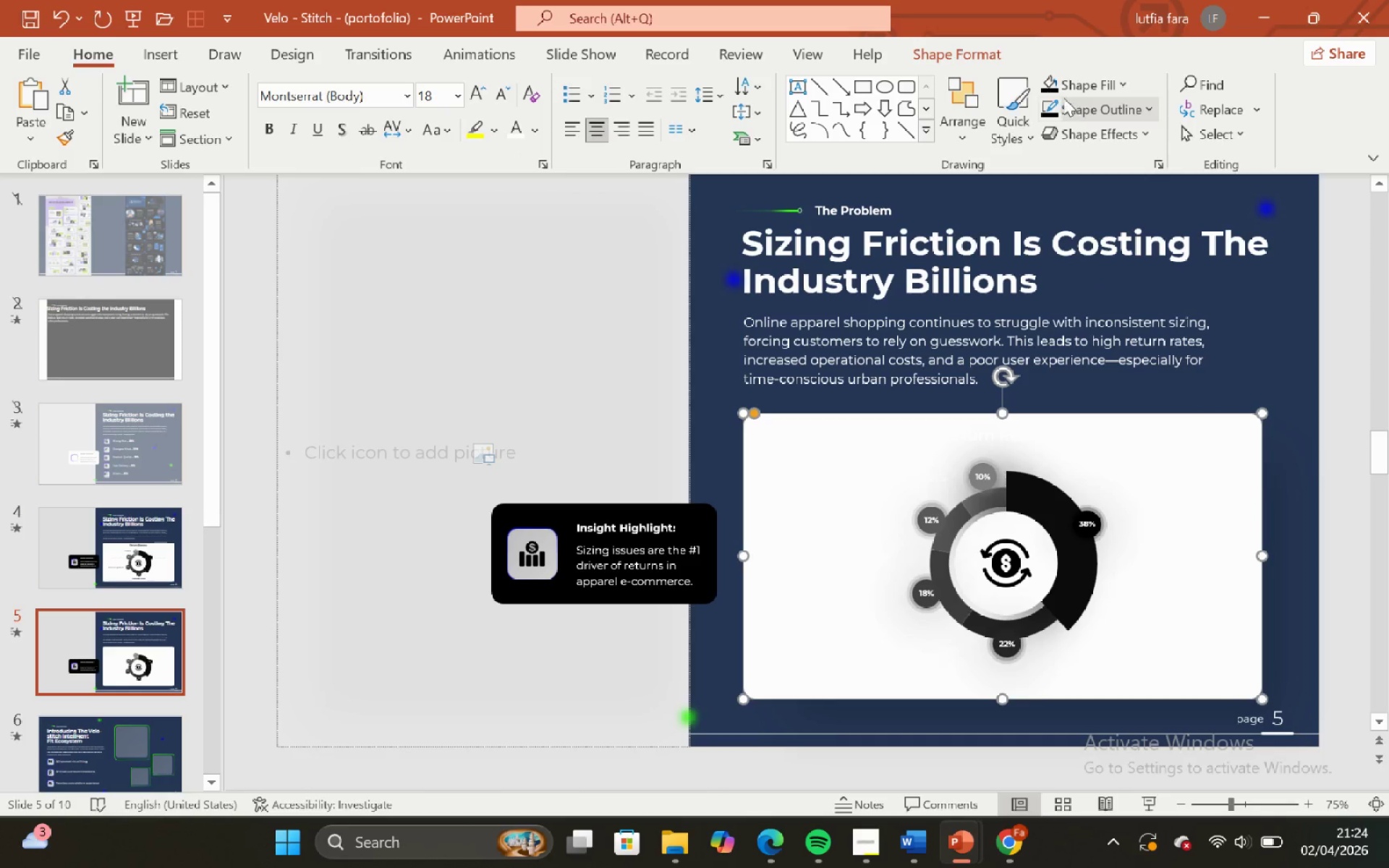 
left_click([1051, 89])
 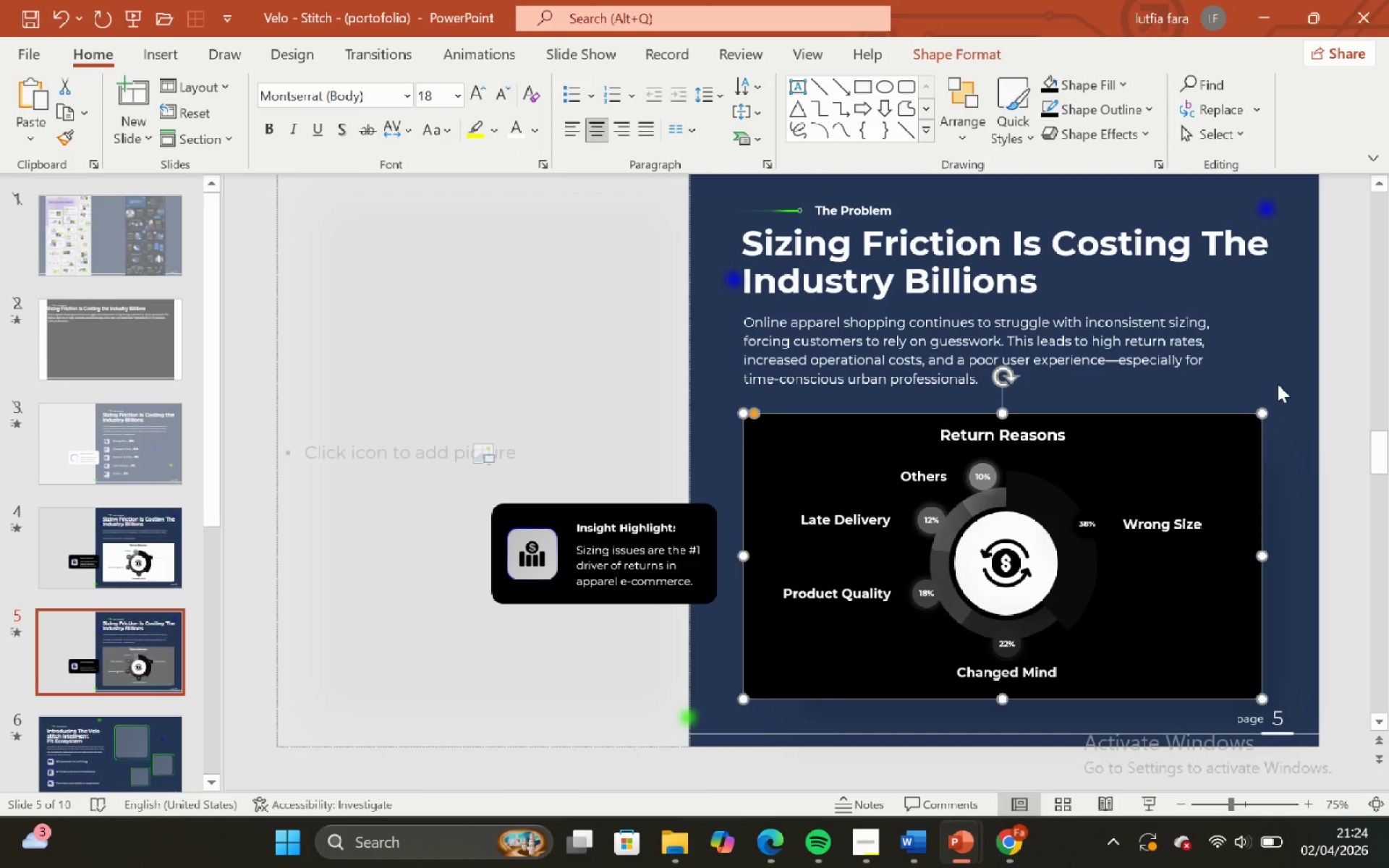 
left_click([1278, 384])
 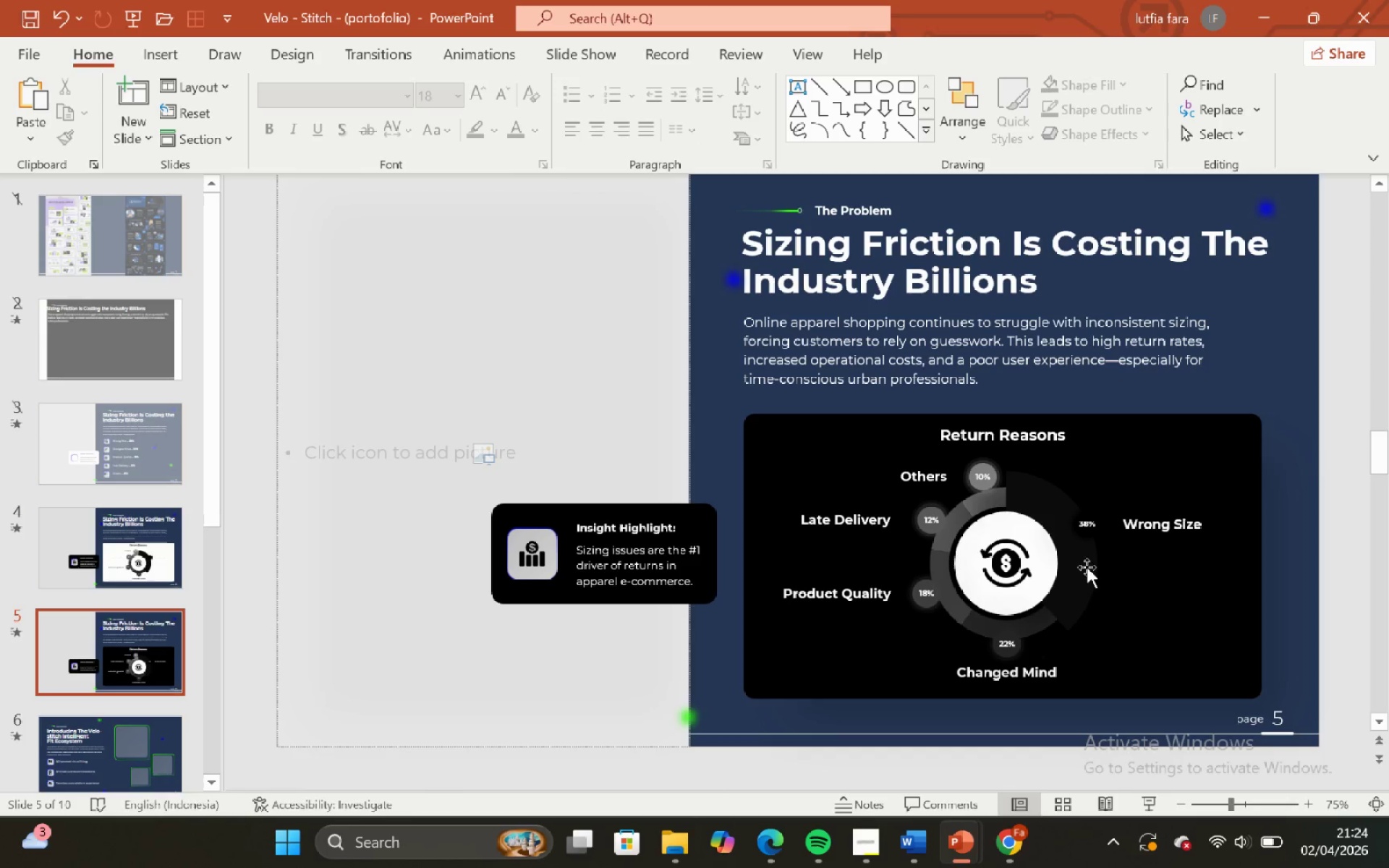 
hold_key(key=ControlLeft, duration=1.53)
left_click([1087, 567])
 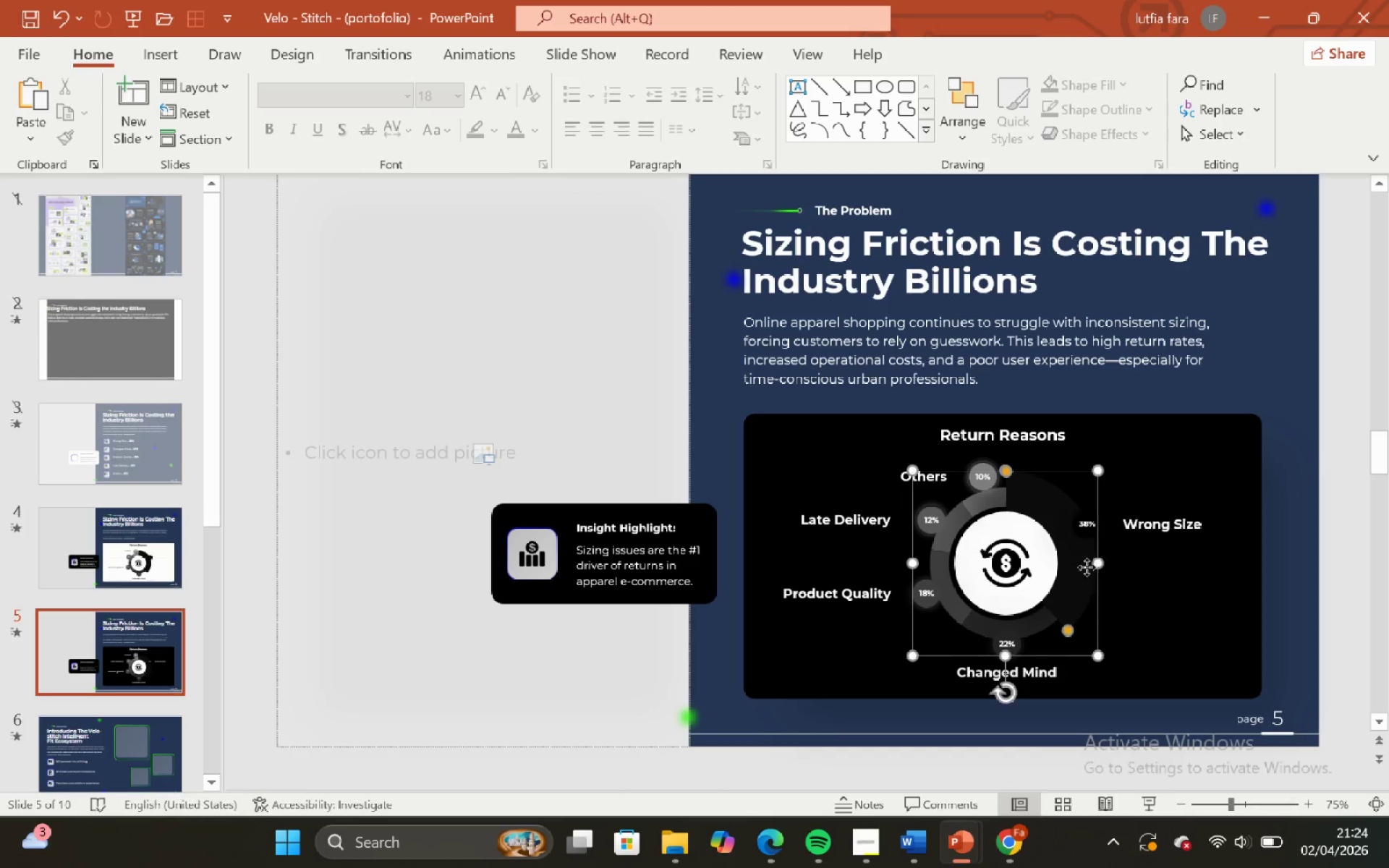 
hold_key(key=ShiftLeft, duration=1.36)
scroll: coordinate [1087, 567], scroll_direction: up, amount: 4.0
 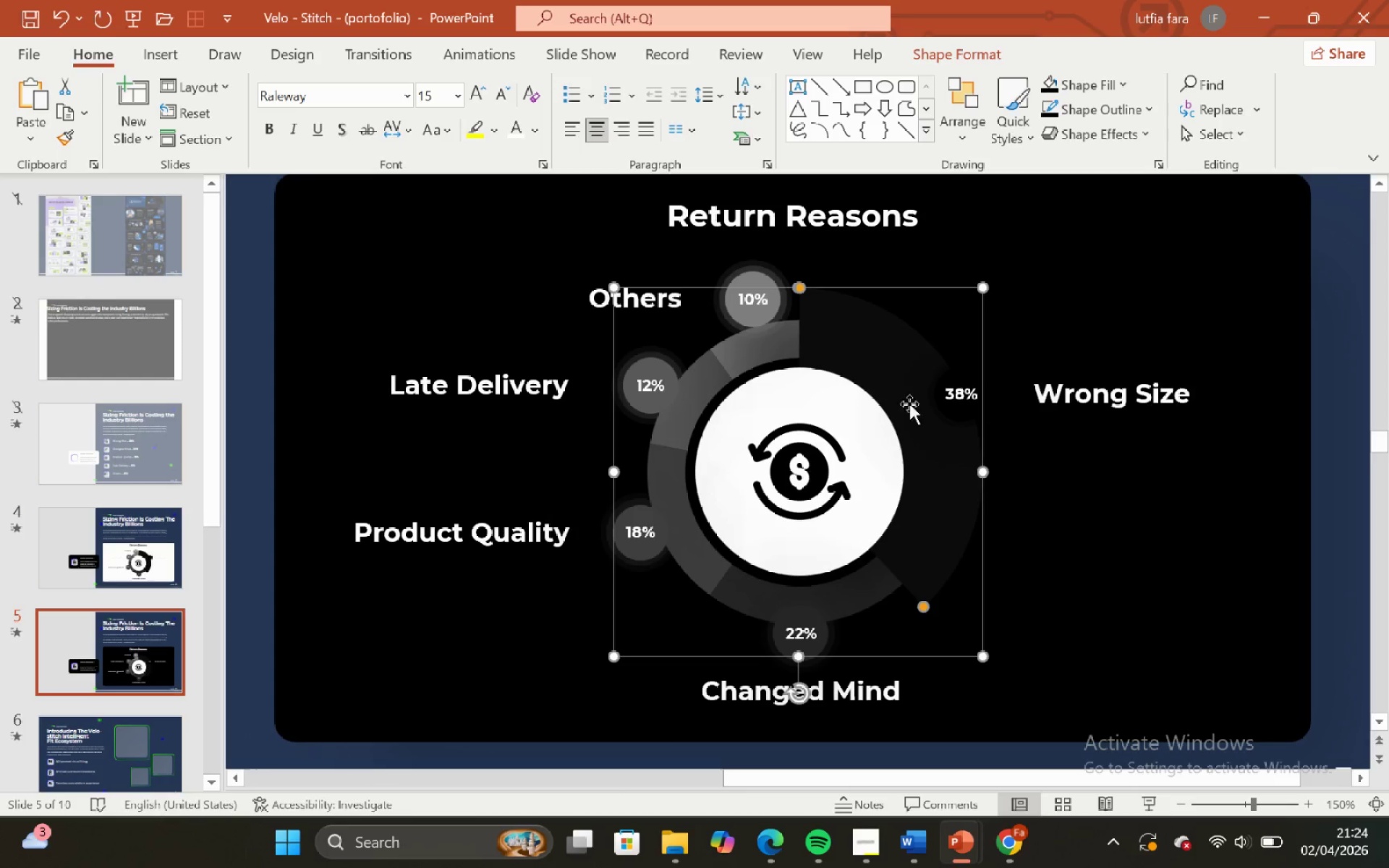 
left_click([900, 352])
 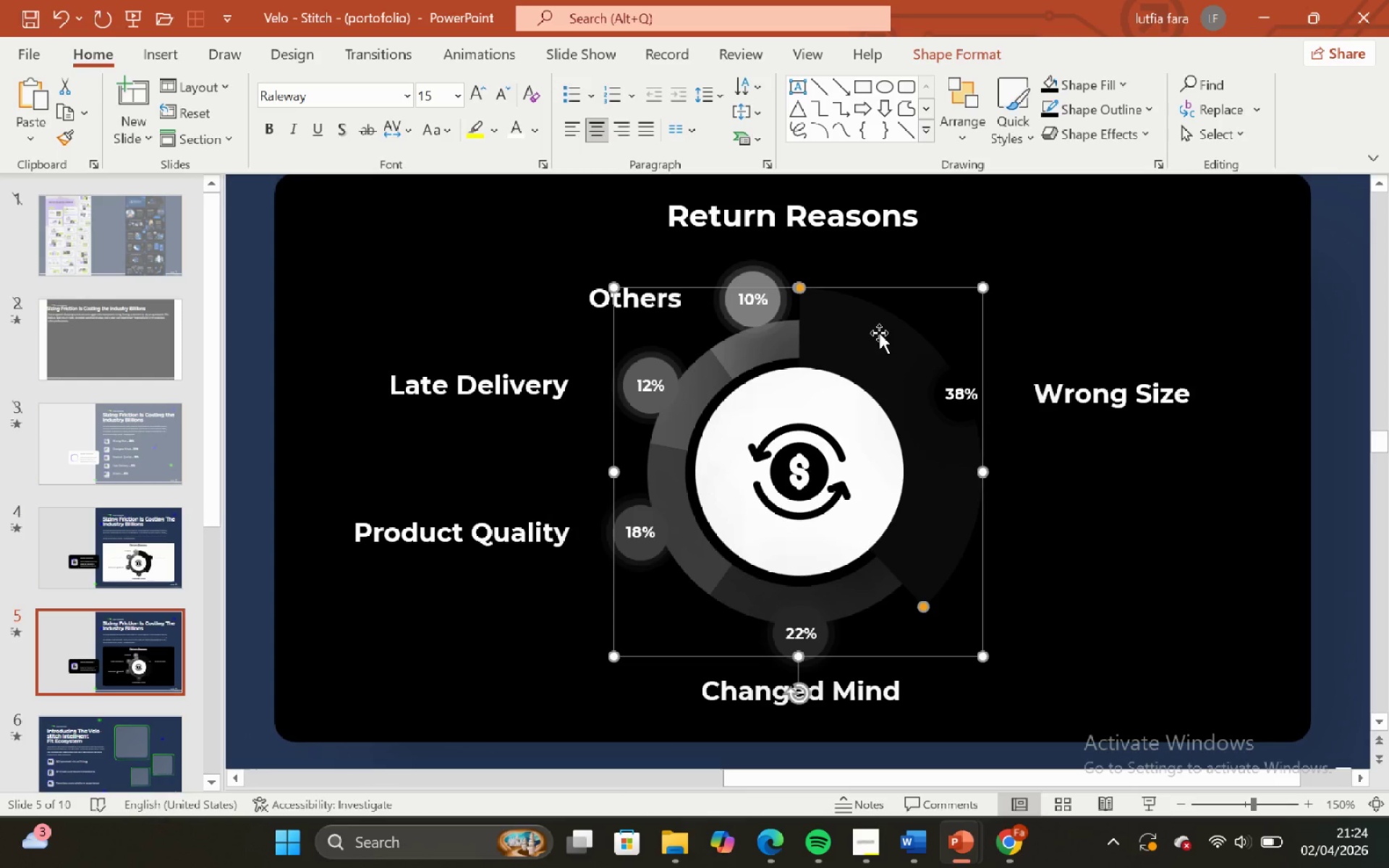 
left_click([879, 333])
 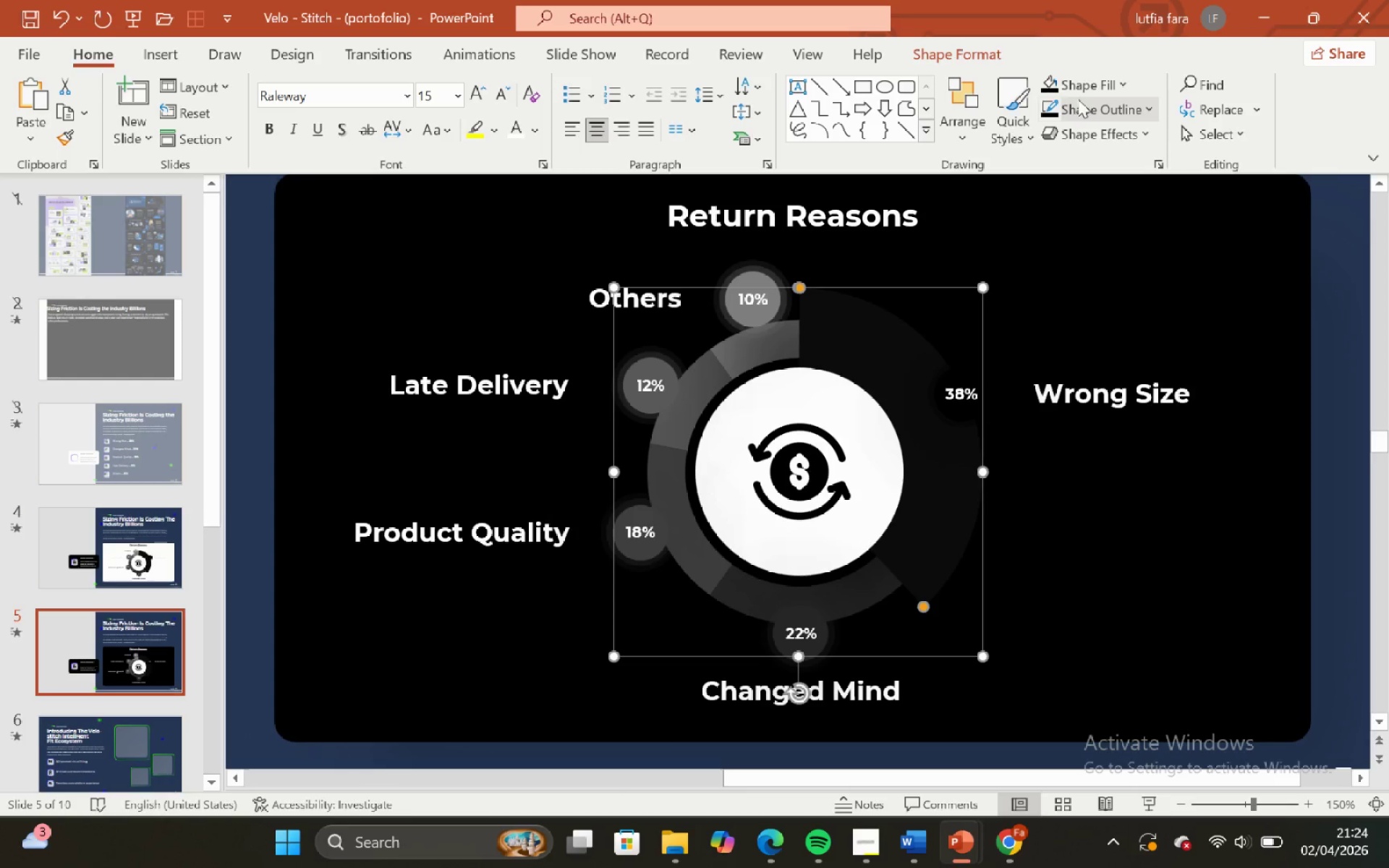 
left_click([1088, 87])
 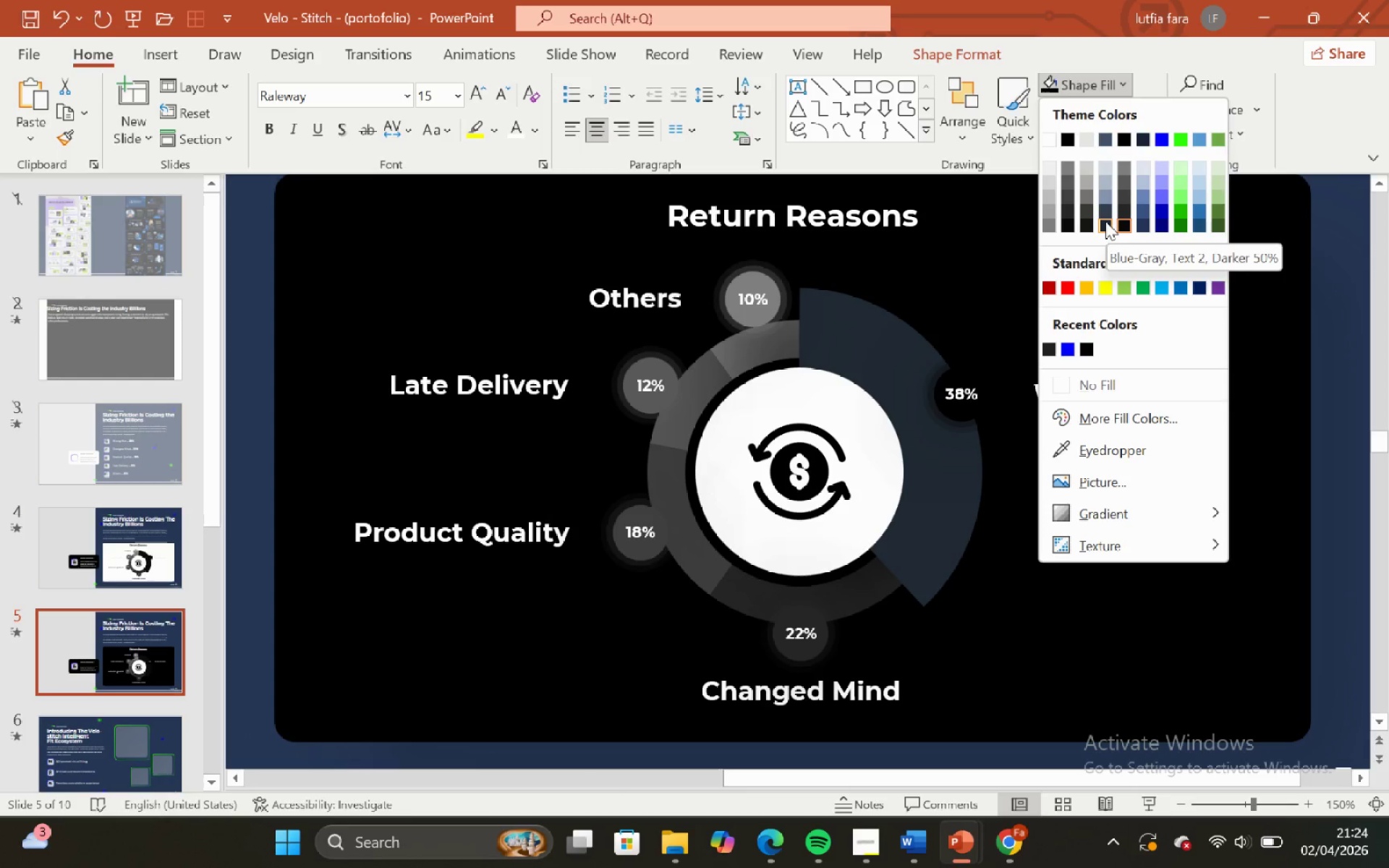 
wait(5.64)
 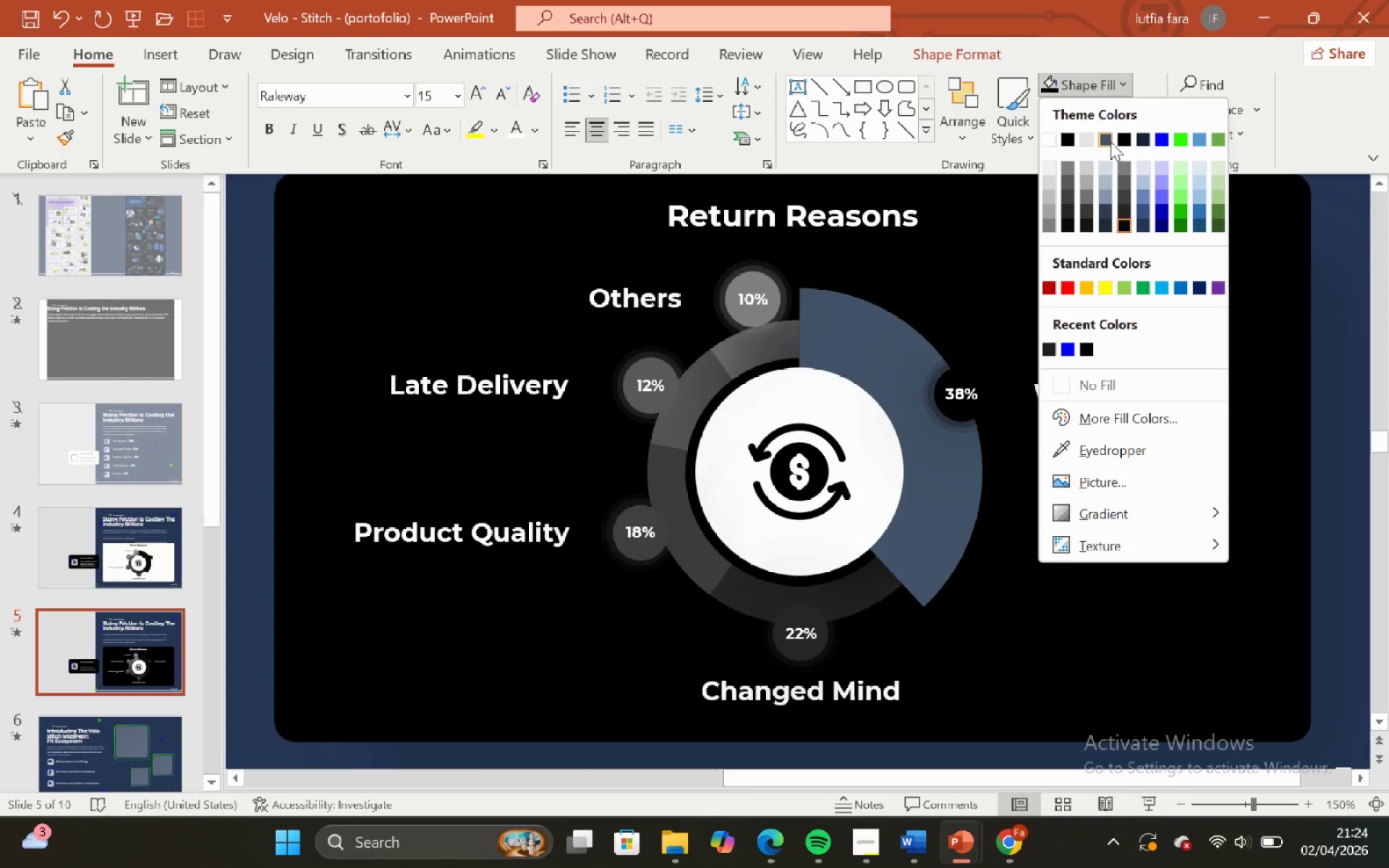 
left_click([1105, 221])
 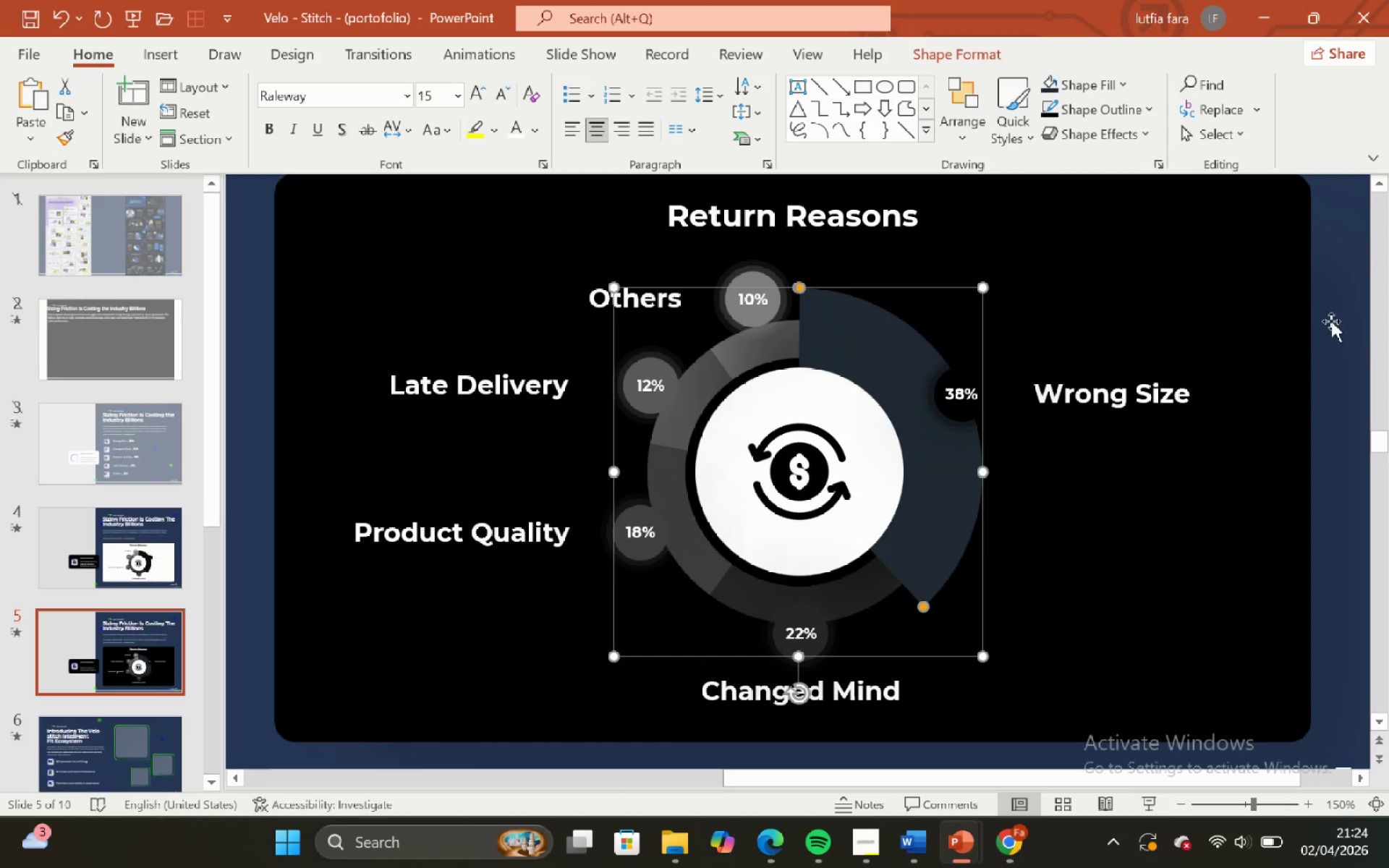 
left_click([1337, 324])
 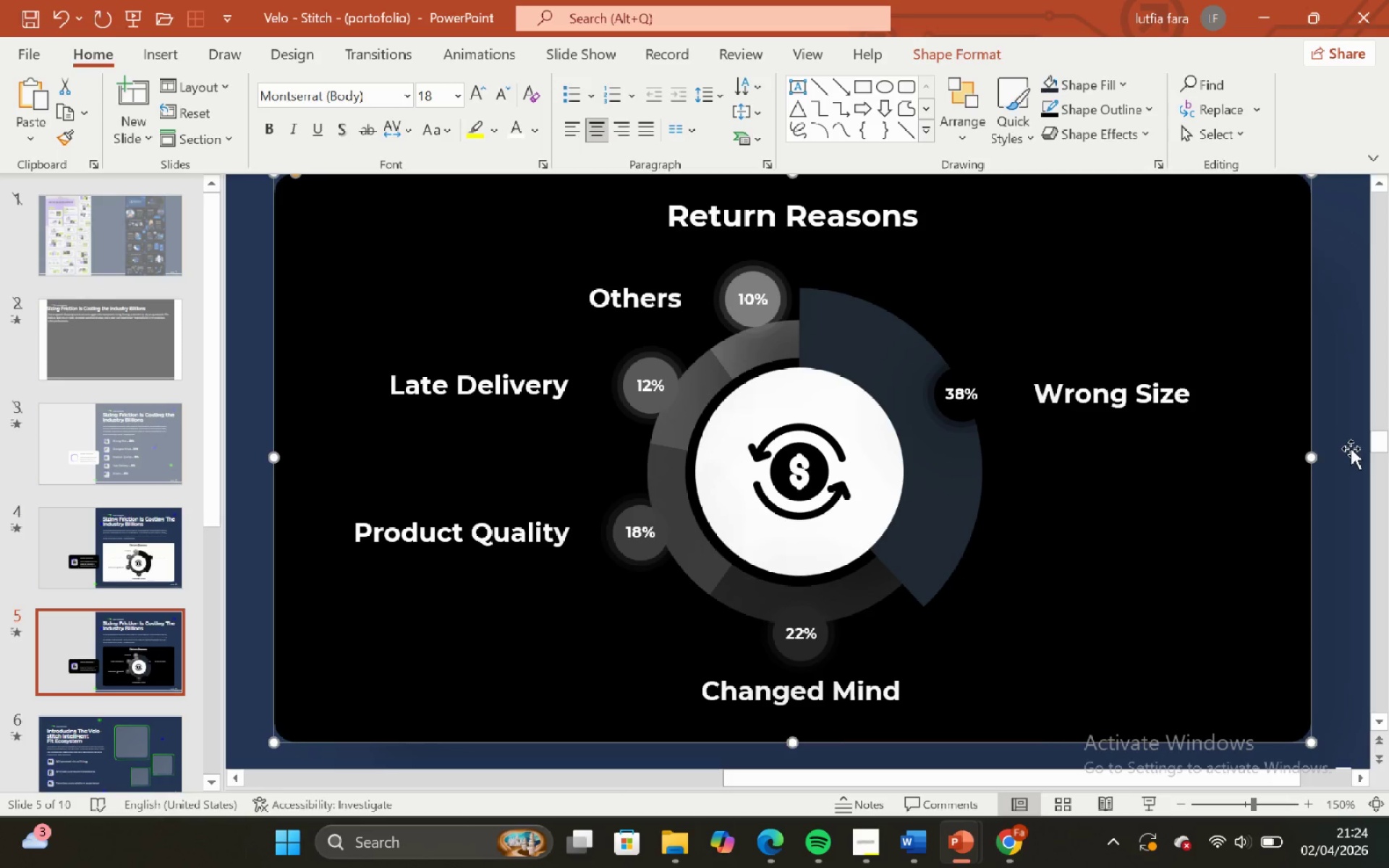 
left_click([1351, 451])
 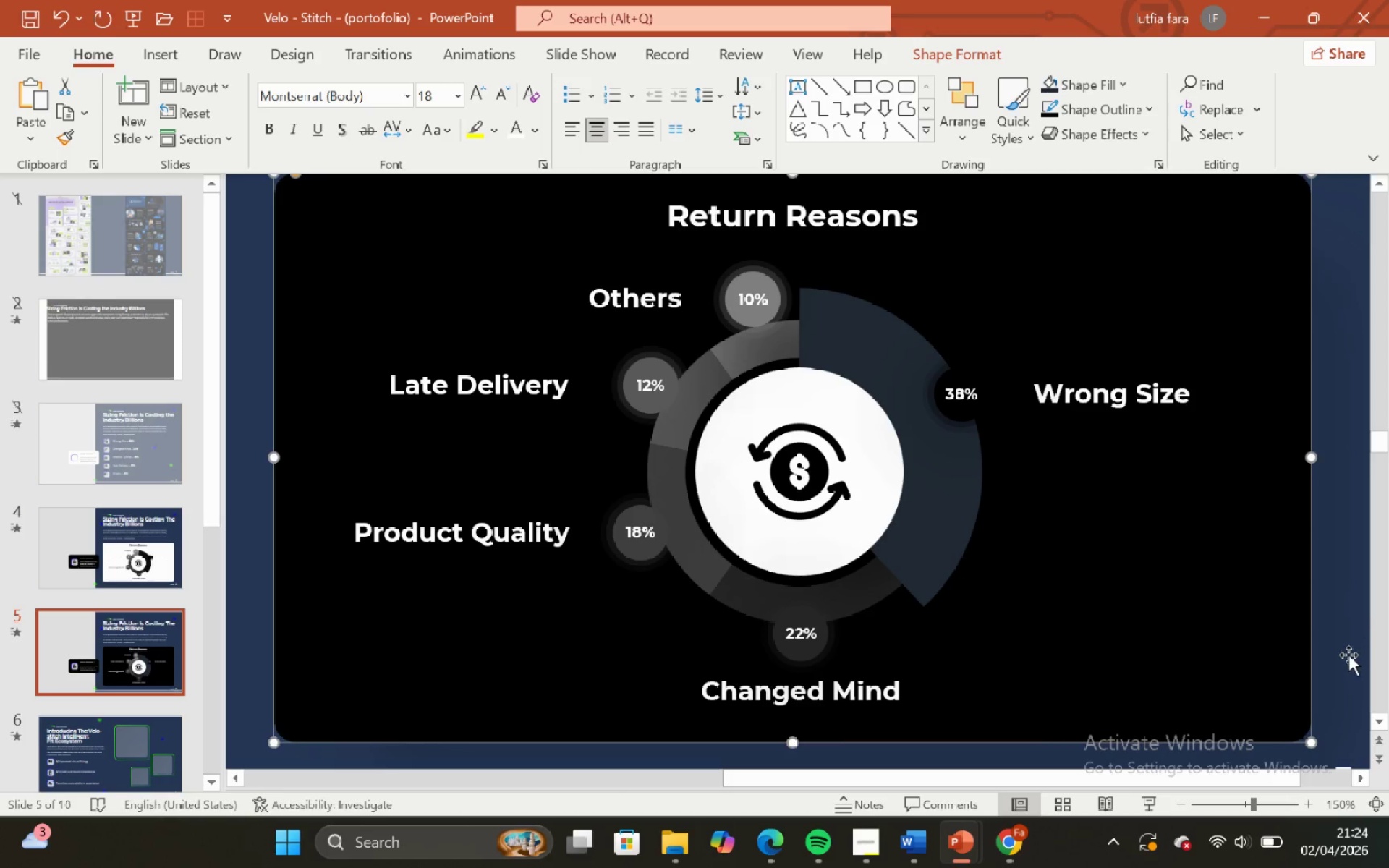 
left_click([1348, 668])
 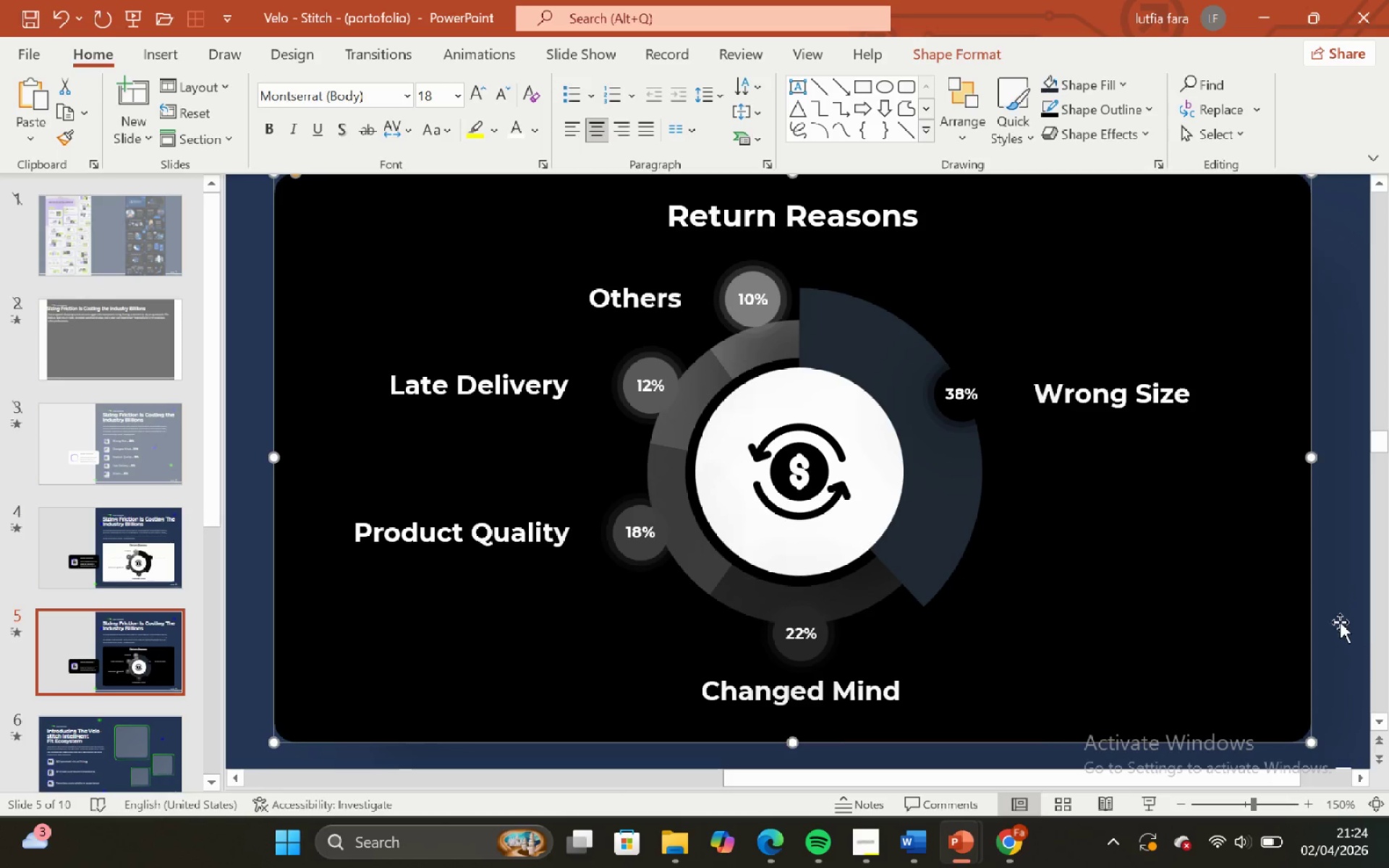 
scroll: coordinate [1335, 610], scroll_direction: down, amount: 4.0
 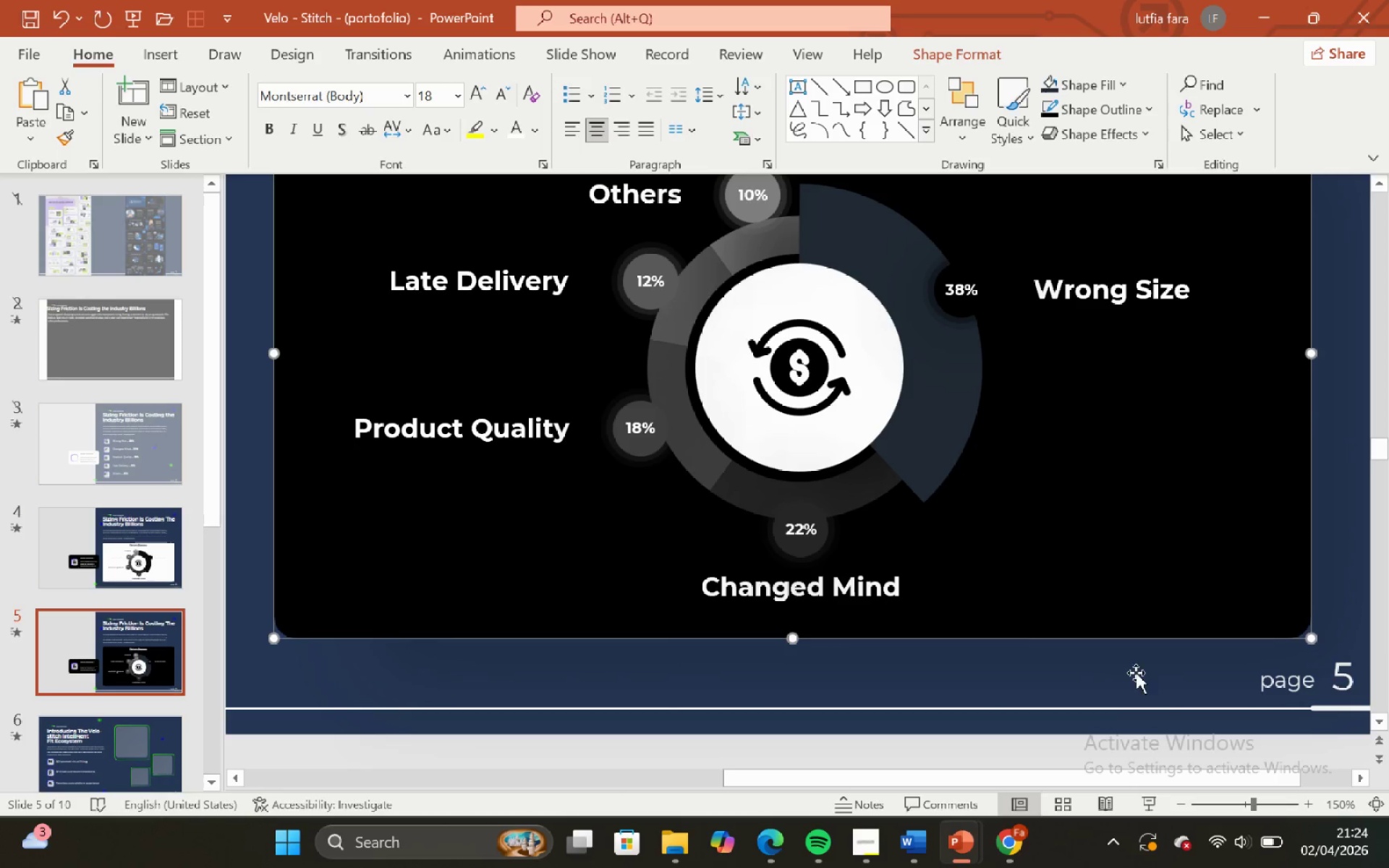 
double_click([1096, 703])
 